 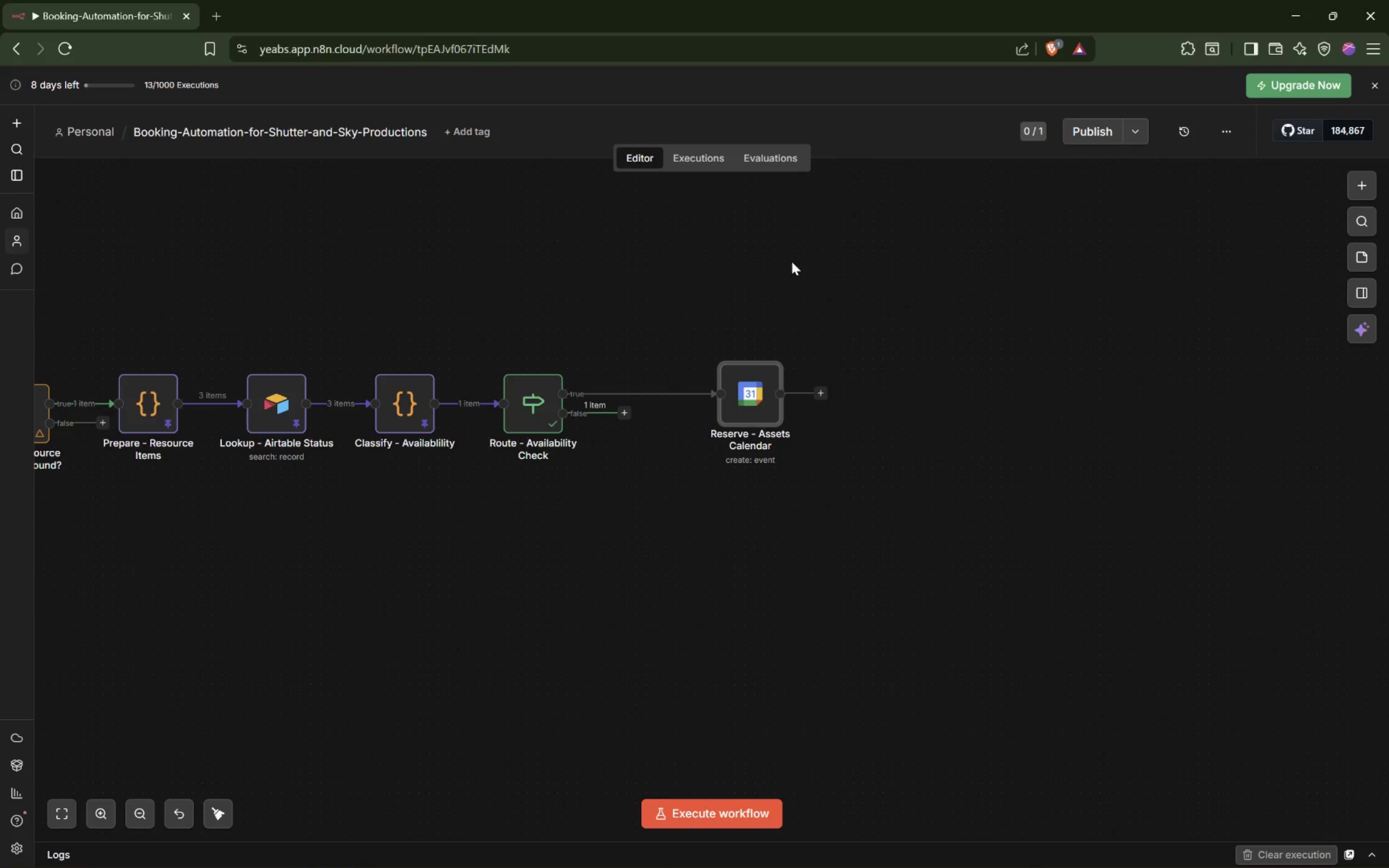 
double_click([535, 405])
 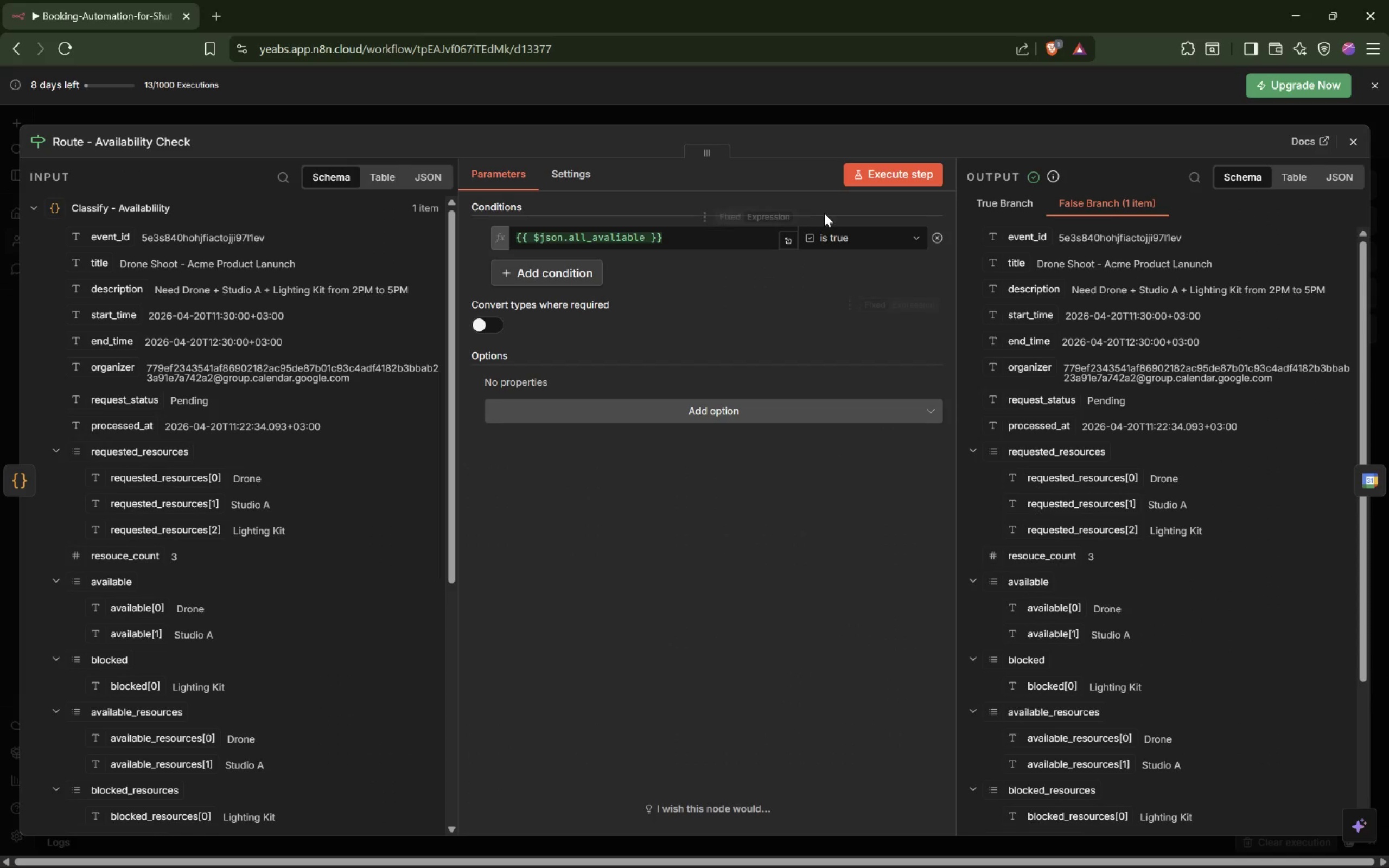 
left_click([845, 234])
 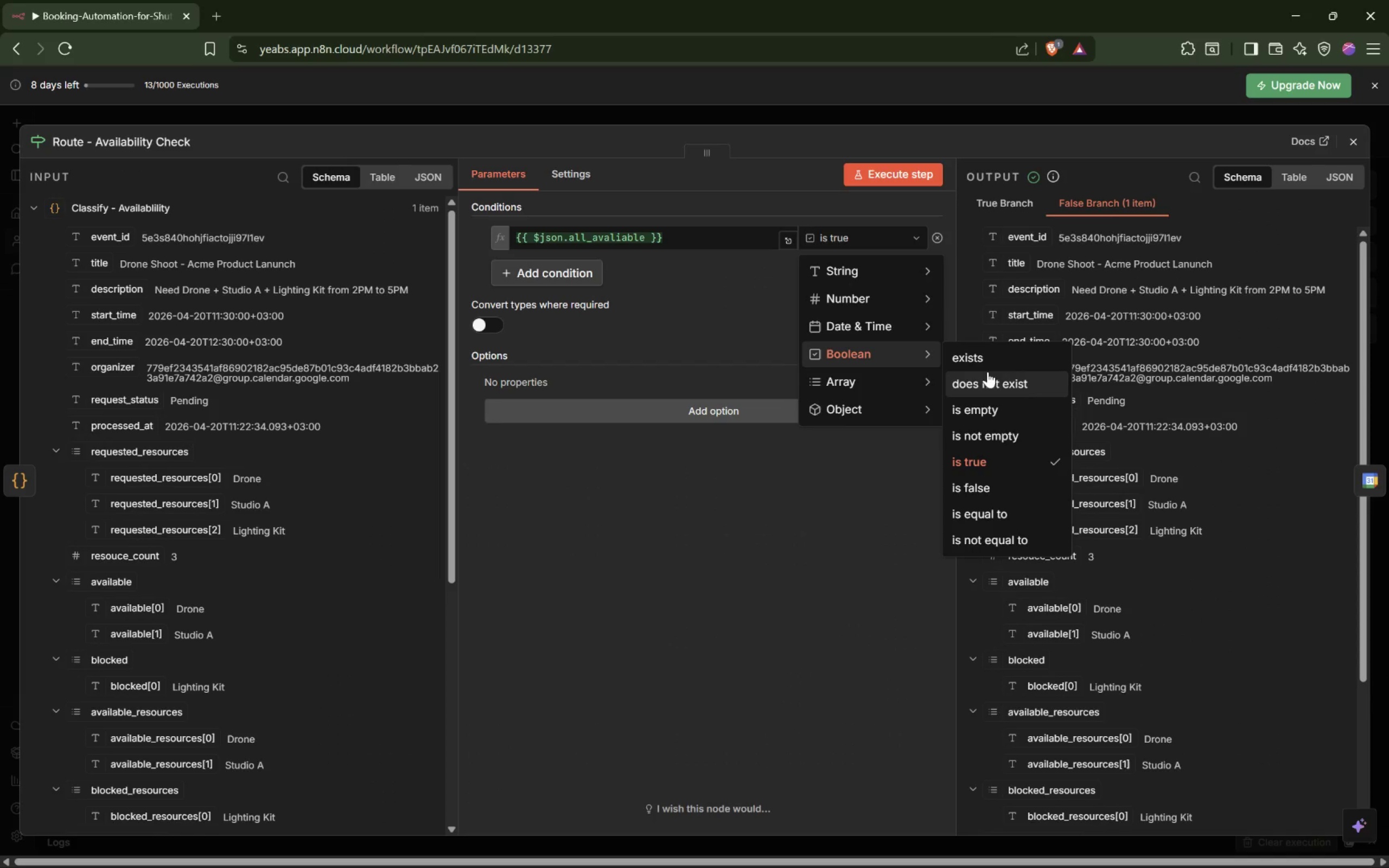 
left_click([1008, 488])
 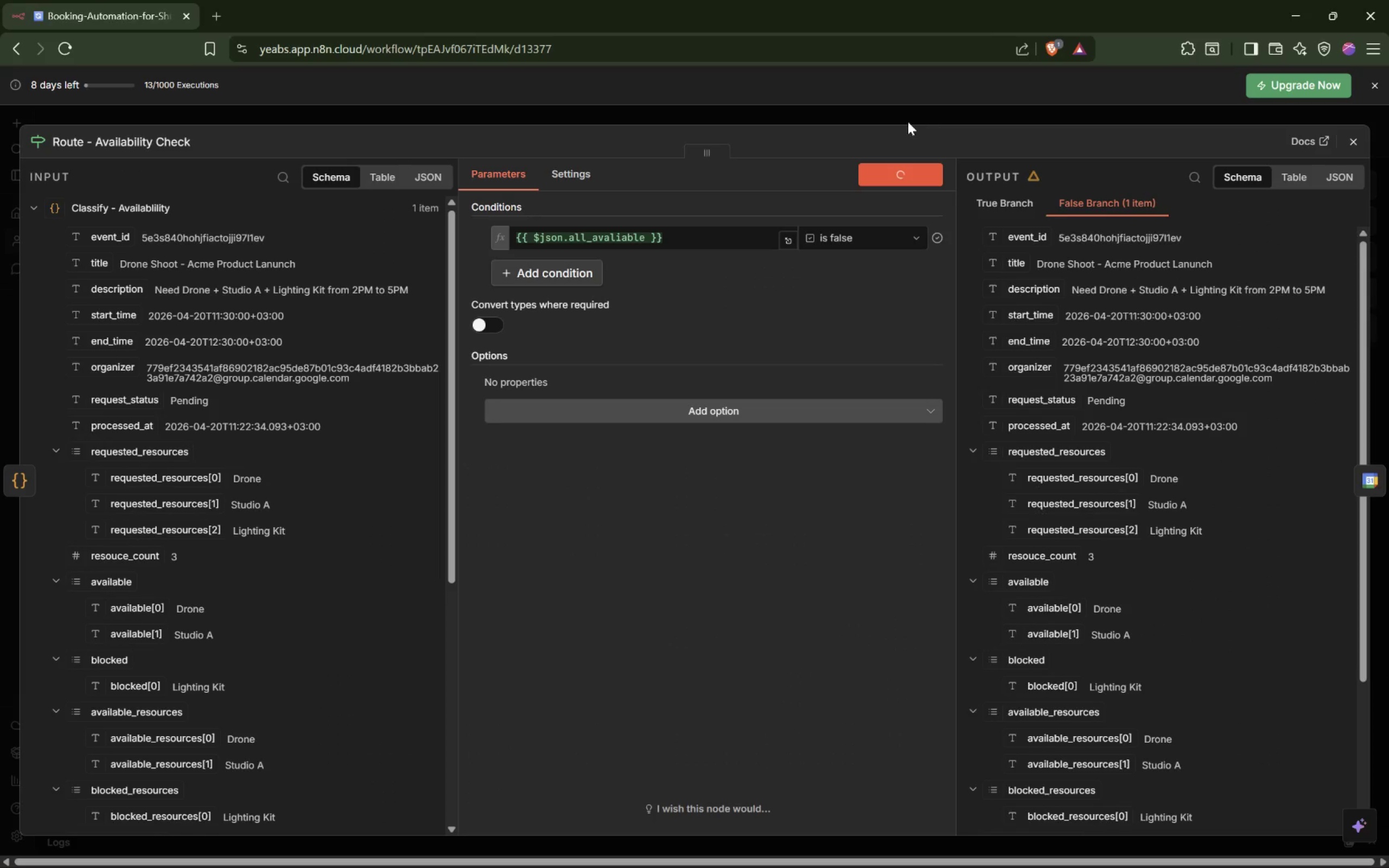 
left_click([907, 114])
 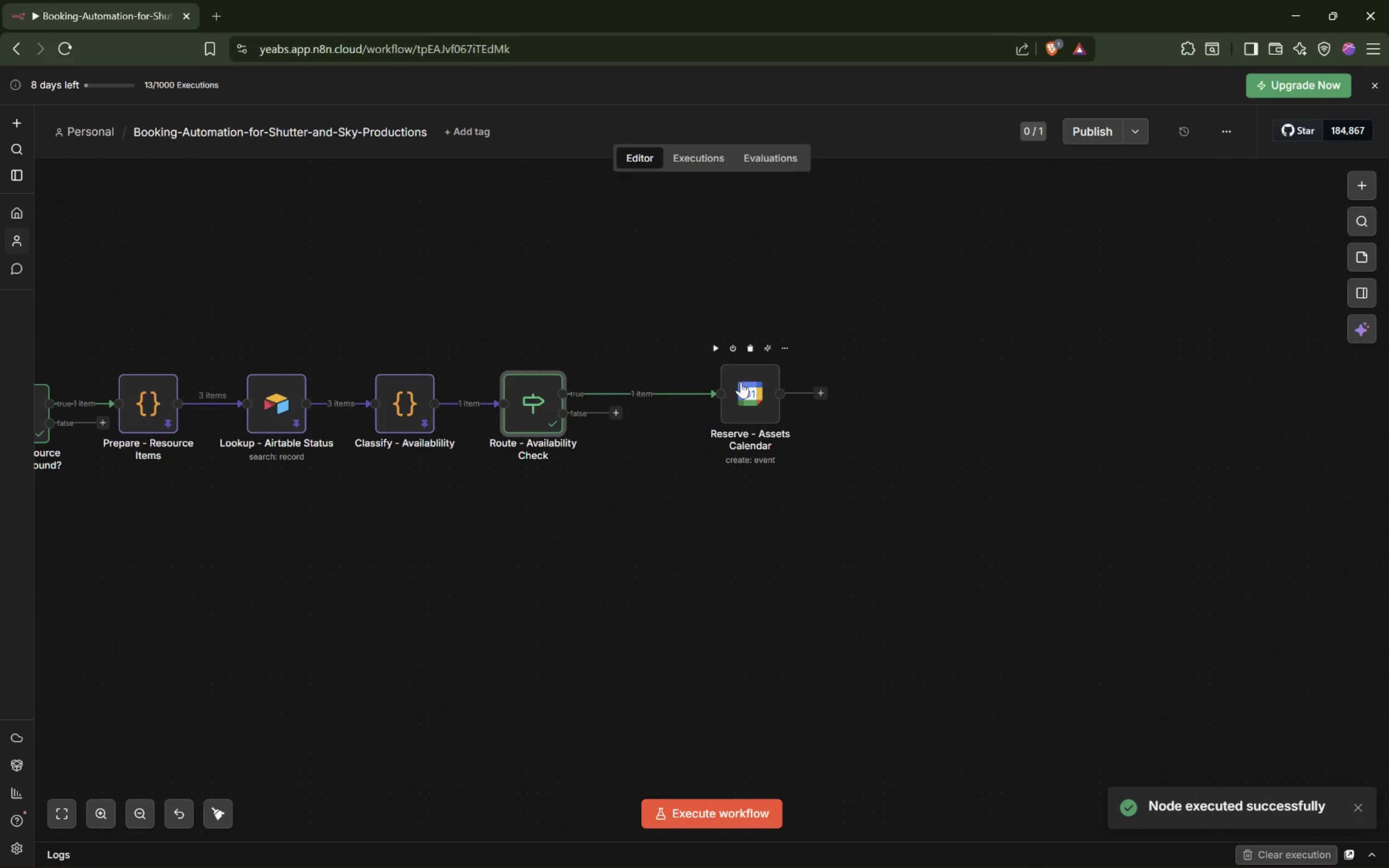 
double_click([740, 383])
 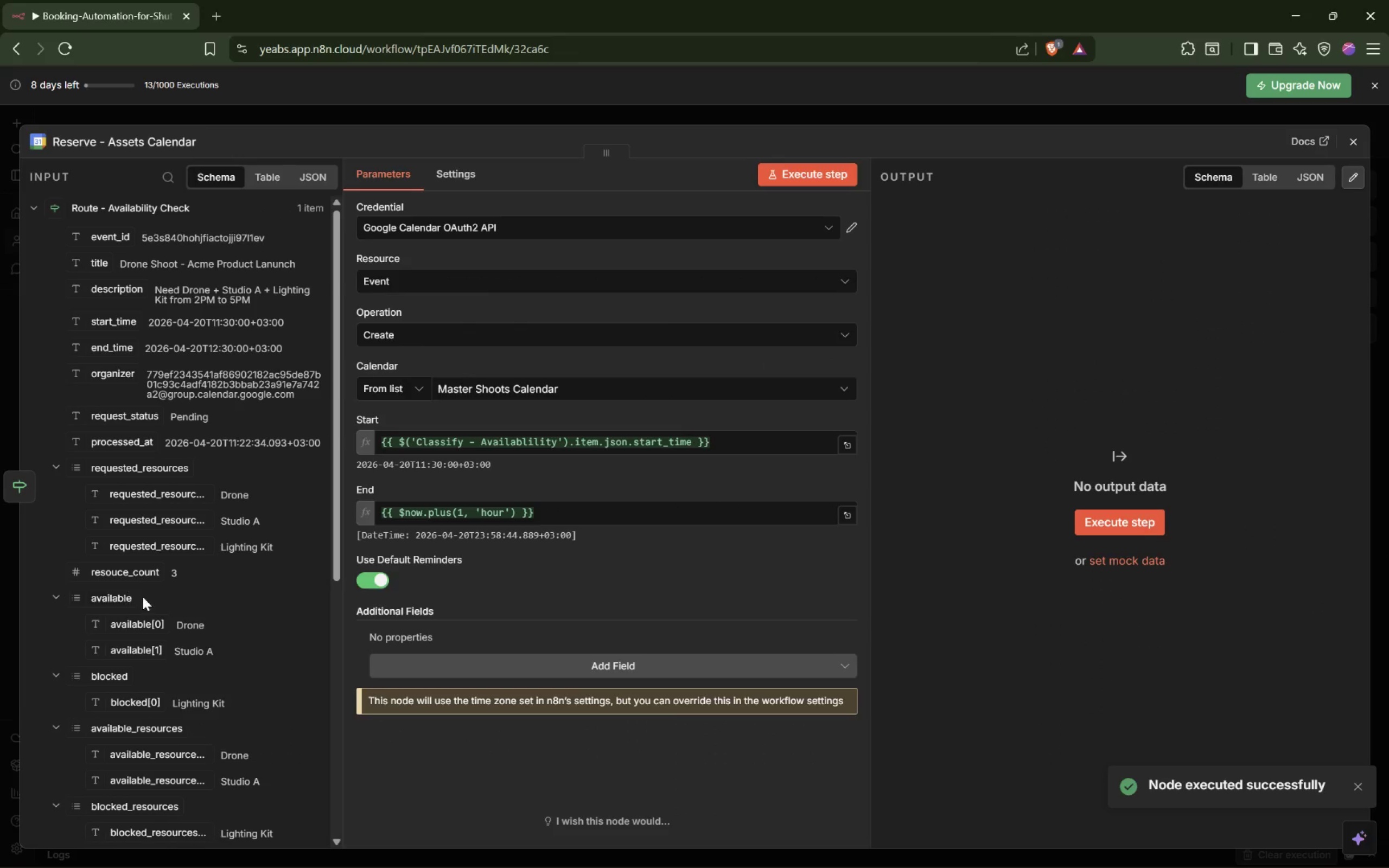 
scroll: coordinate [157, 586], scroll_direction: down, amount: 4.0
 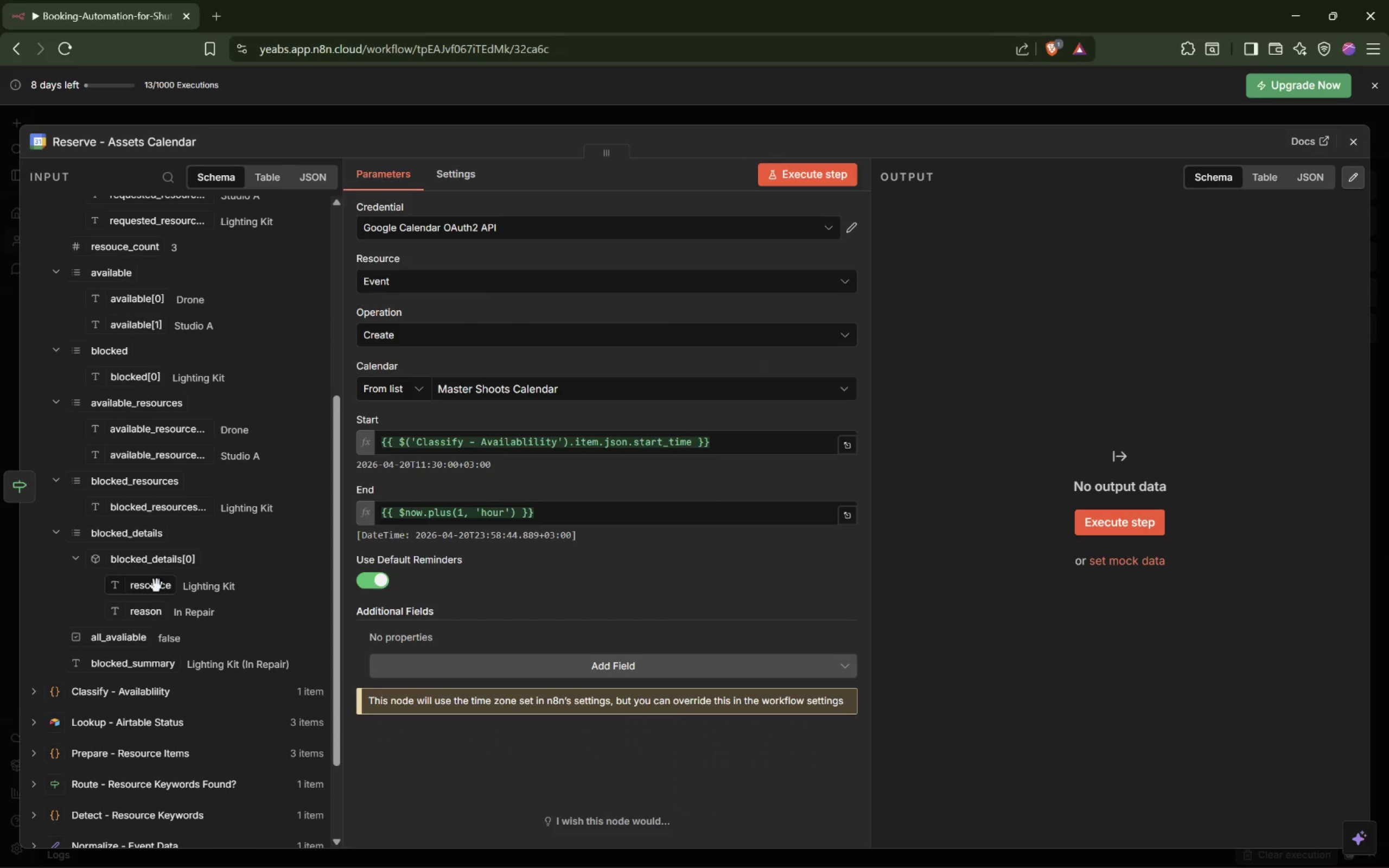 
scroll: coordinate [157, 586], scroll_direction: up, amount: 6.0
 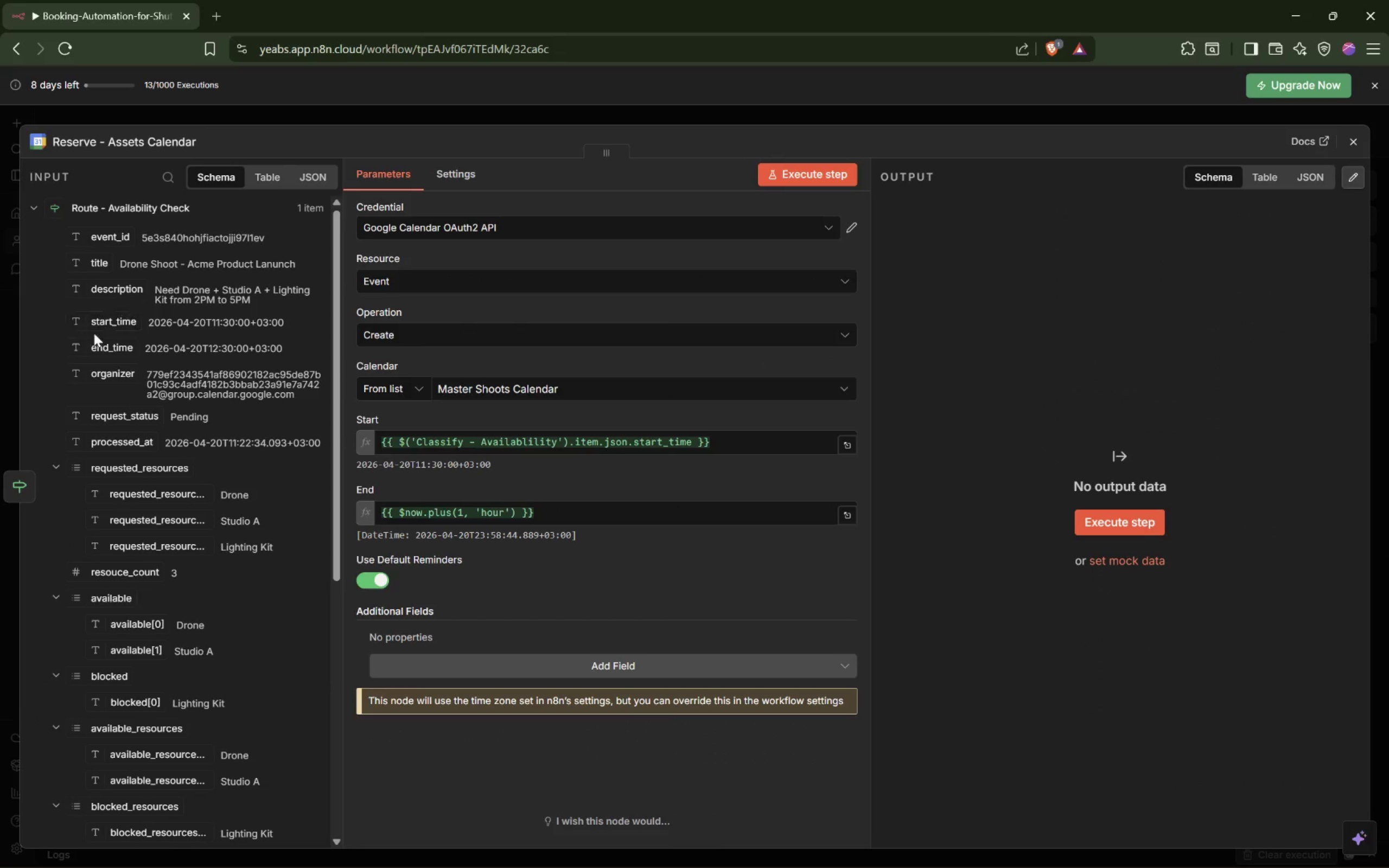 
left_click_drag(start_coordinate=[103, 323], to_coordinate=[759, 447])
 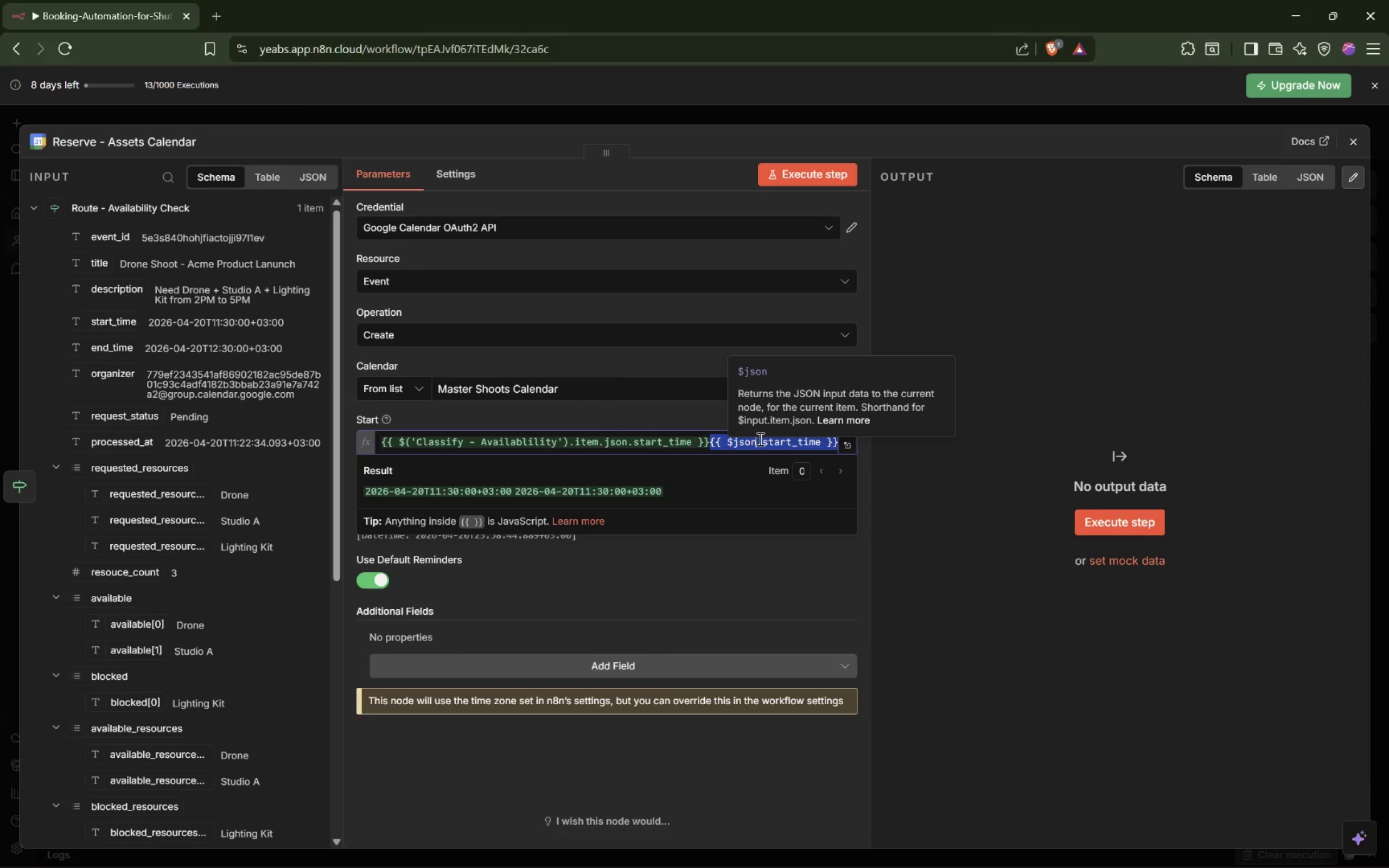 
key(ArrowLeft)
 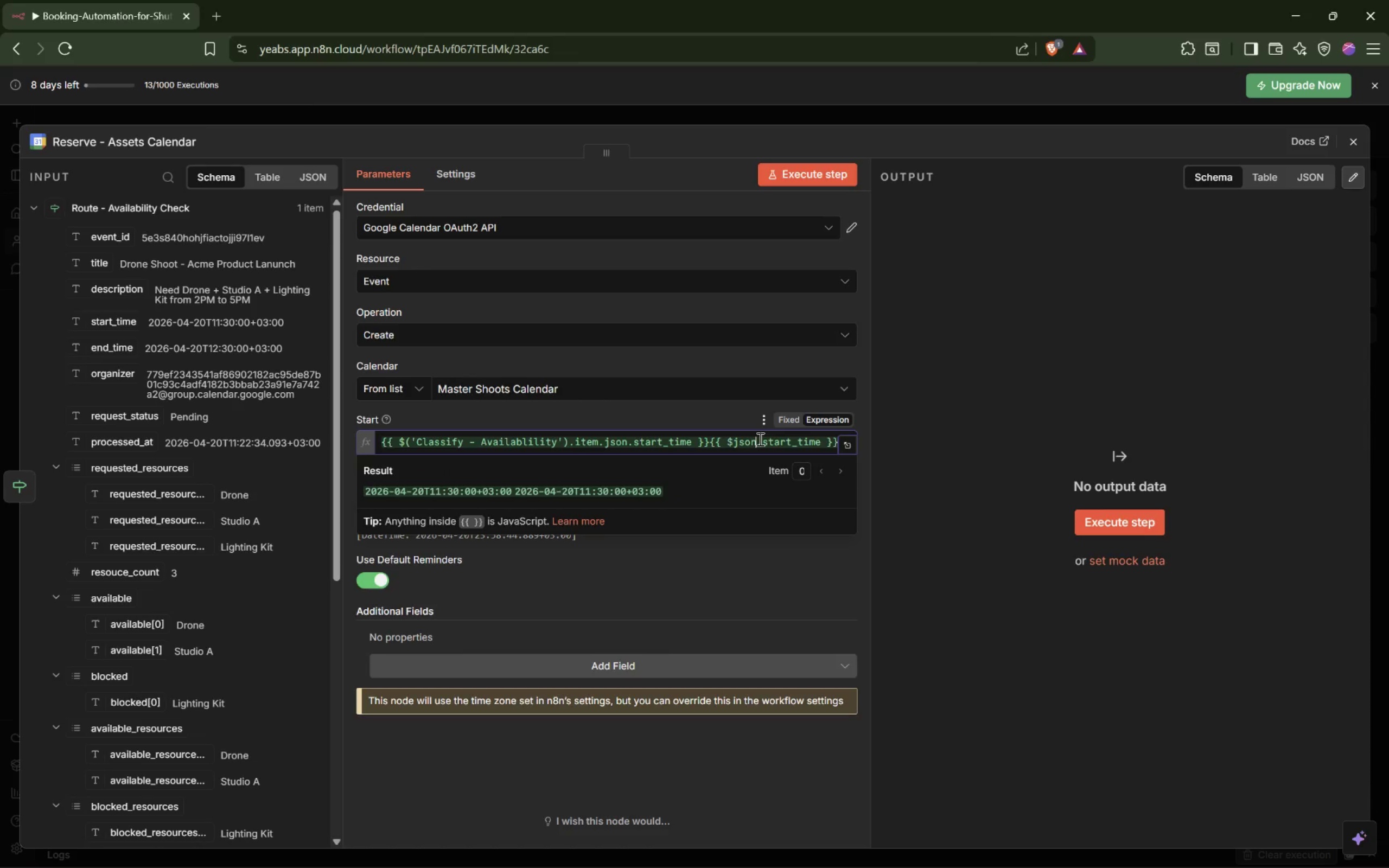 
key(Shift+Home)
 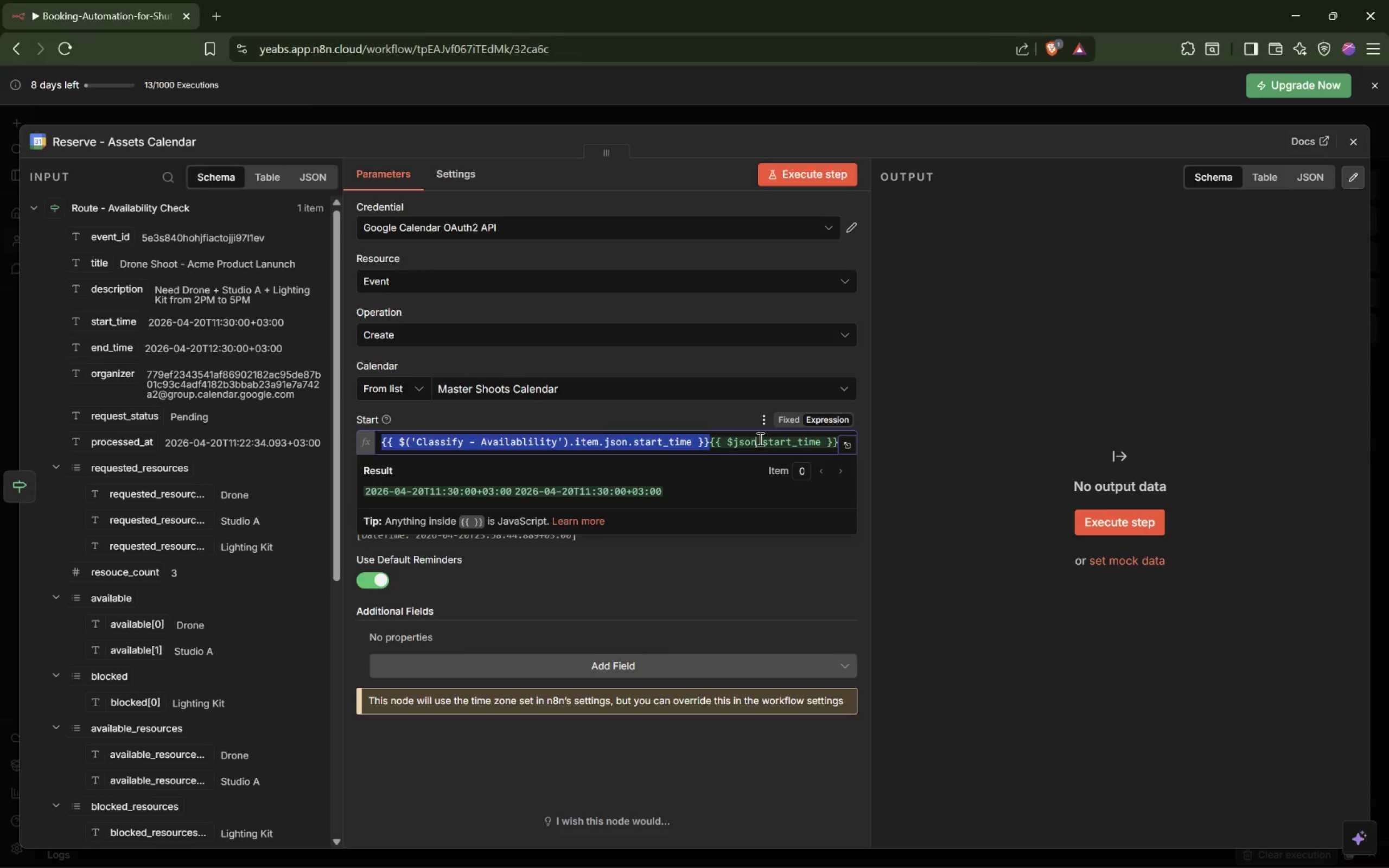 
key(Backspace)
 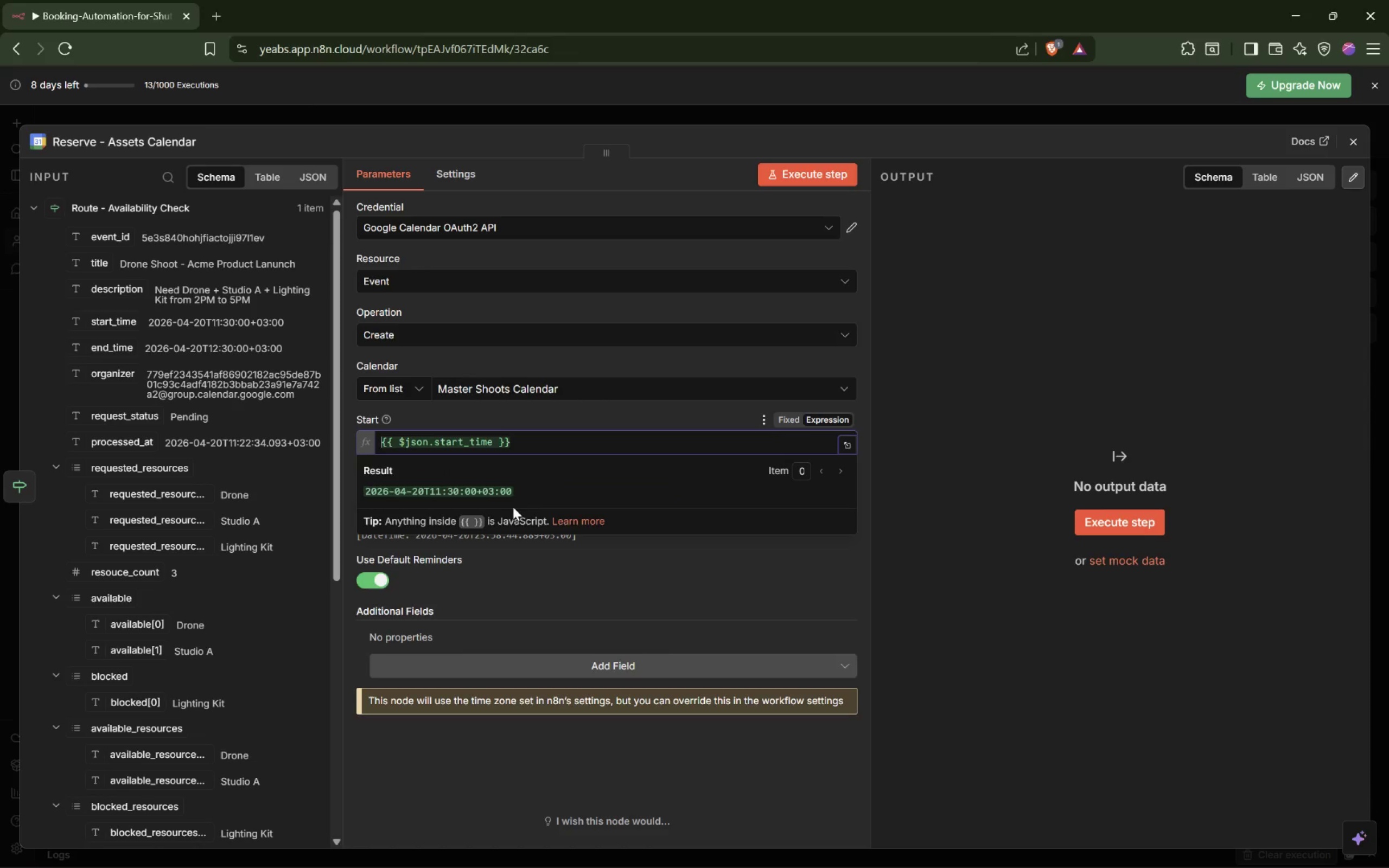 
left_click([564, 489])
 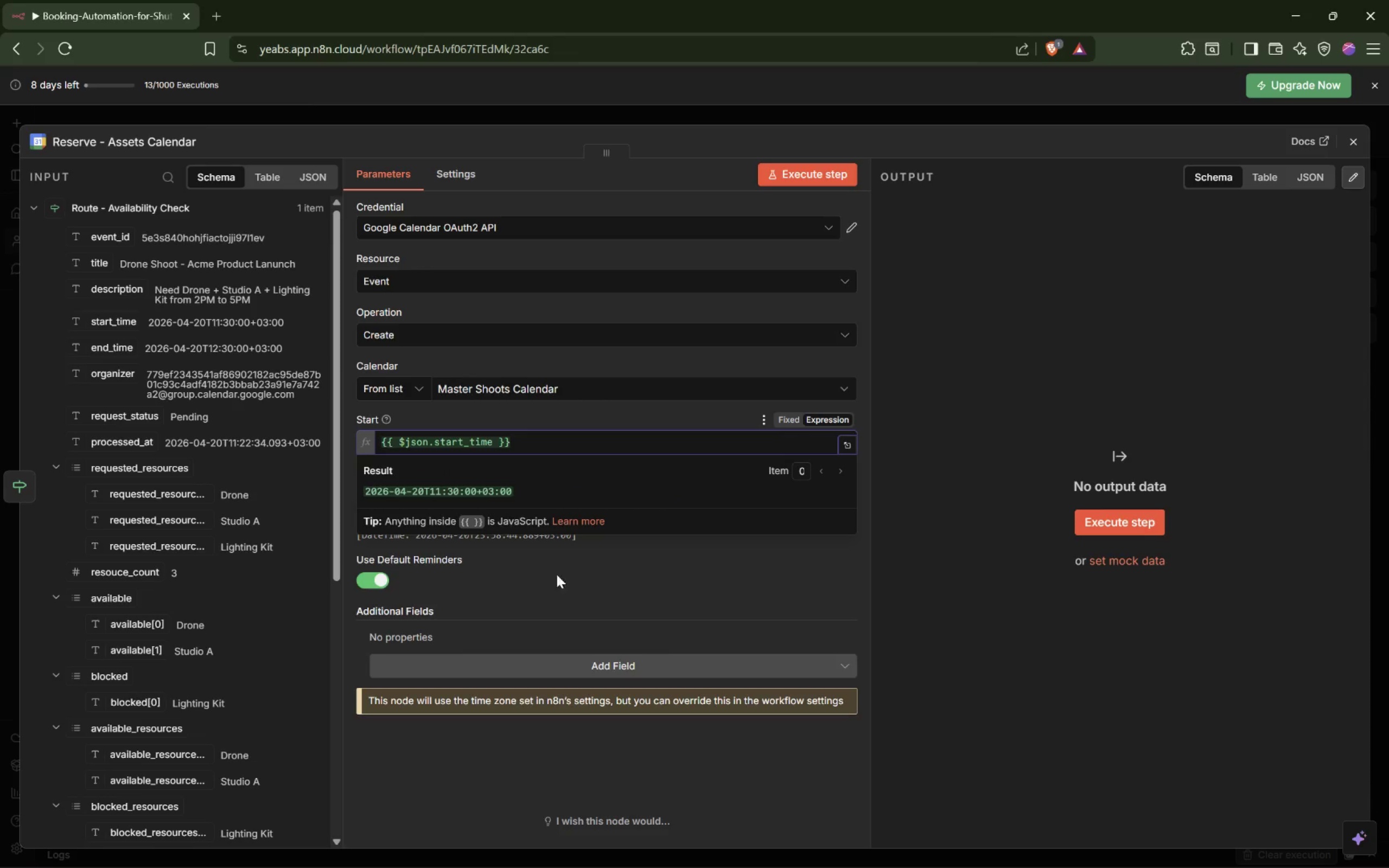 
left_click([632, 590])
 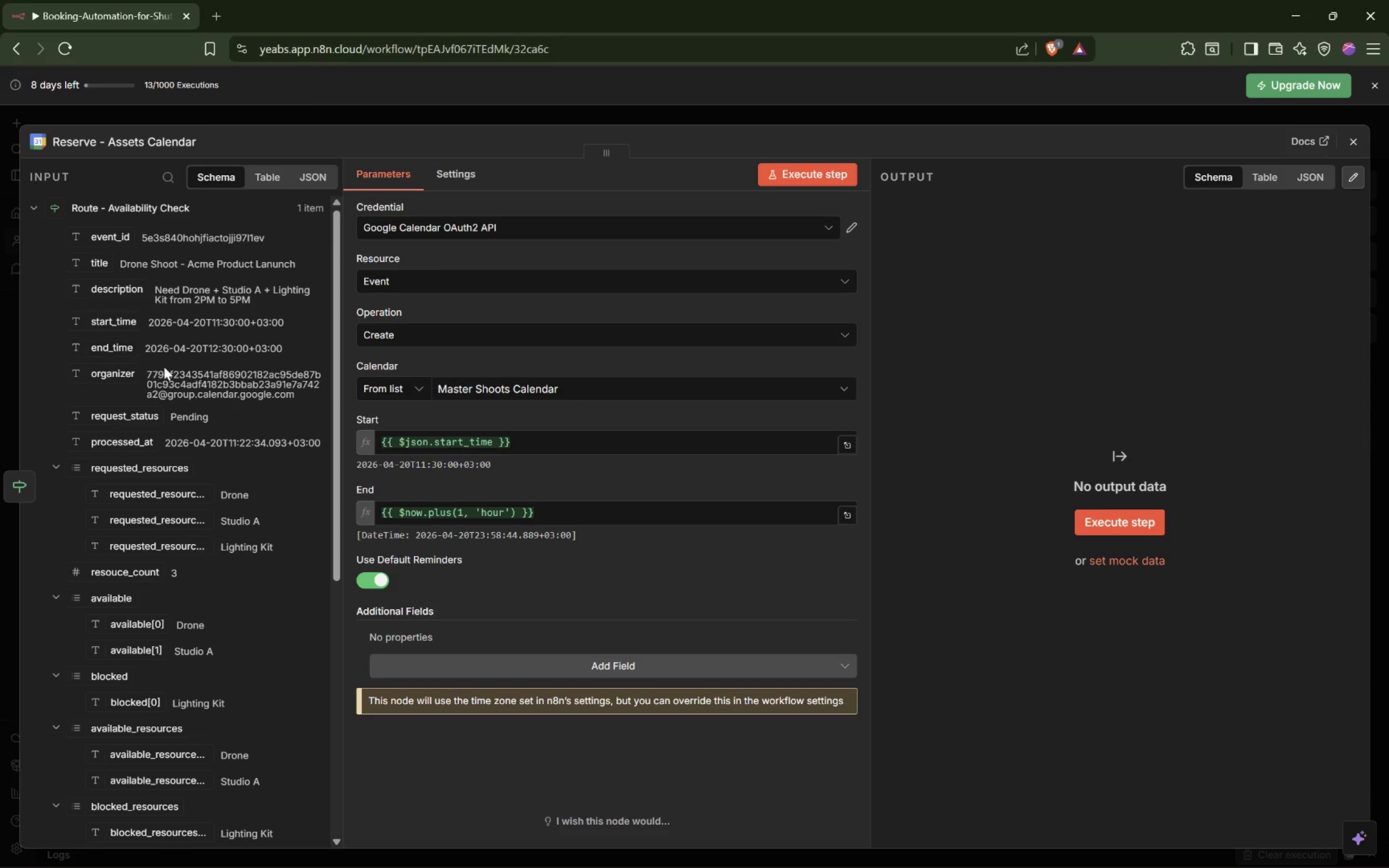 
left_click([574, 512])
 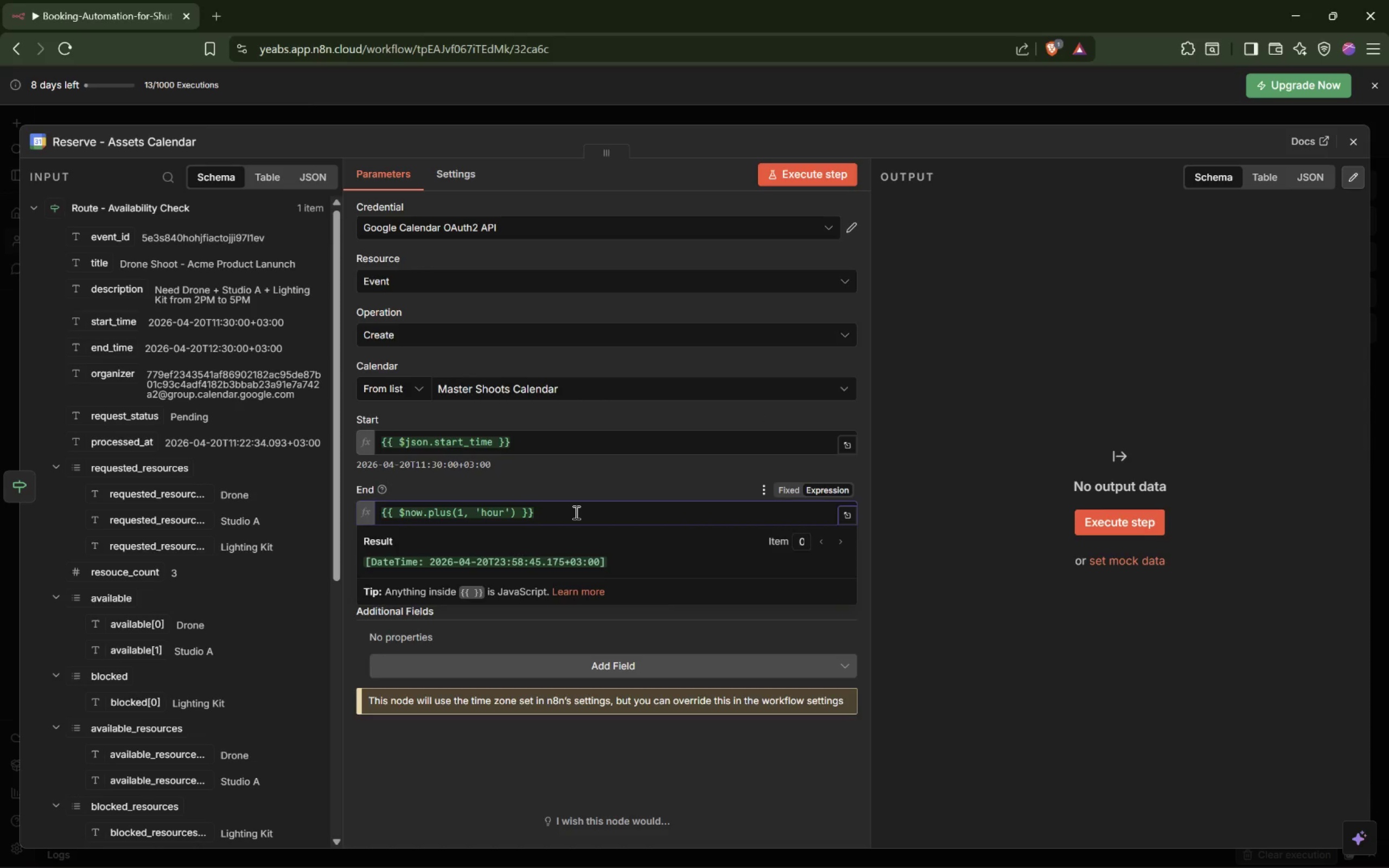 
key(Shift+ShiftRight)
 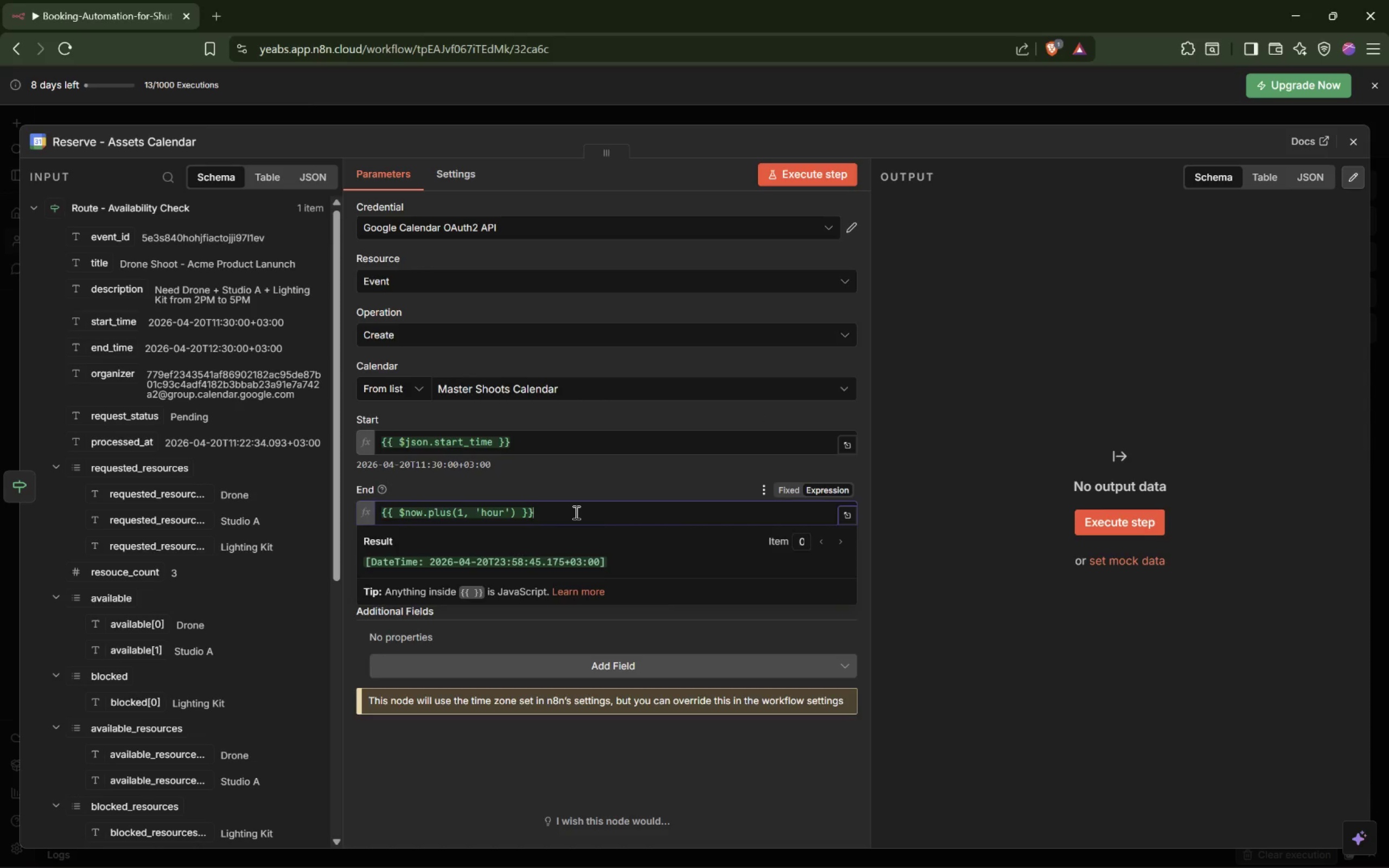 
key(Shift+Home)
 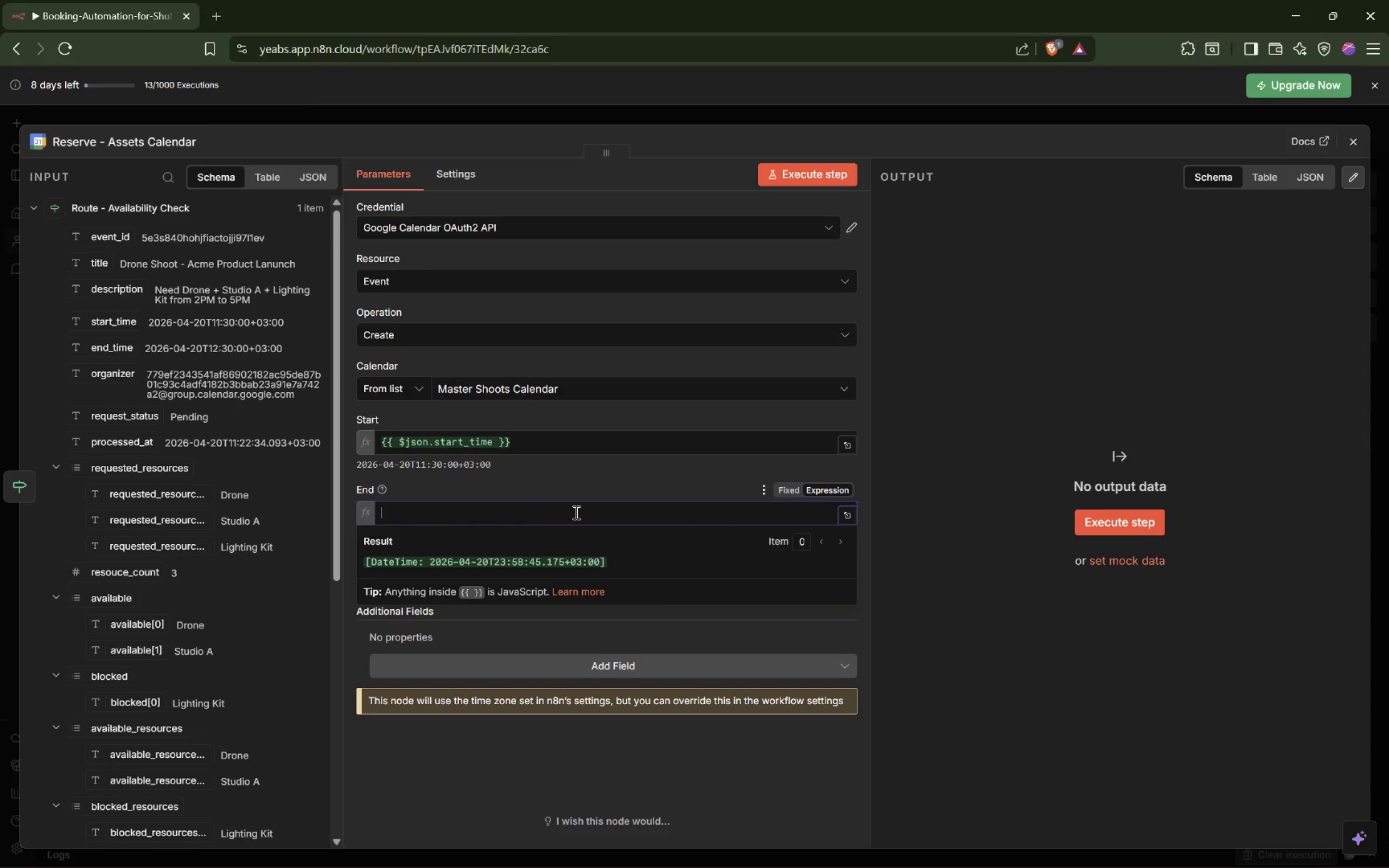 
key(Backspace)
 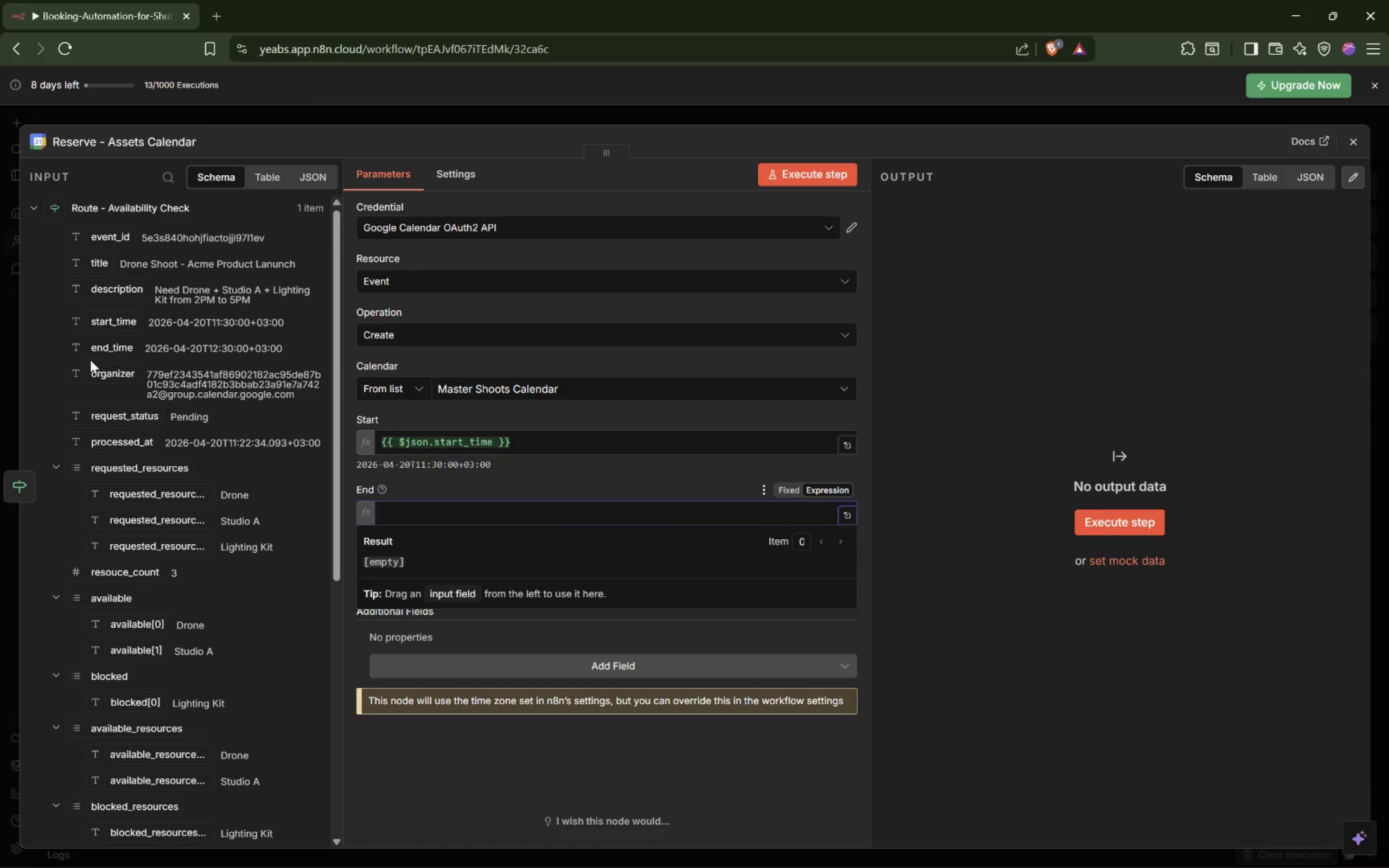 
left_click_drag(start_coordinate=[107, 347], to_coordinate=[432, 521])
 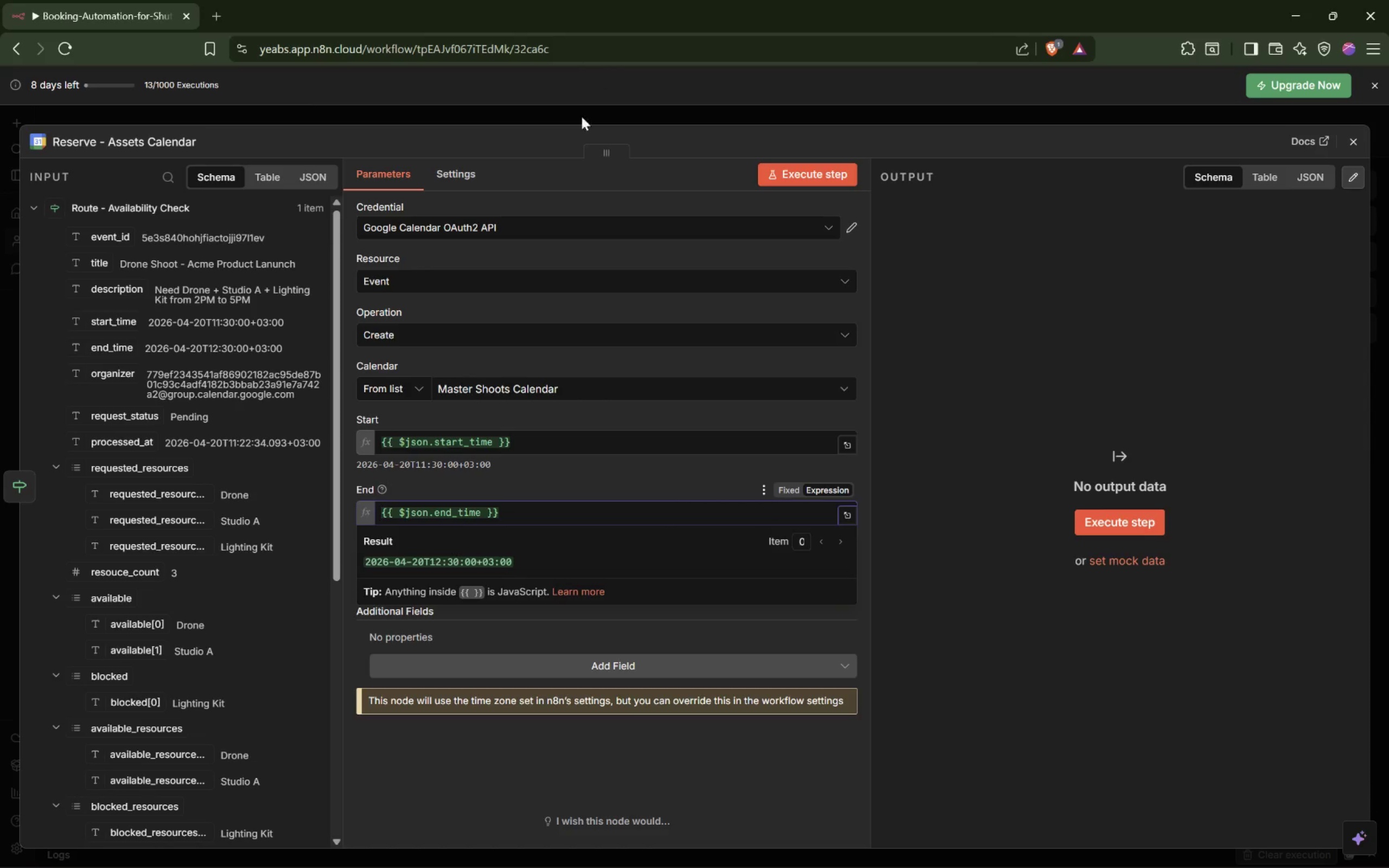 
left_click([579, 112])
 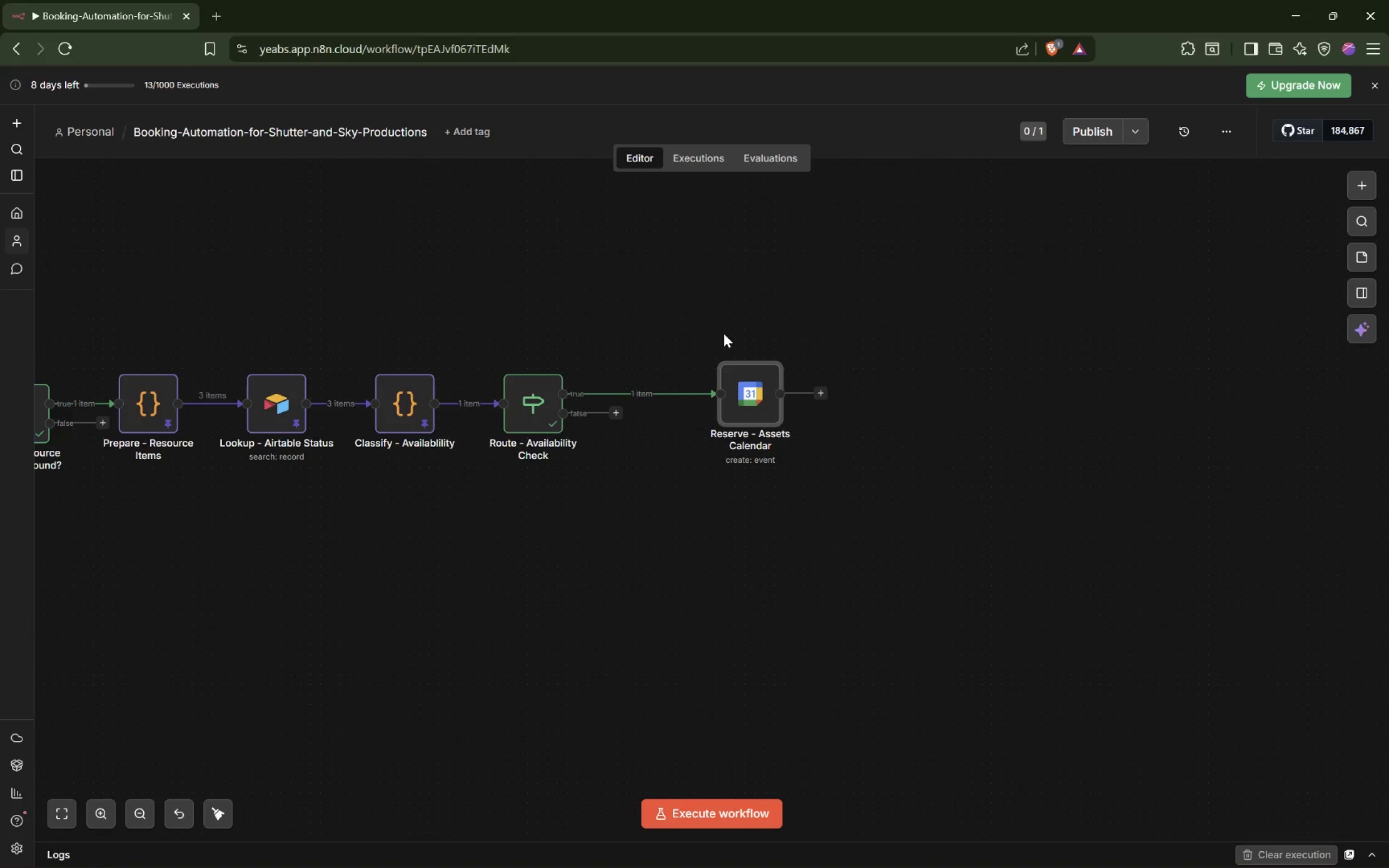 
wait(16.84)
 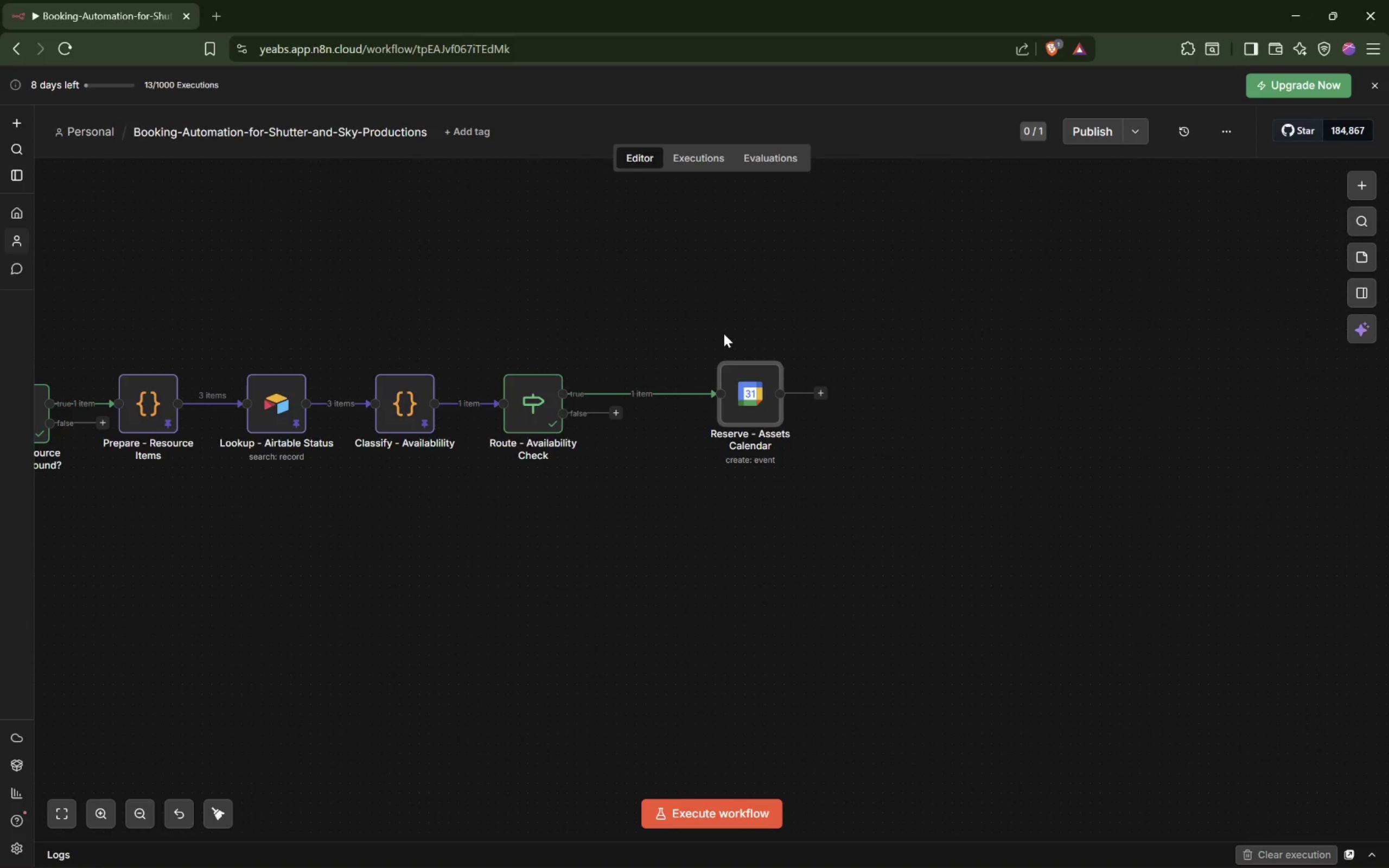 
double_click([749, 394])
 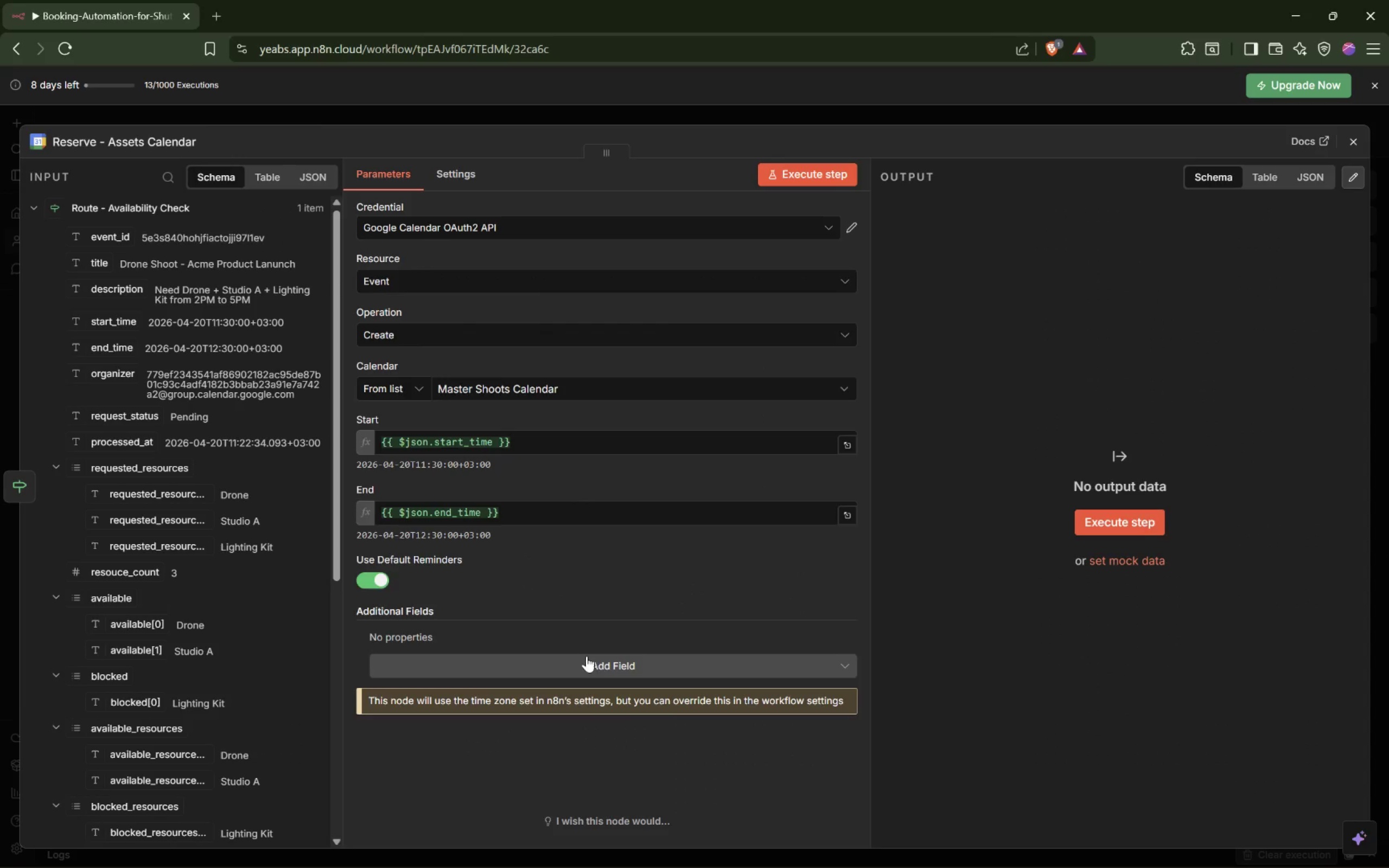 
wait(5.25)
 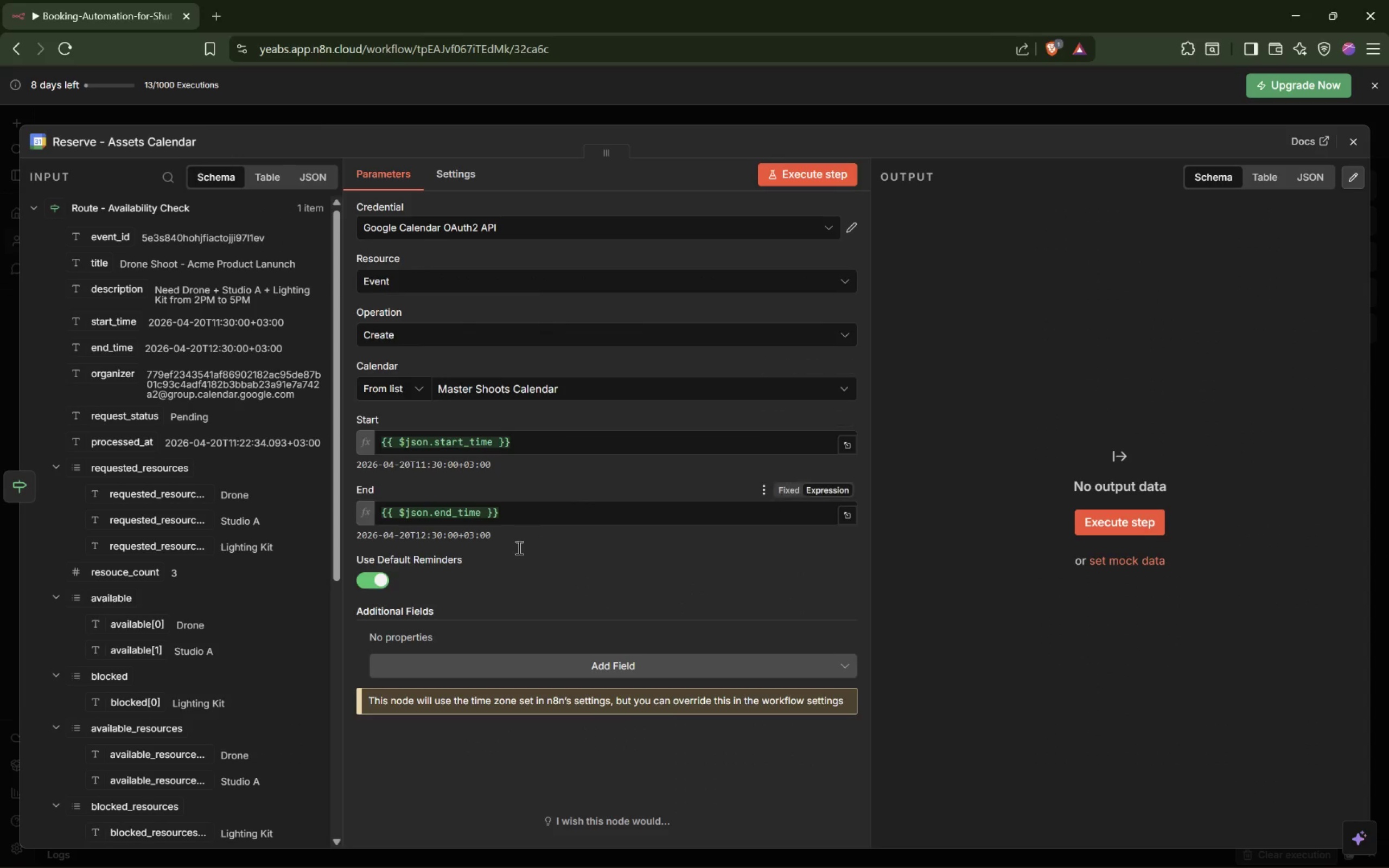 
left_click([587, 667])
 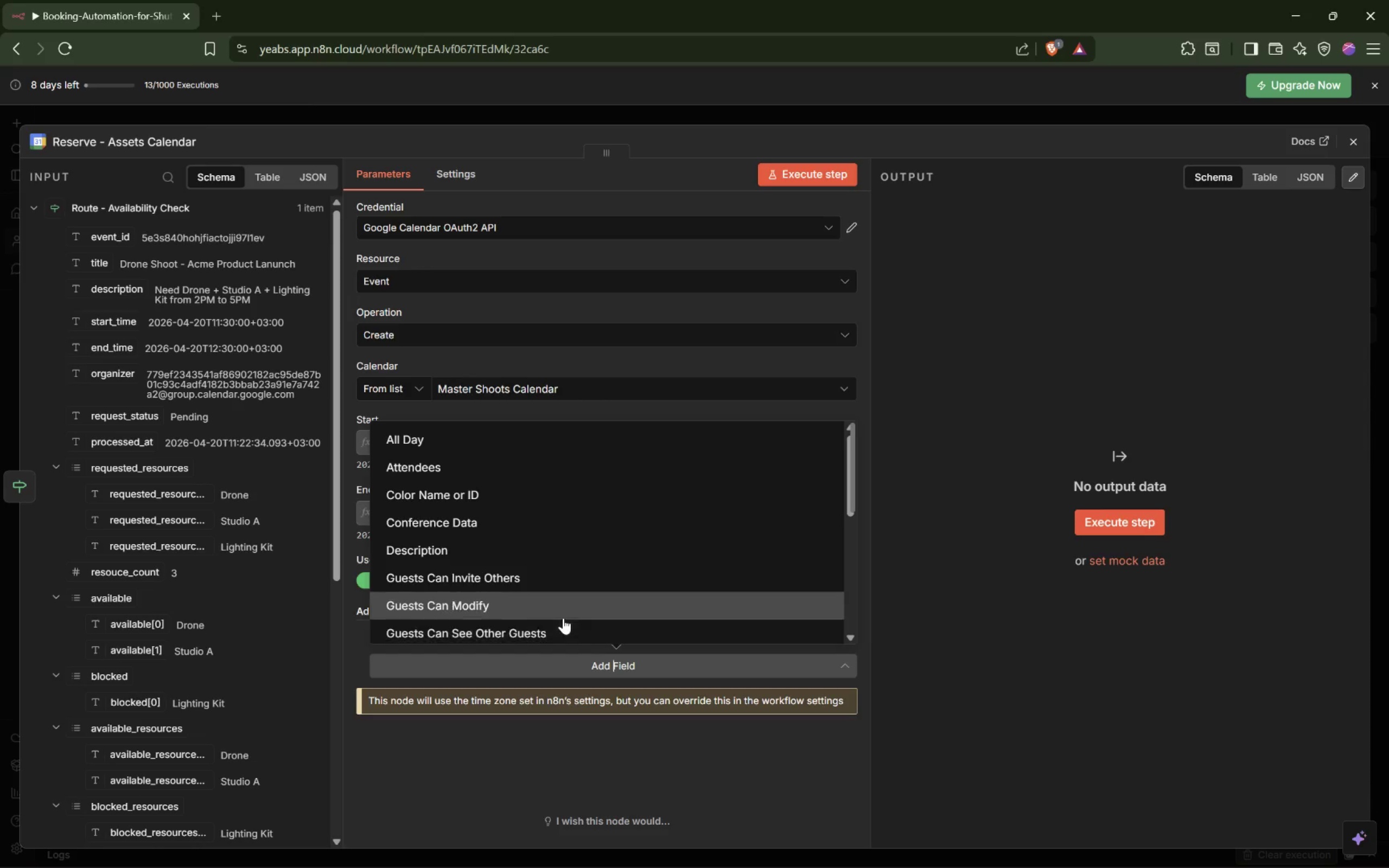 
scroll: coordinate [564, 592], scroll_direction: down, amount: 6.0
 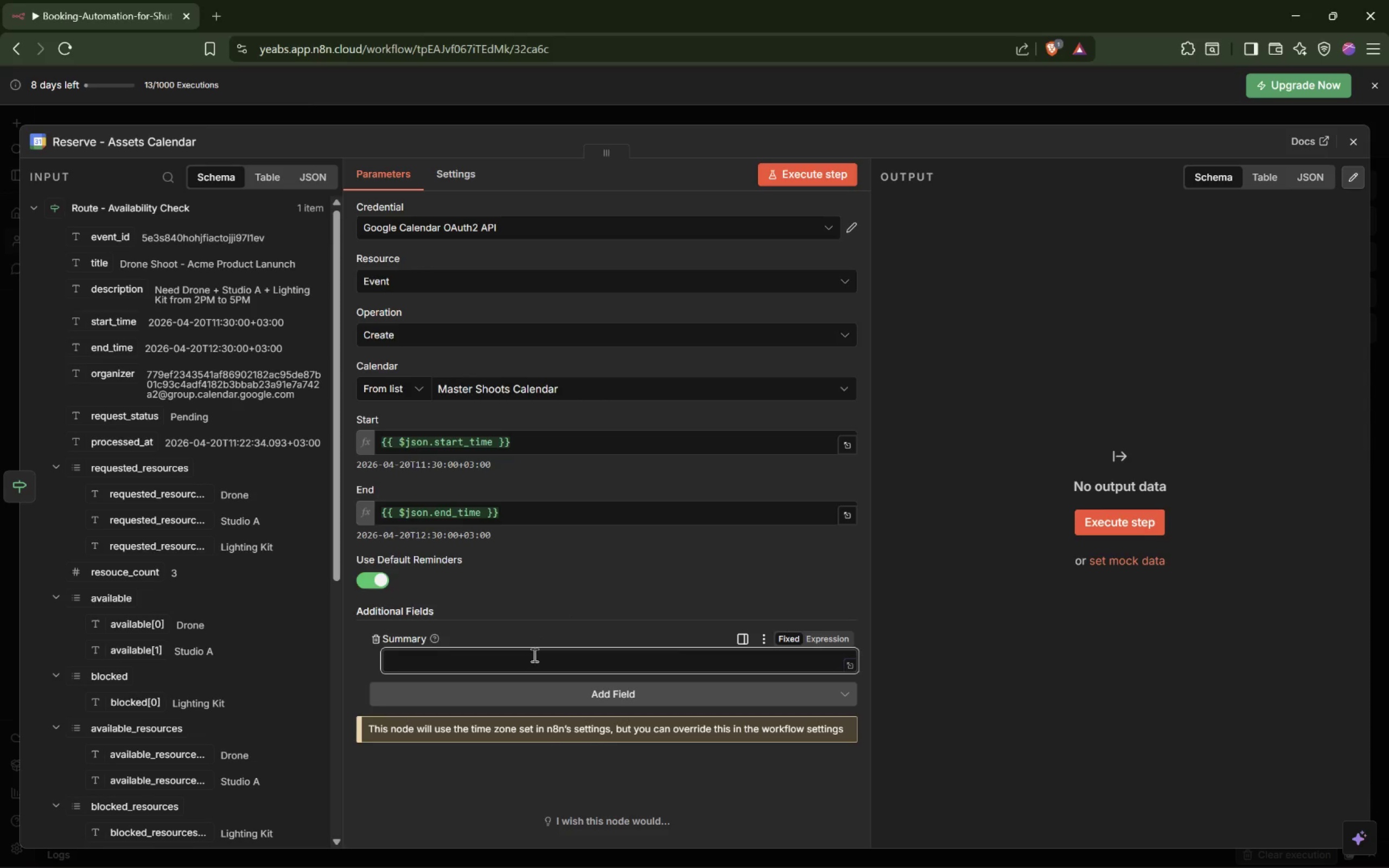 
wait(7.51)
 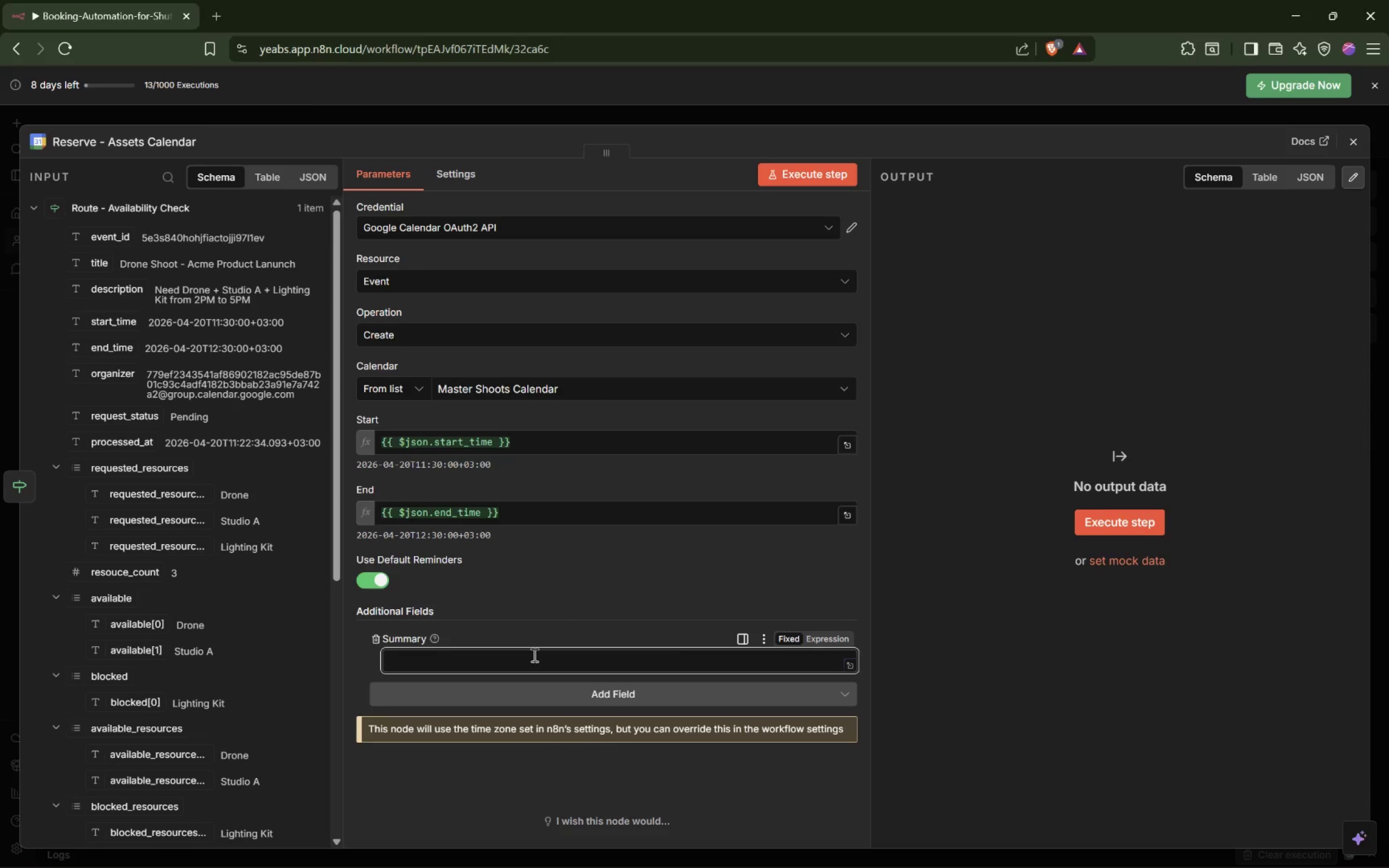 
type(={{'Reserved: )
 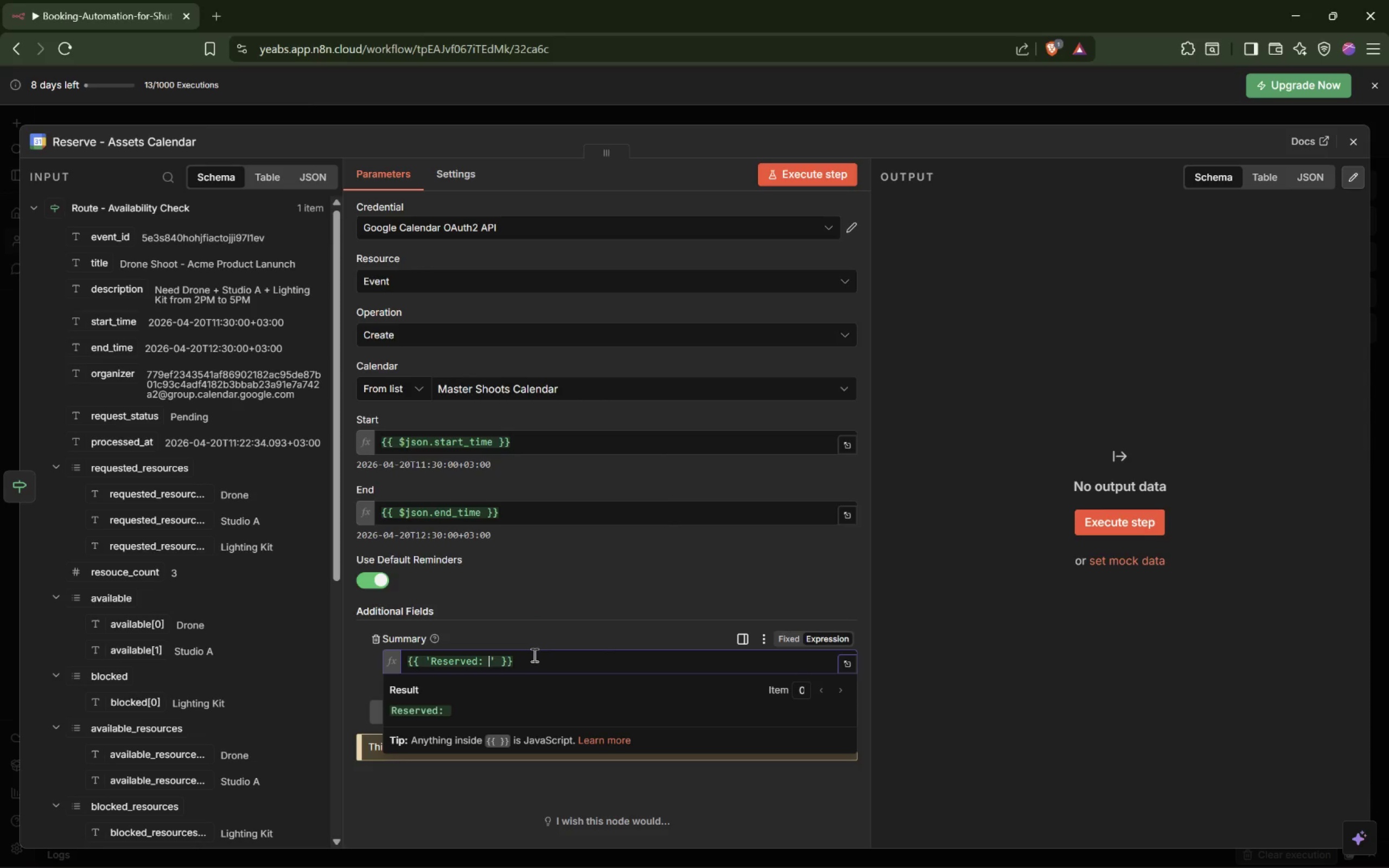 
key(ArrowRight)
 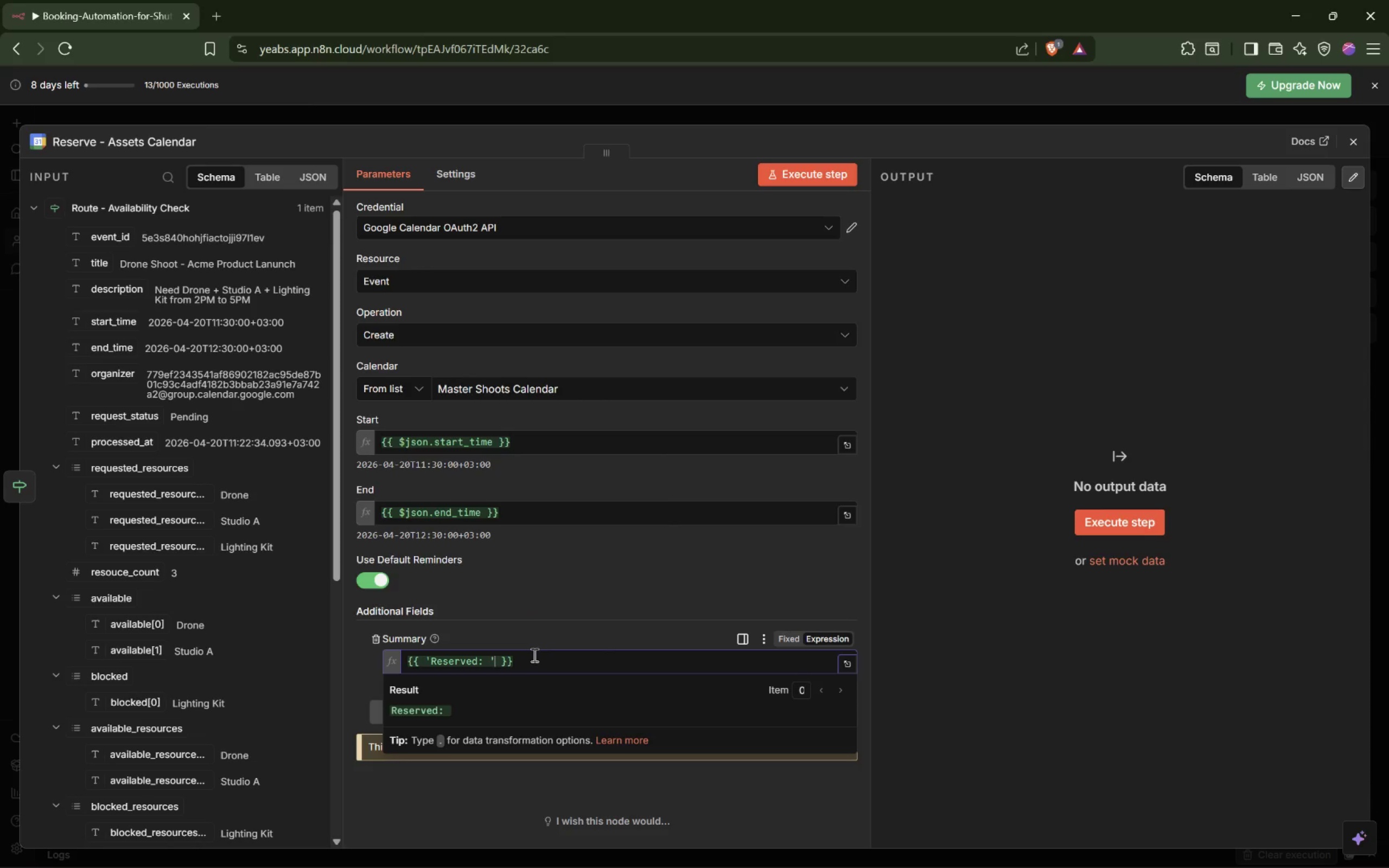 
type( + $json.requested_resou)
key(Tab)
type(.jin(' / )
 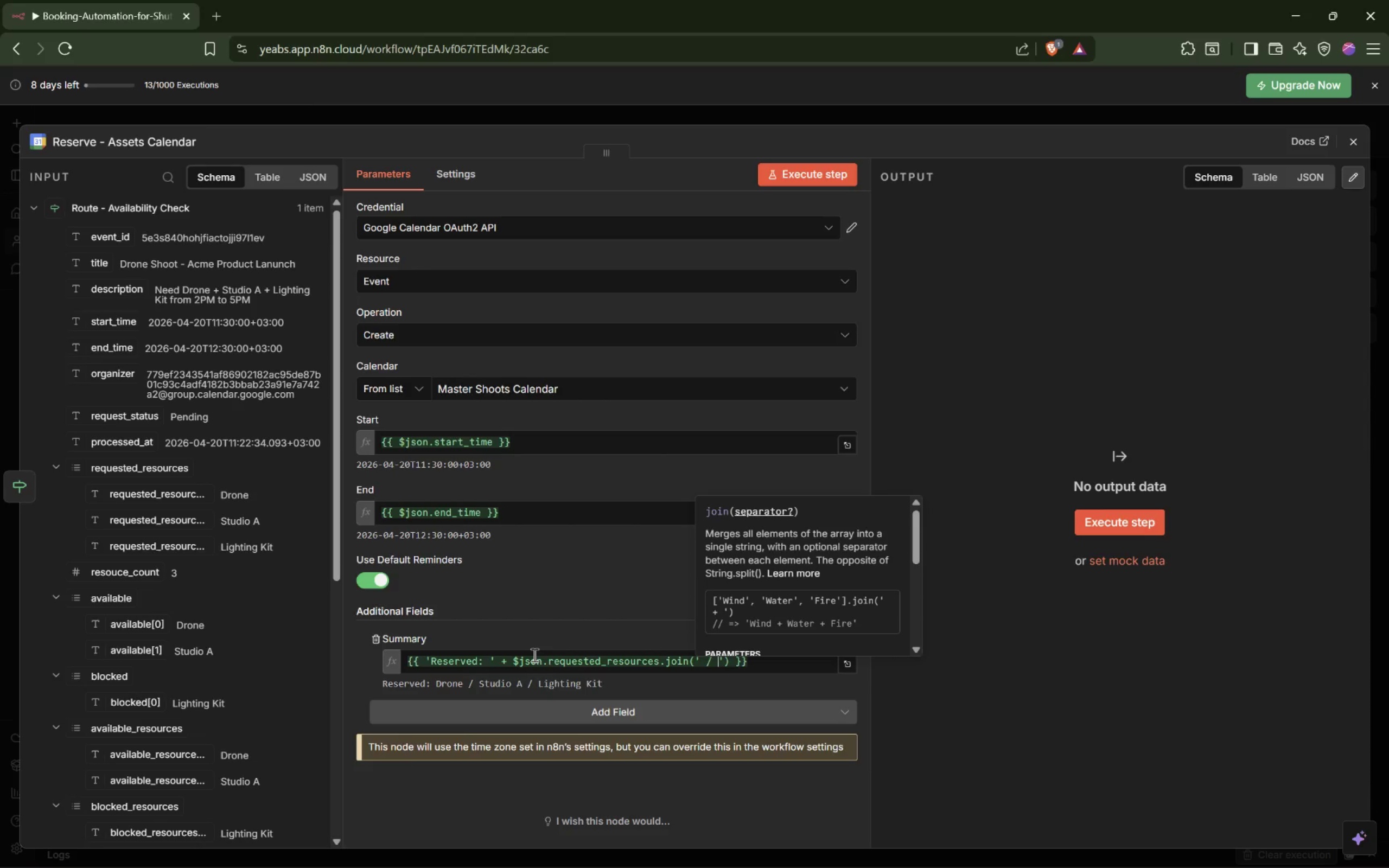 
wait(5.35)
 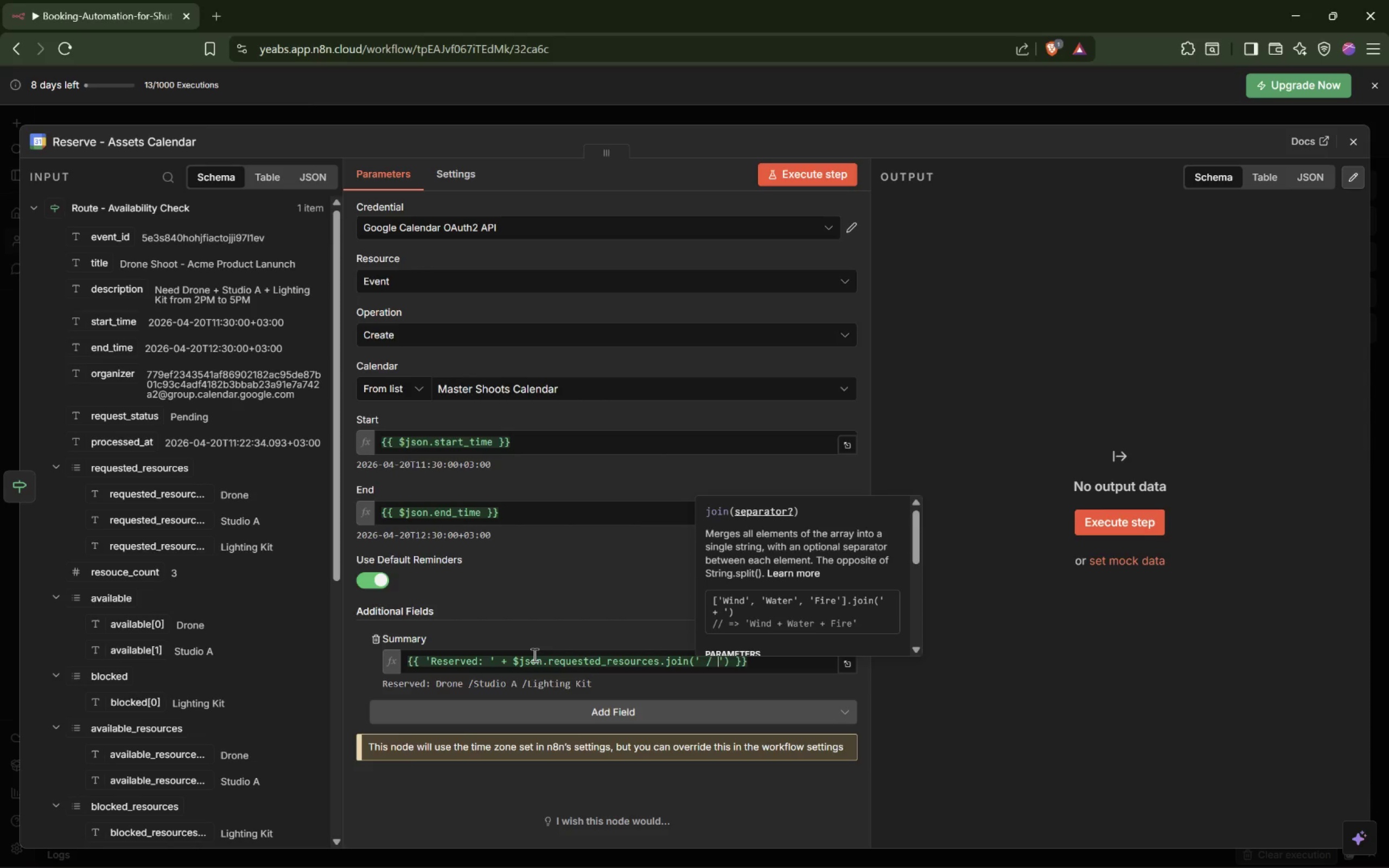 
left_click([576, 603])
 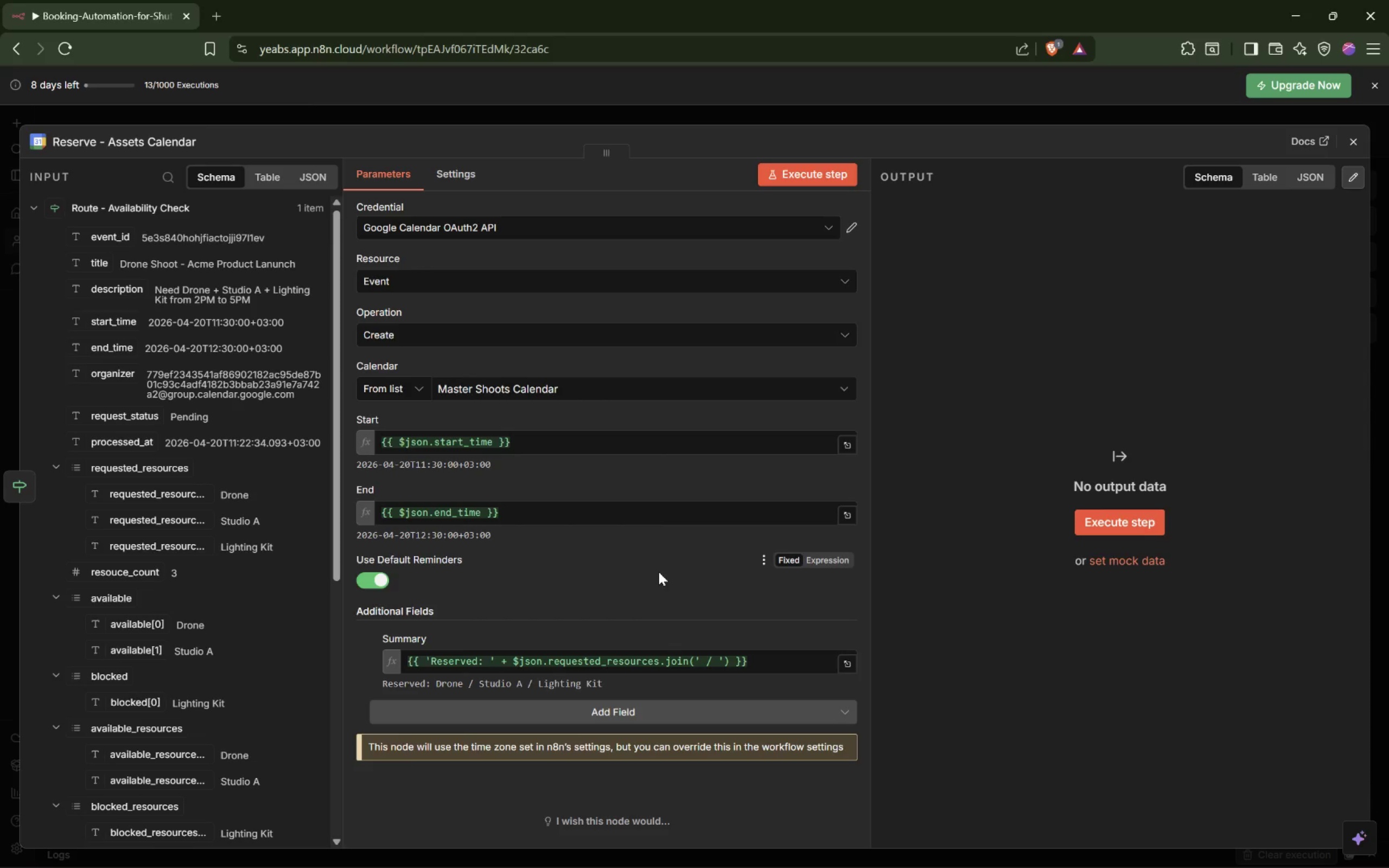 
wait(15.75)
 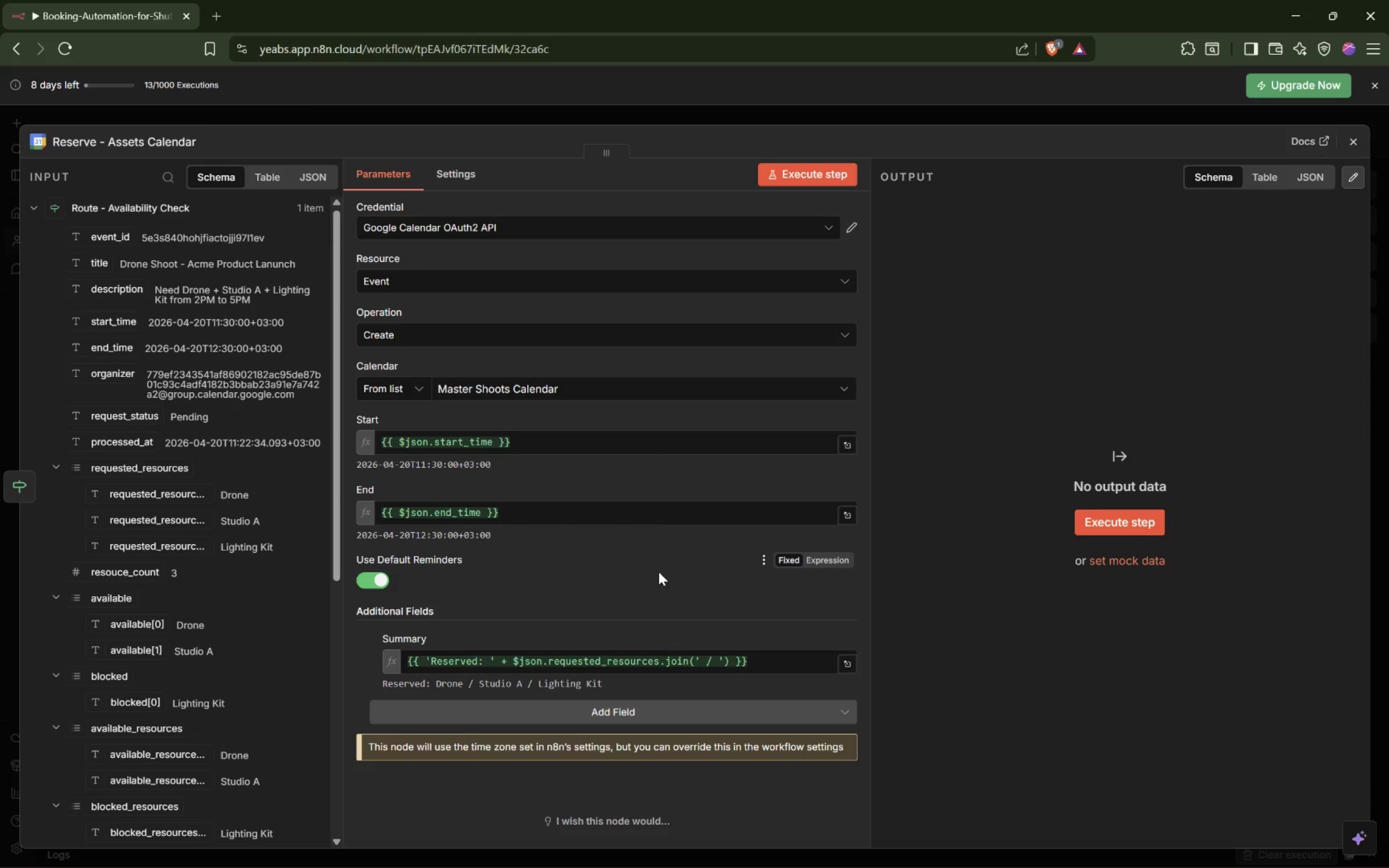 
left_click([579, 715])
 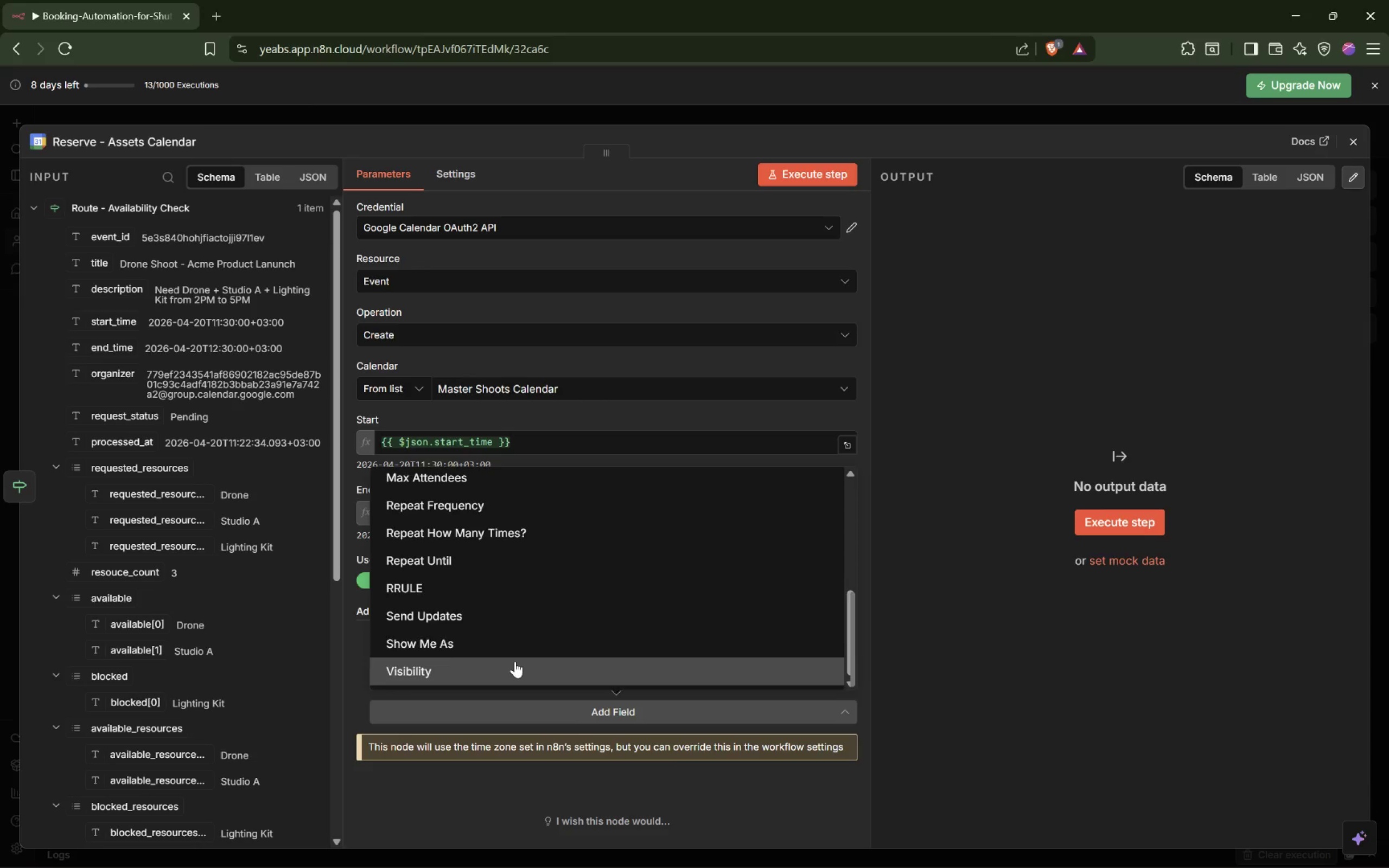 
scroll: coordinate [501, 621], scroll_direction: up, amount: 10.0
 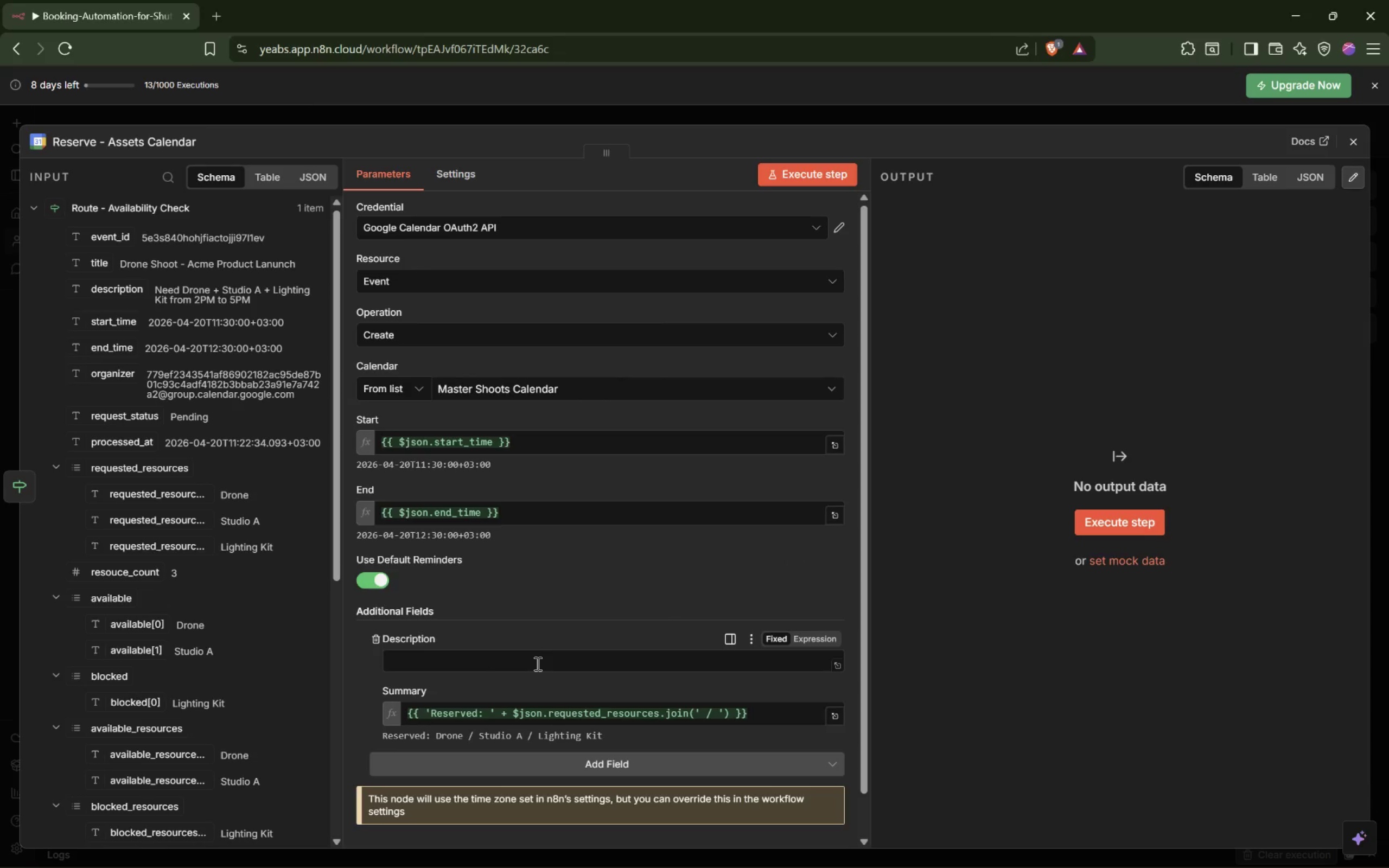 
key(Equal)
 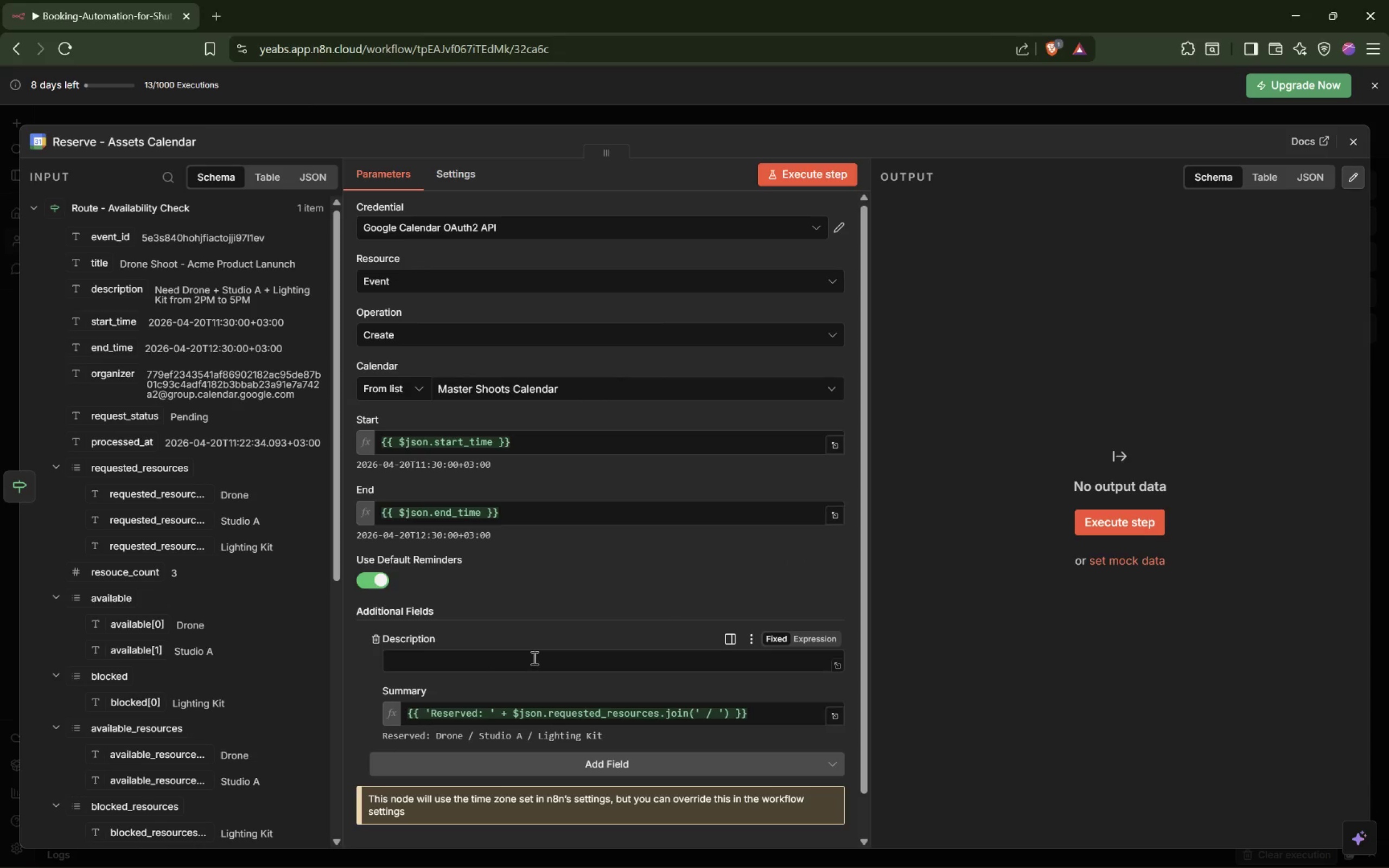 
right_click([533, 658])
 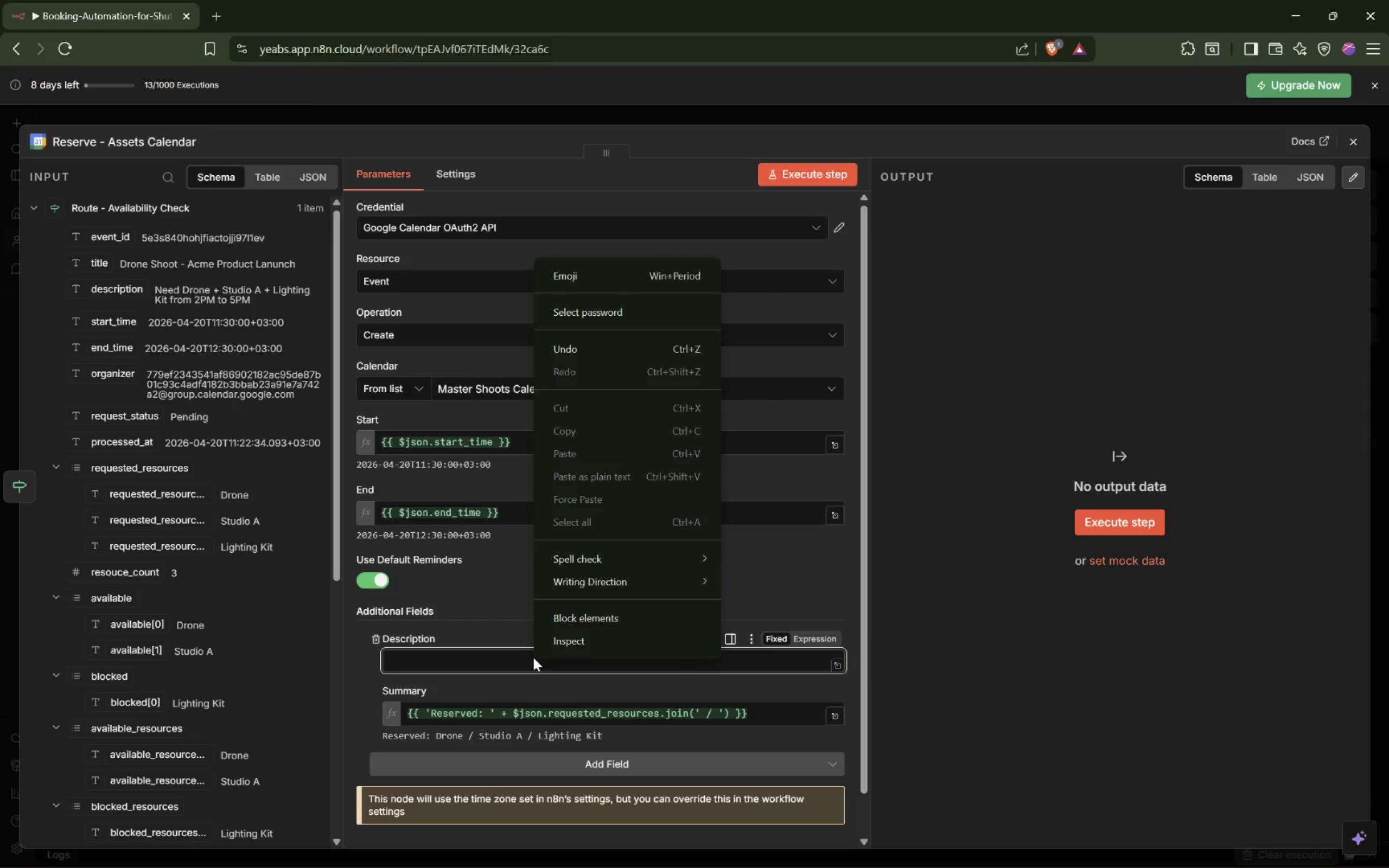 
type(=)
key(Escape)
type(={{`Linked boo)
key(Backspace)
key(Backspace)
key(Backspace)
type(Booking`)
 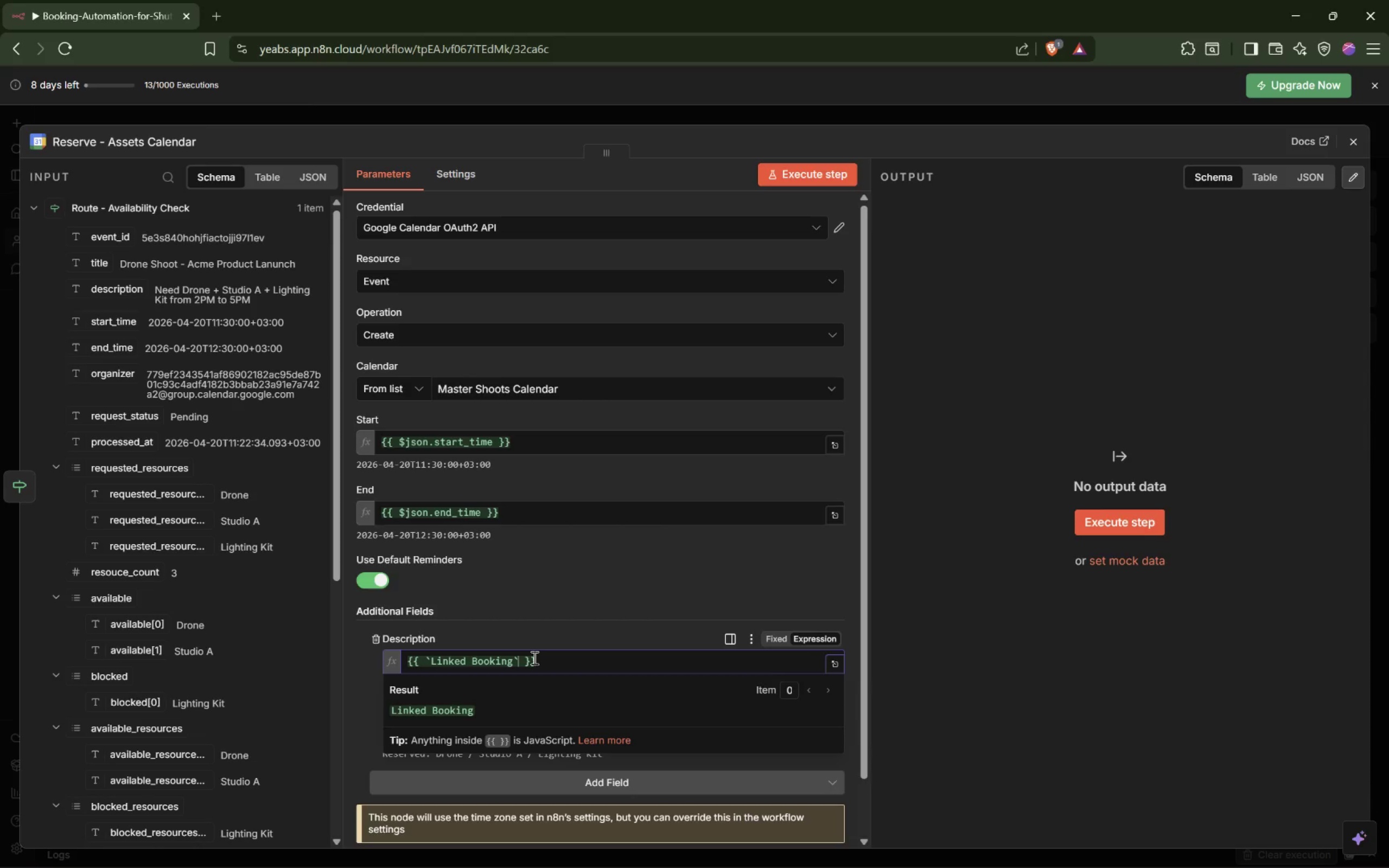 
key(ArrowLeft)
 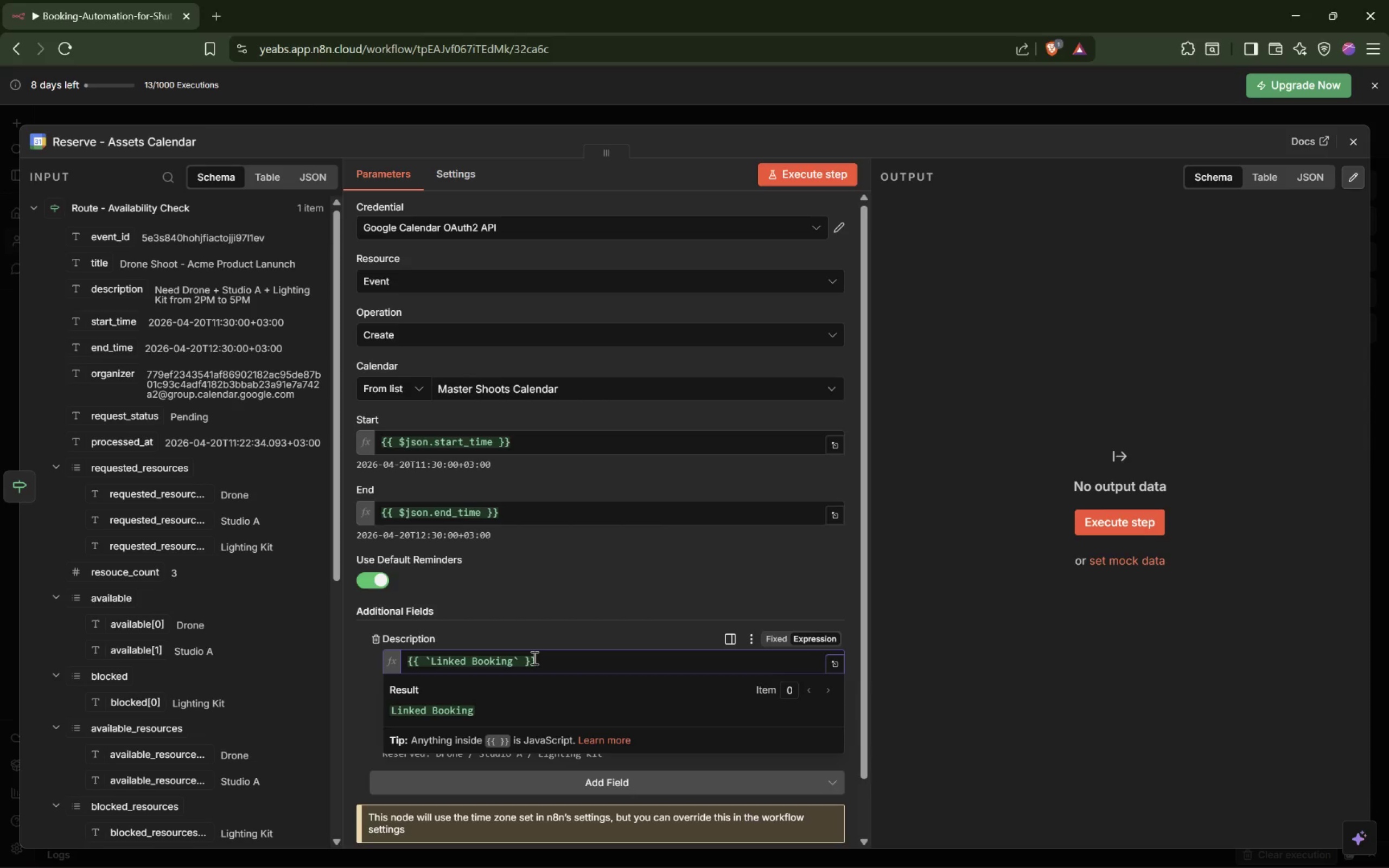 
type(: ${$json.)
 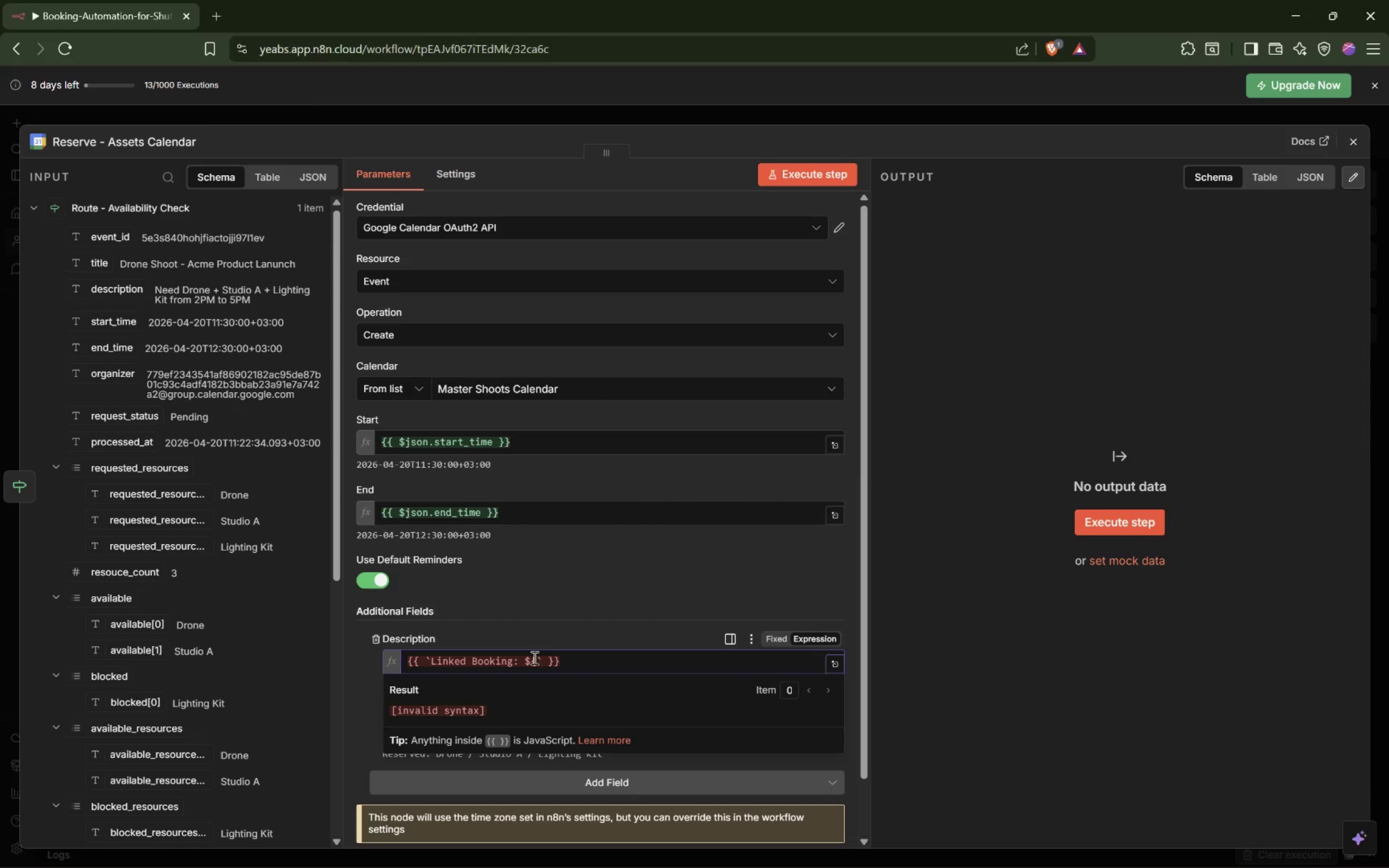 
left_click([539, 659])
 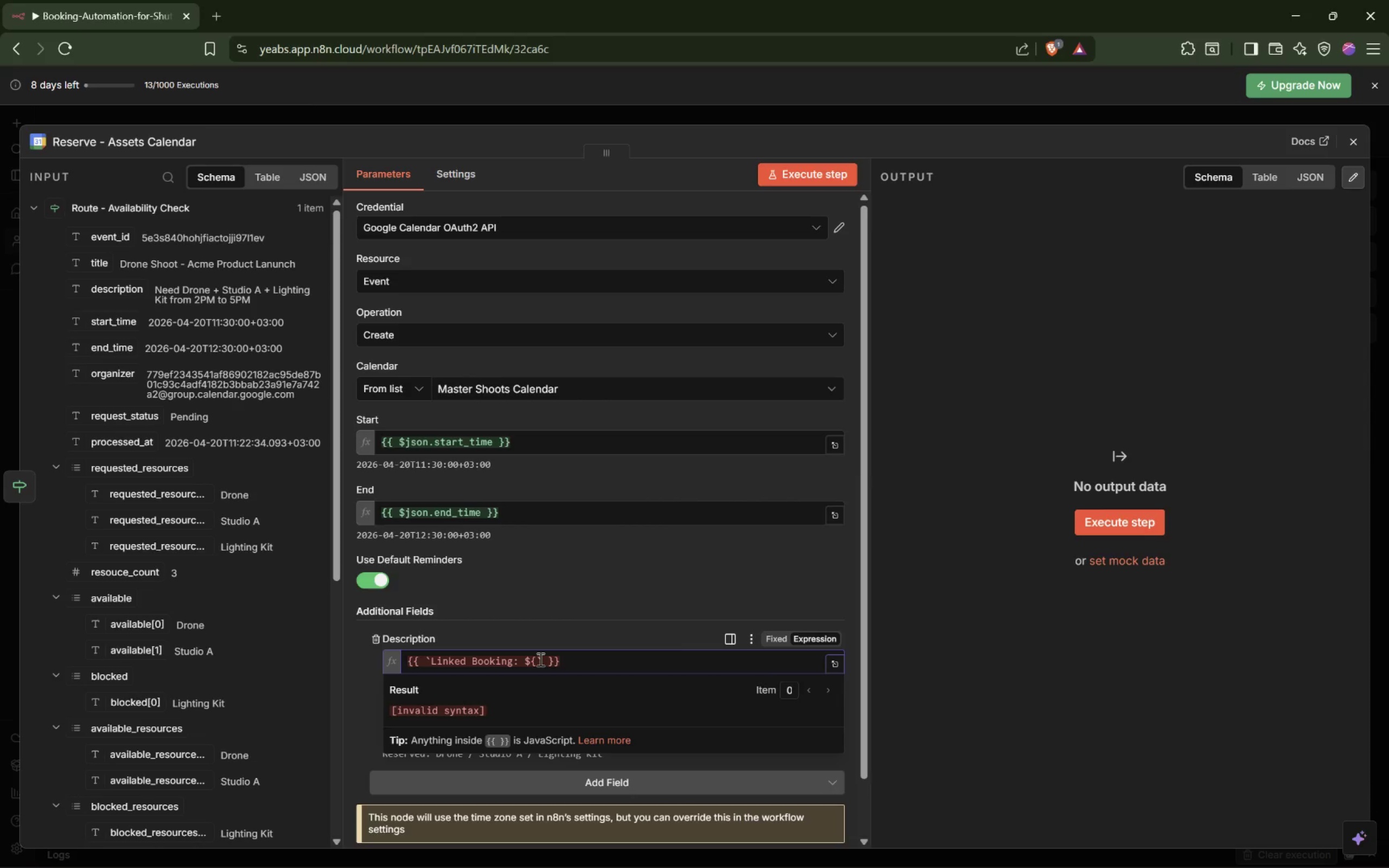 
type($json.title)
 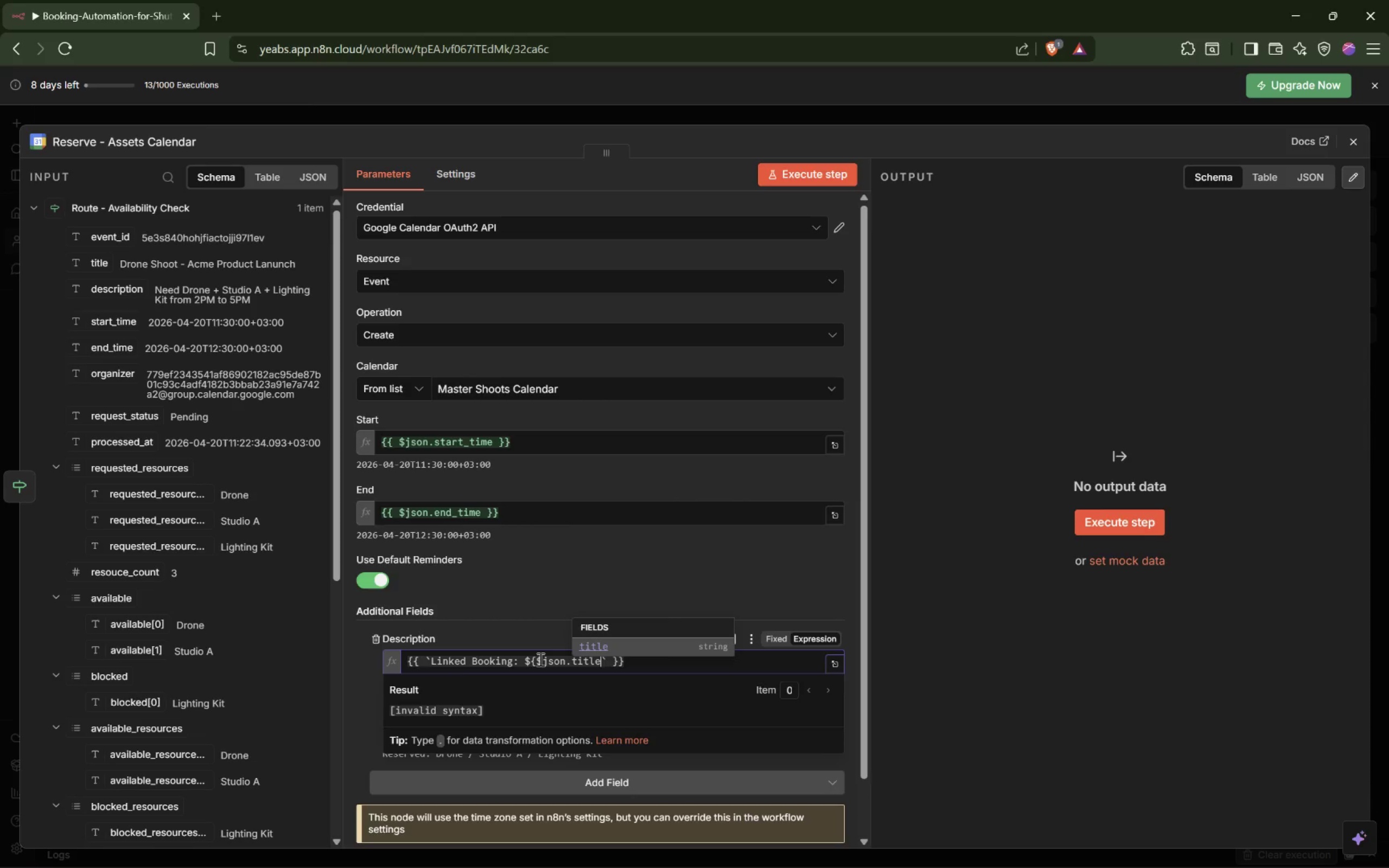 
key(Enter)
 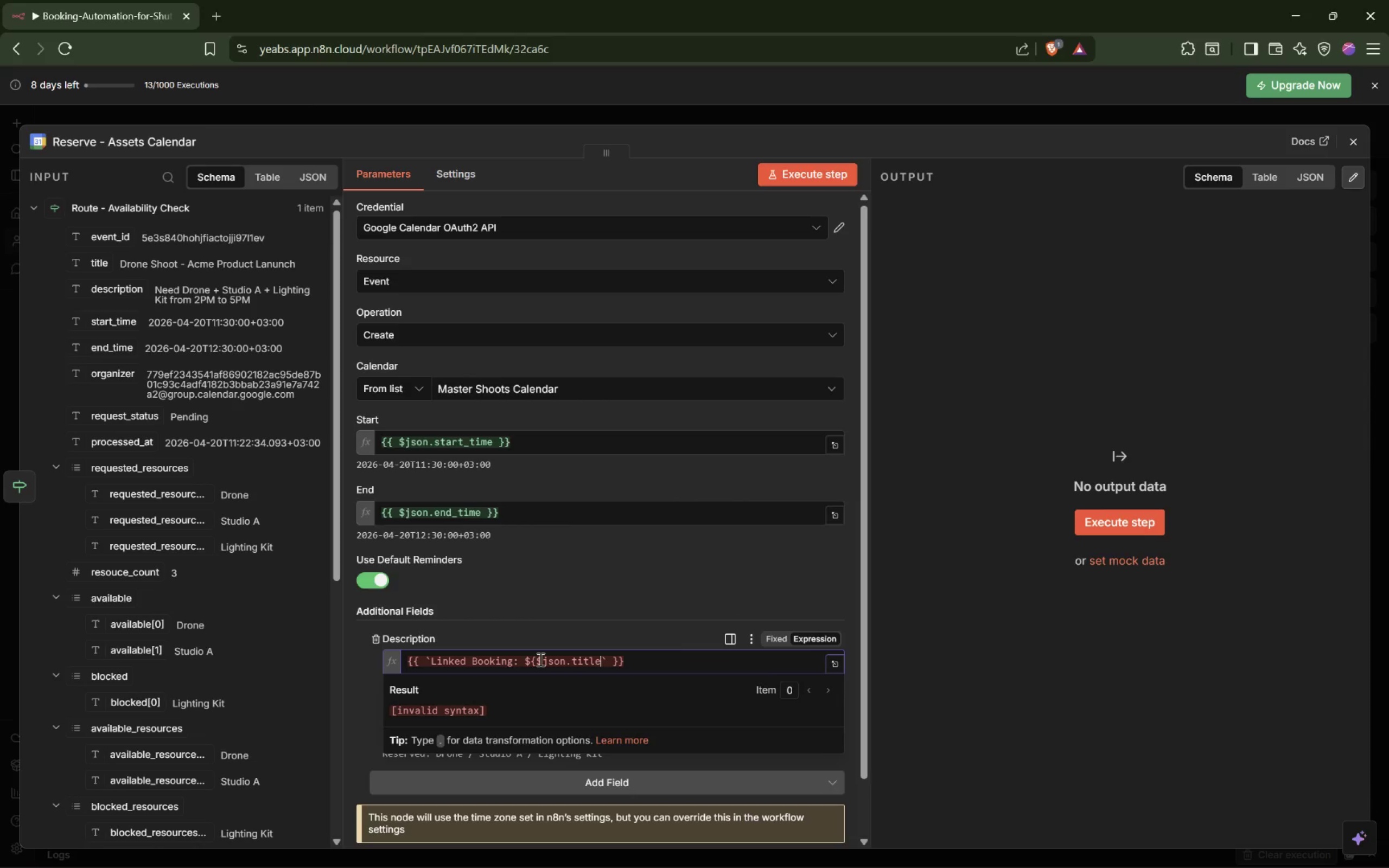 
key(Shift+BracketRight)
 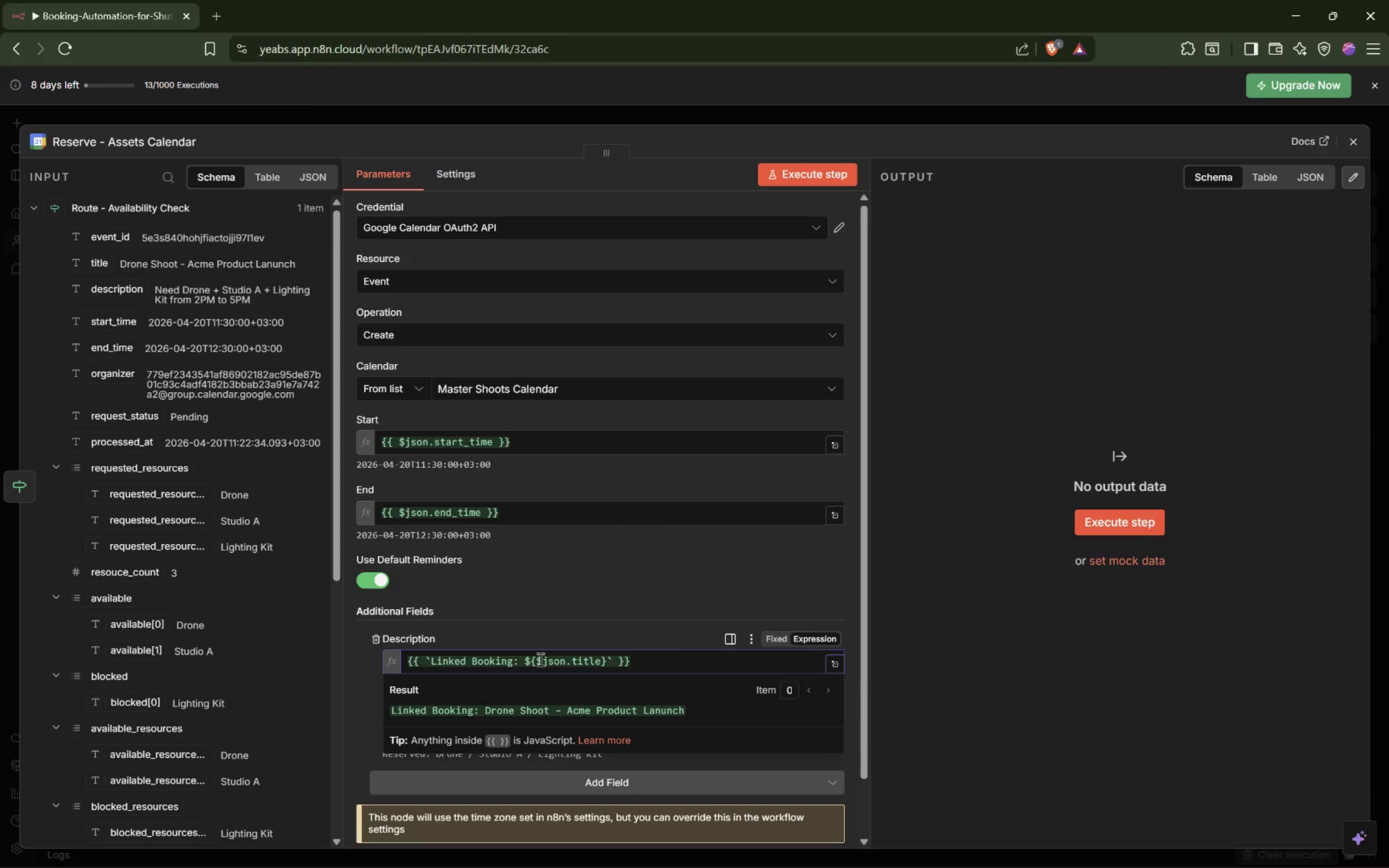 
key(Enter)
 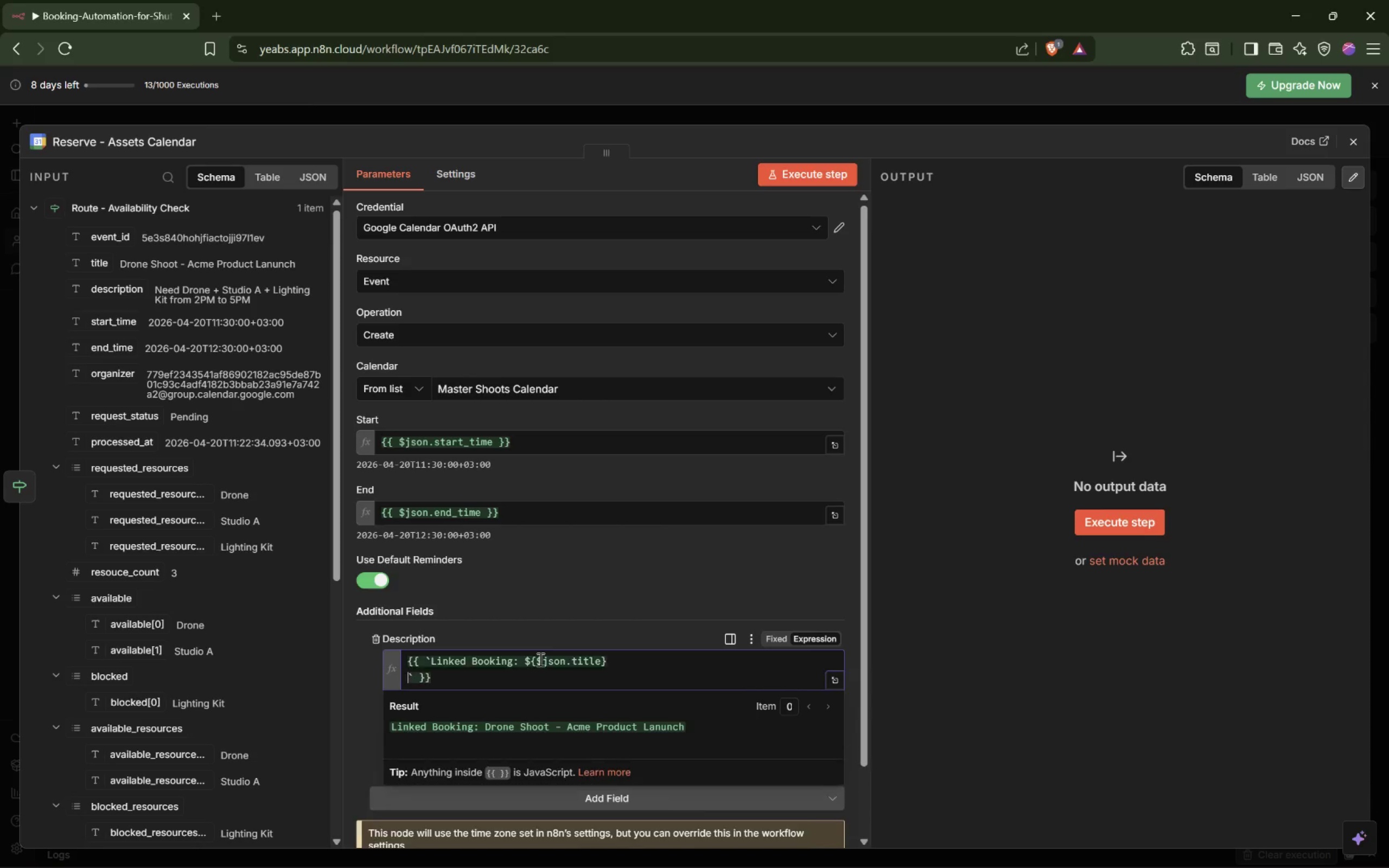 
key(Enter)
 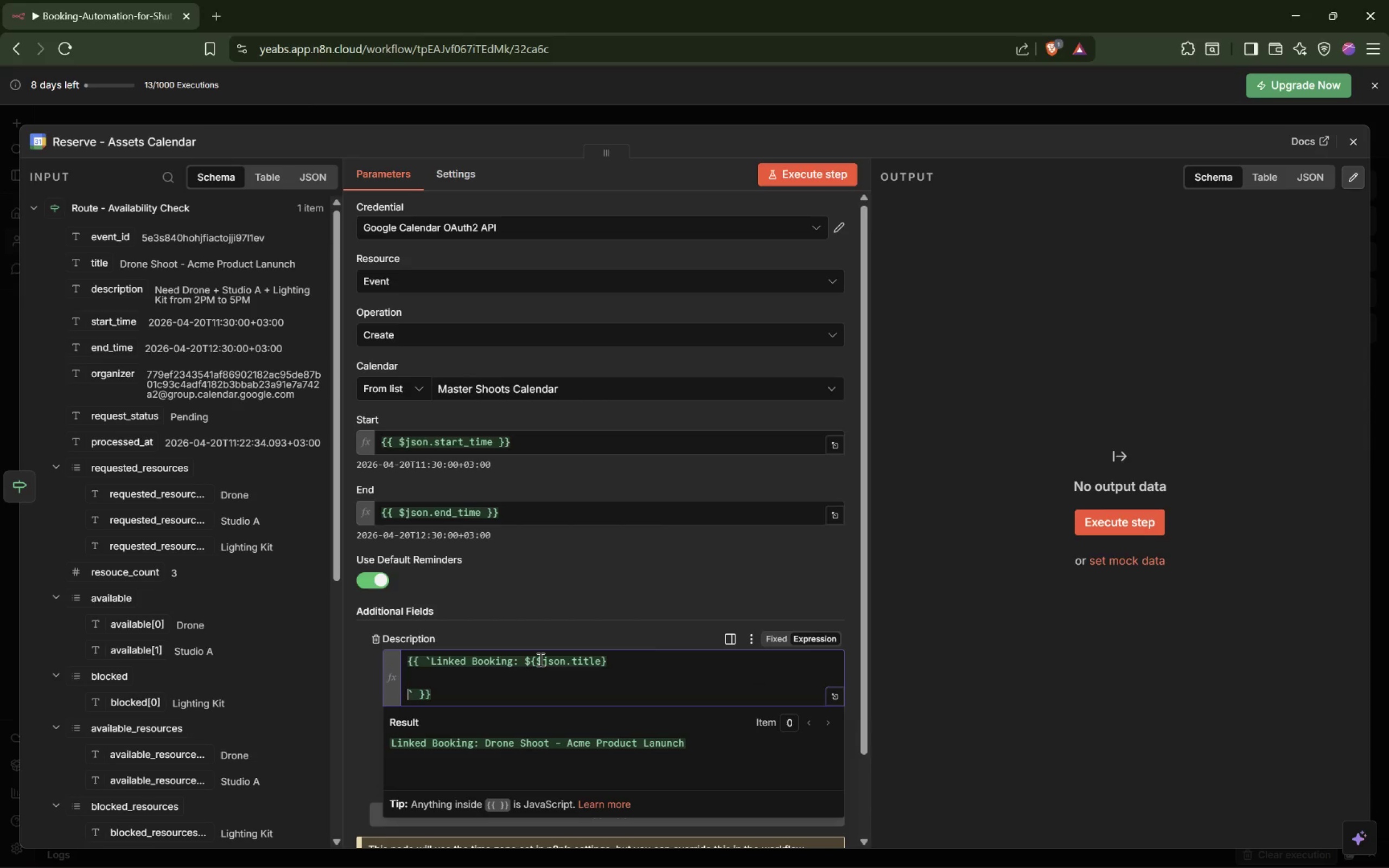 
key(ArrowUp)
 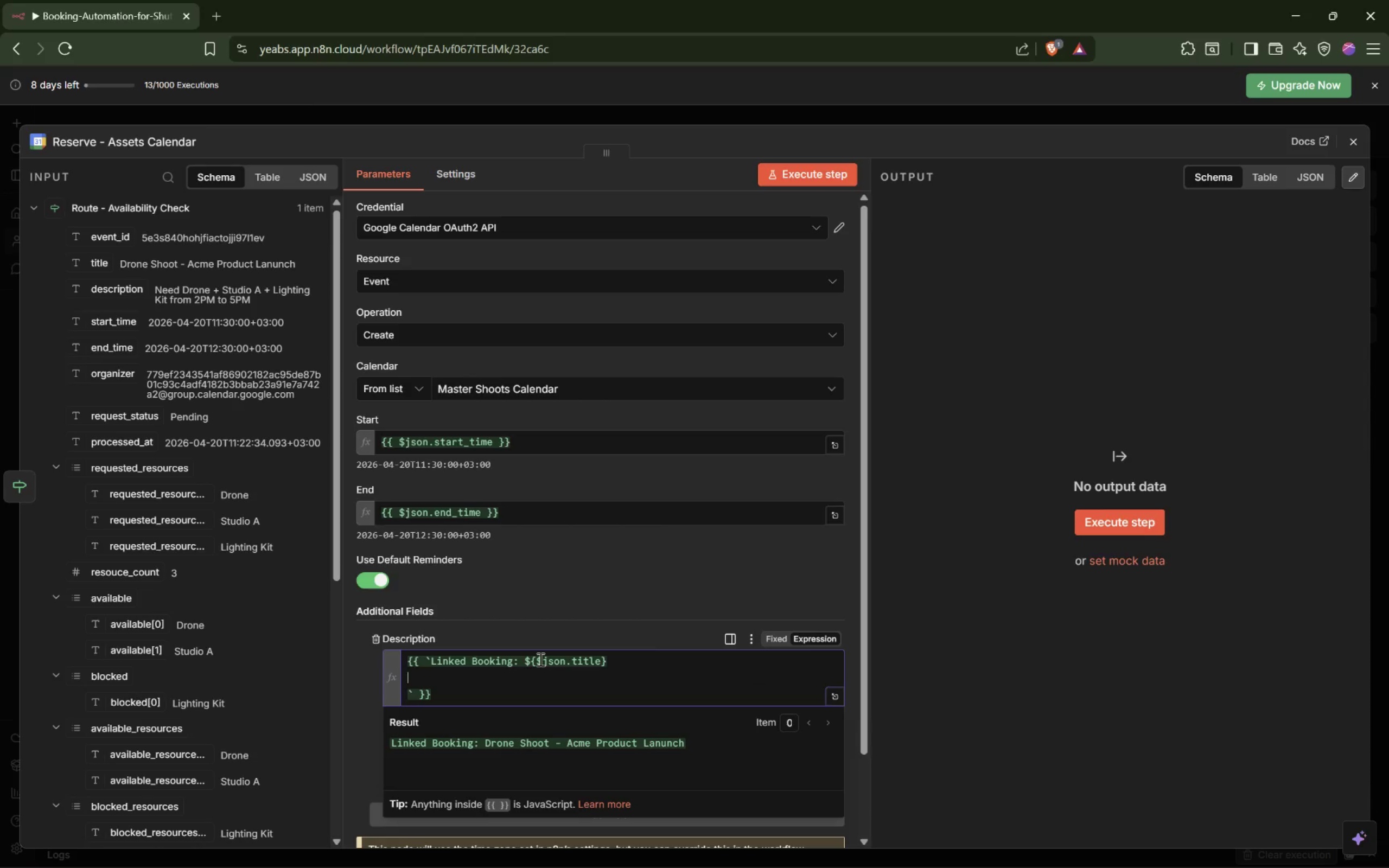 
key(Tab)
 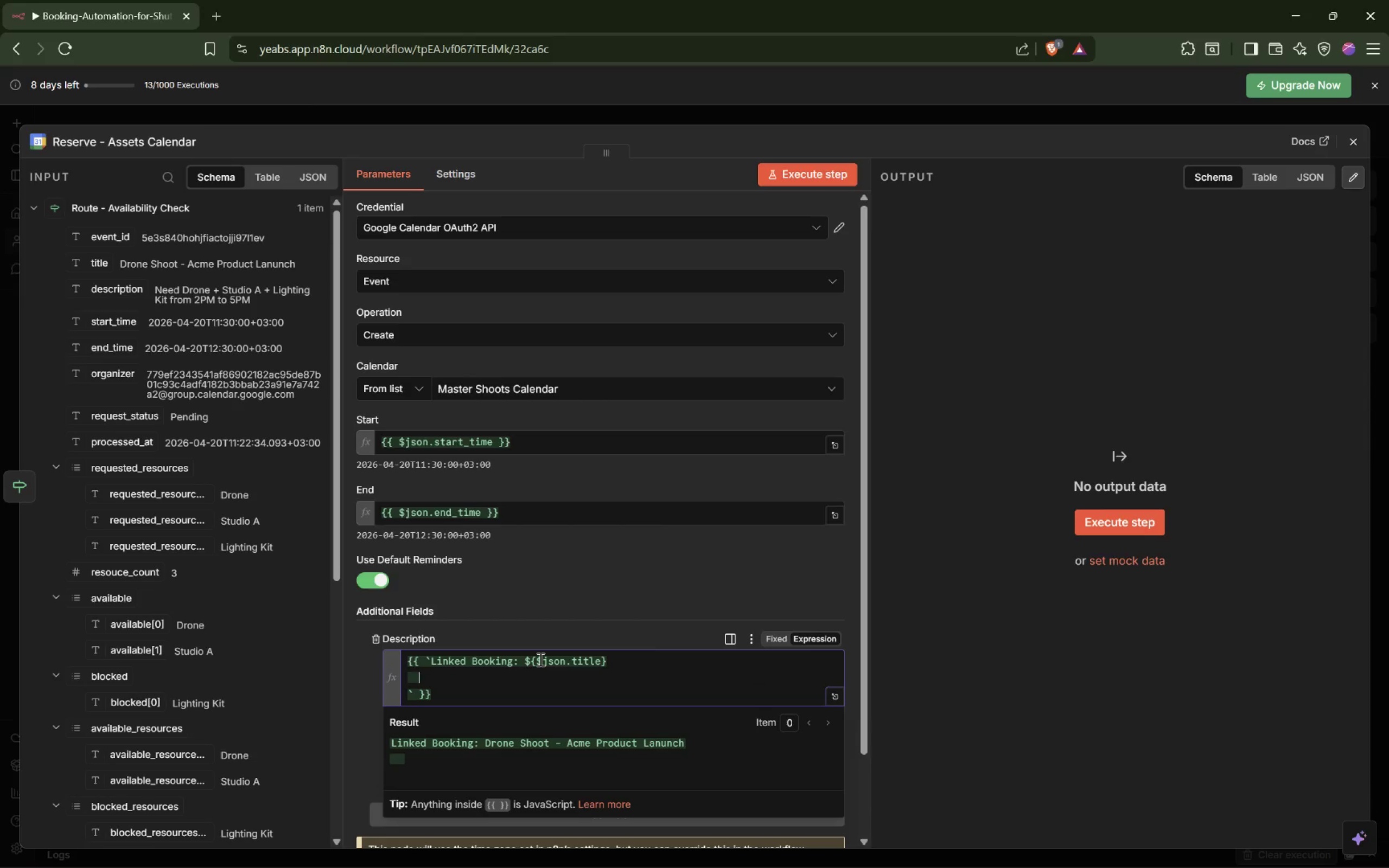 
key(ArrowUp)
 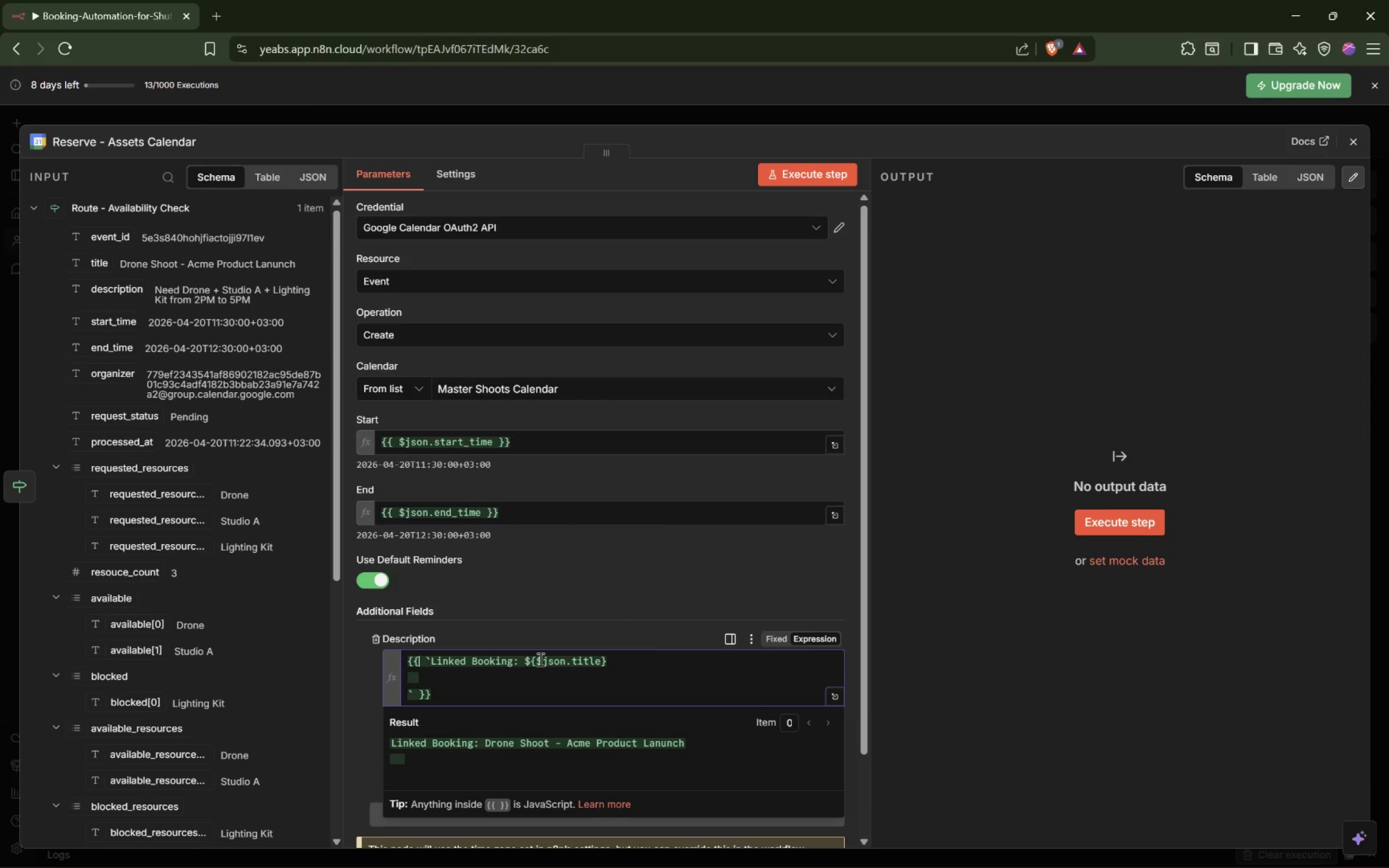 
key(ArrowRight)
 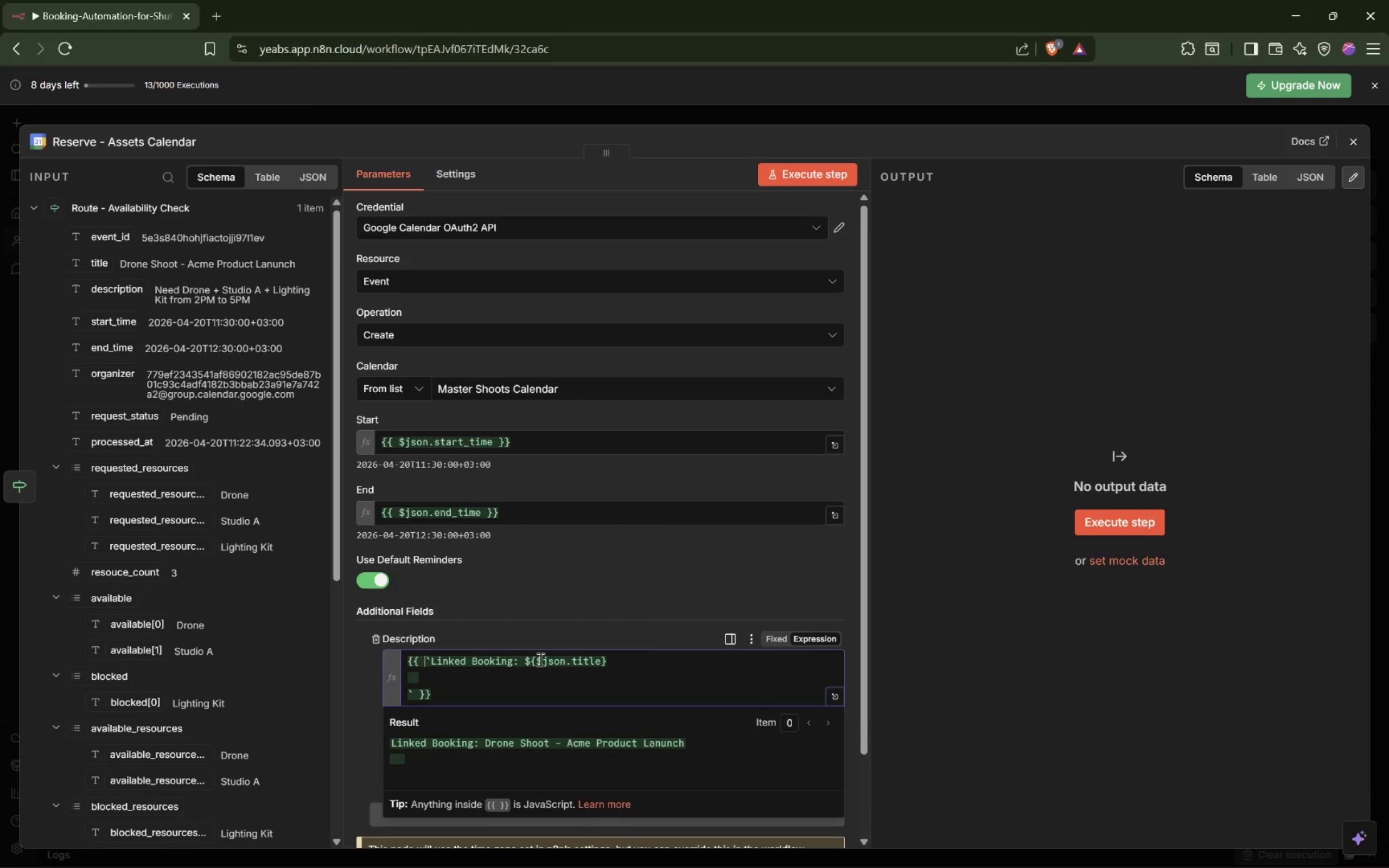 
key(ArrowRight)
 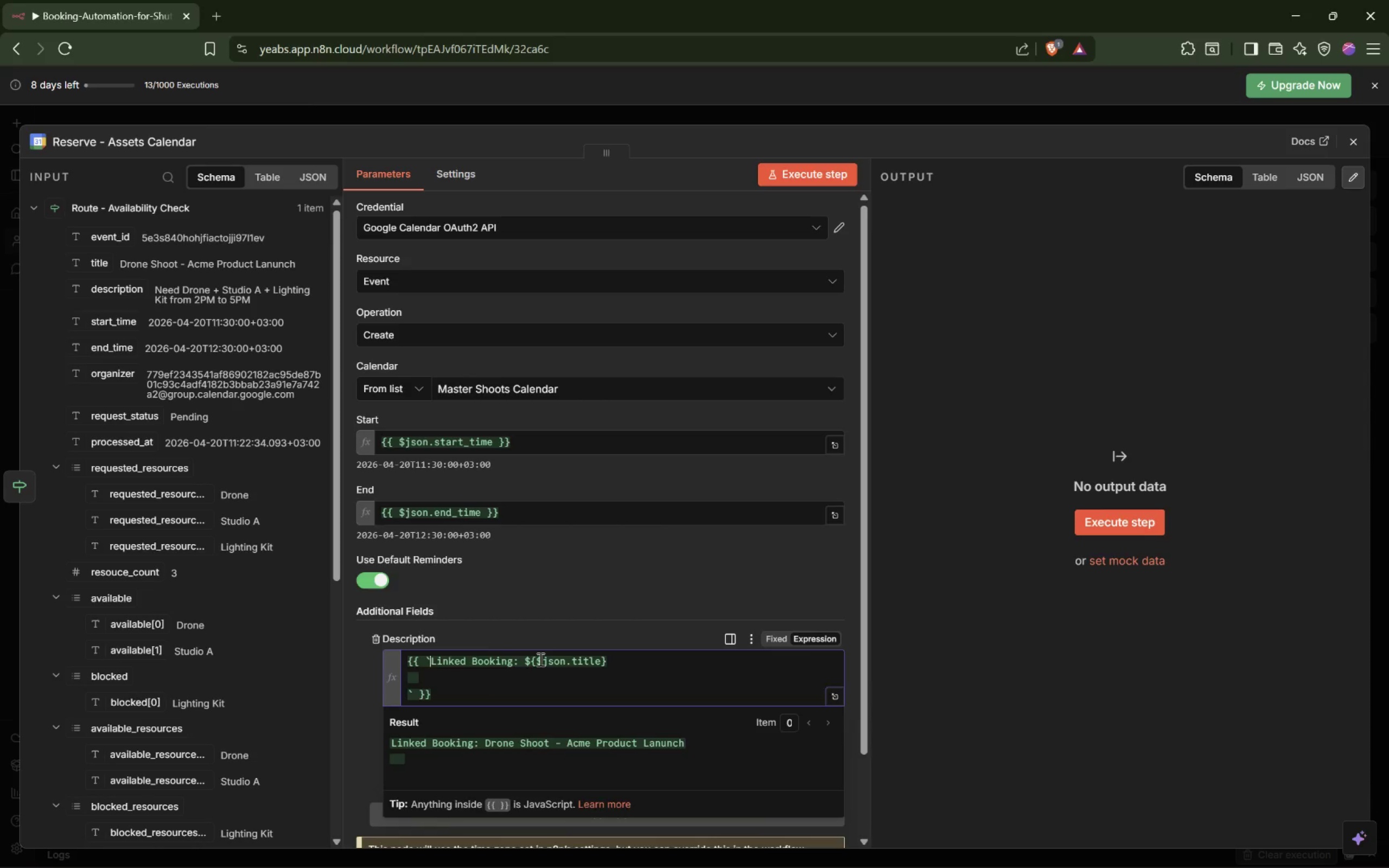 
key(Enter)
 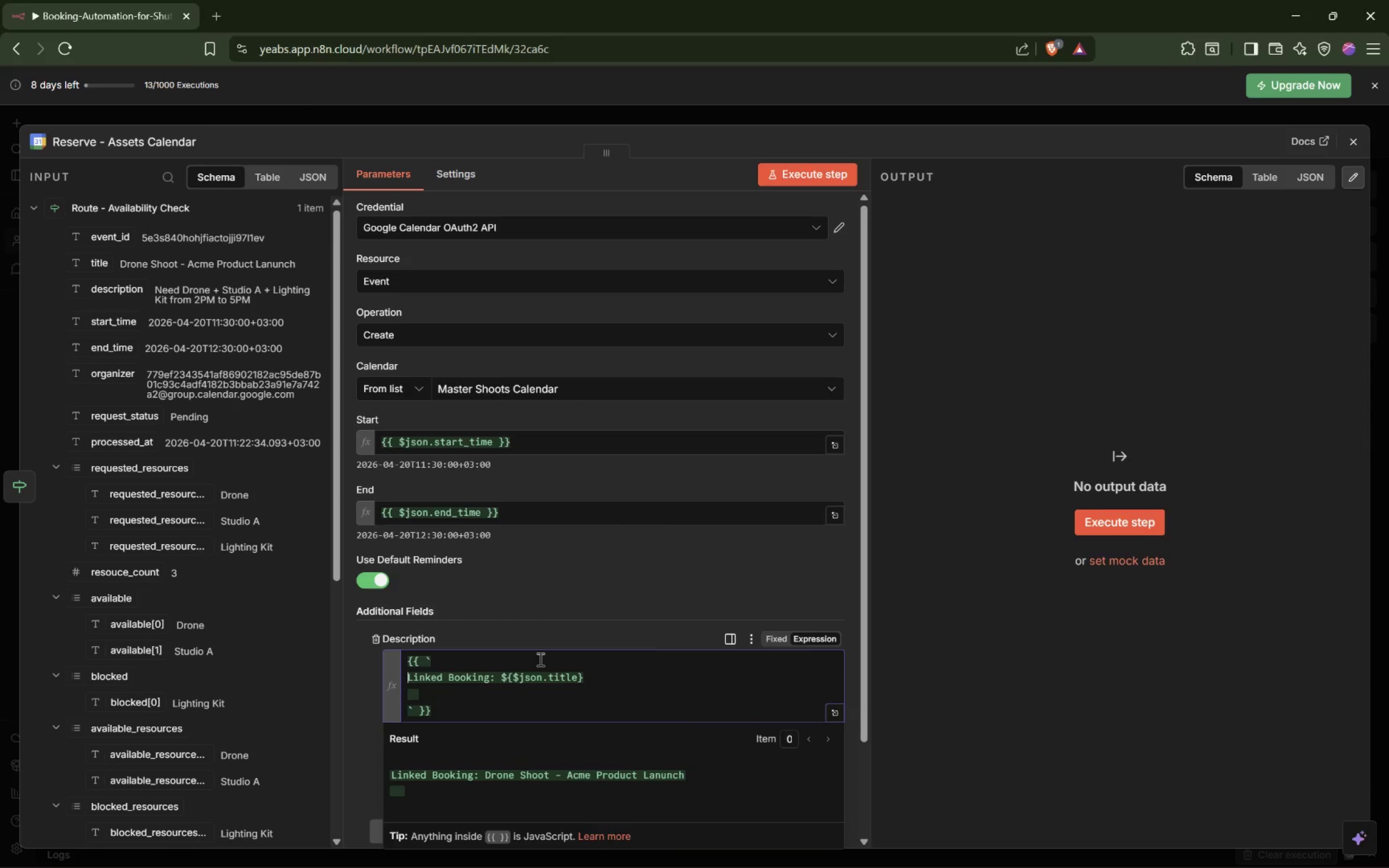 
key(ArrowDown)
 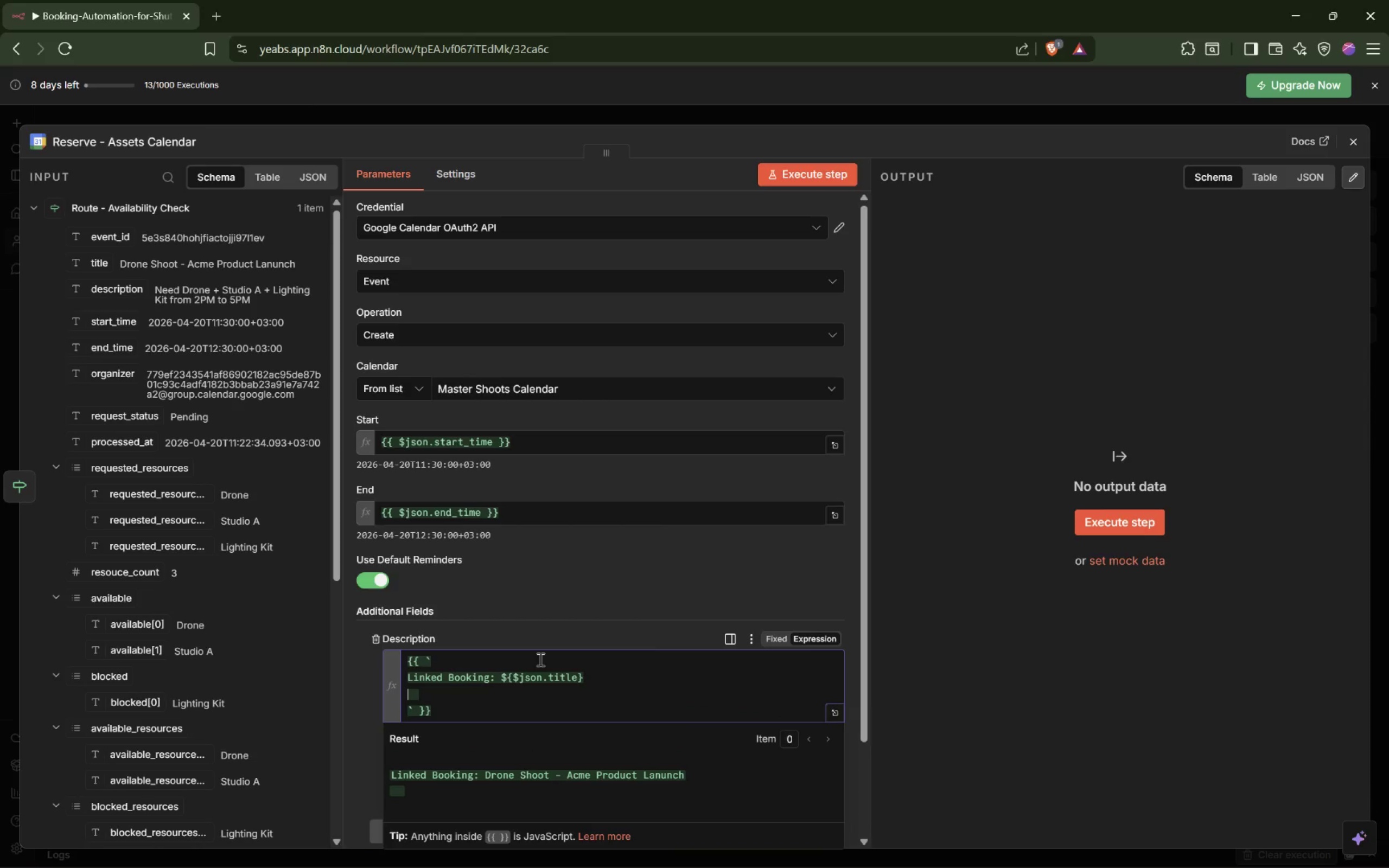 
type(Original Event ID: ${)
 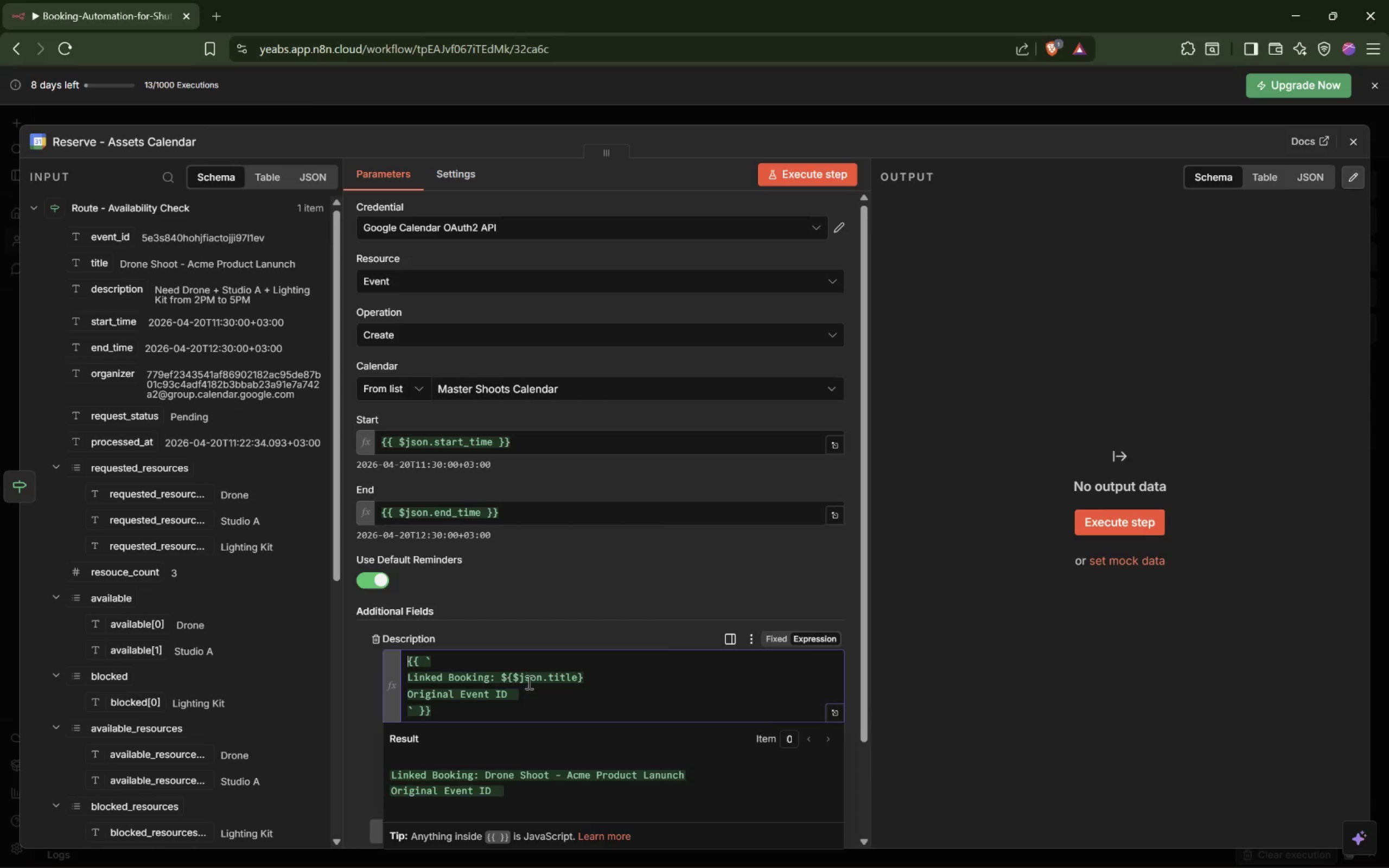 
left_click([528, 690])
 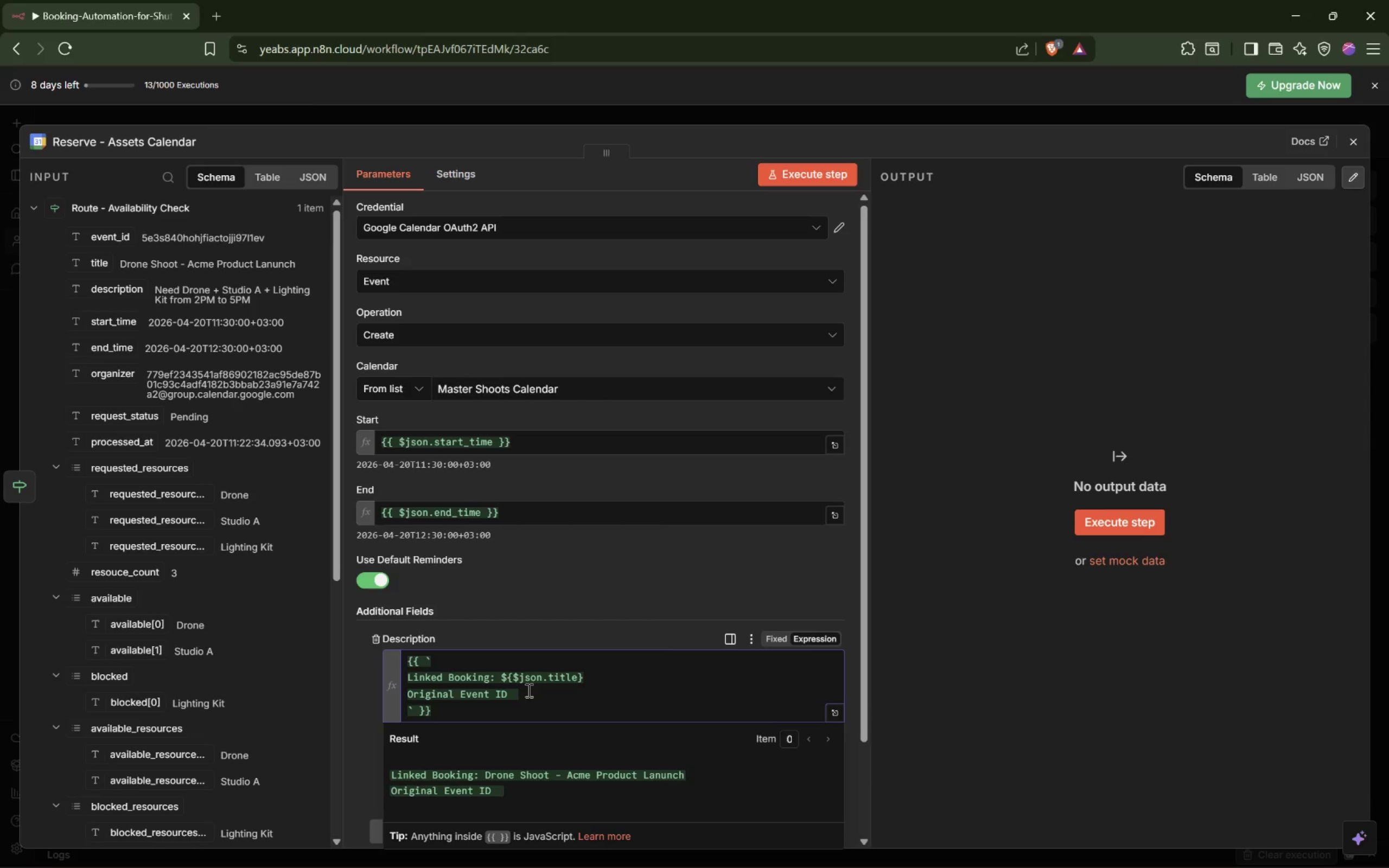 
key(Backspace)
type(${$josn.)
key(Backspace)
key(Backspace)
key(Backspace)
key(Backspace)
type(son.even)
key(Tab)
type([End])
 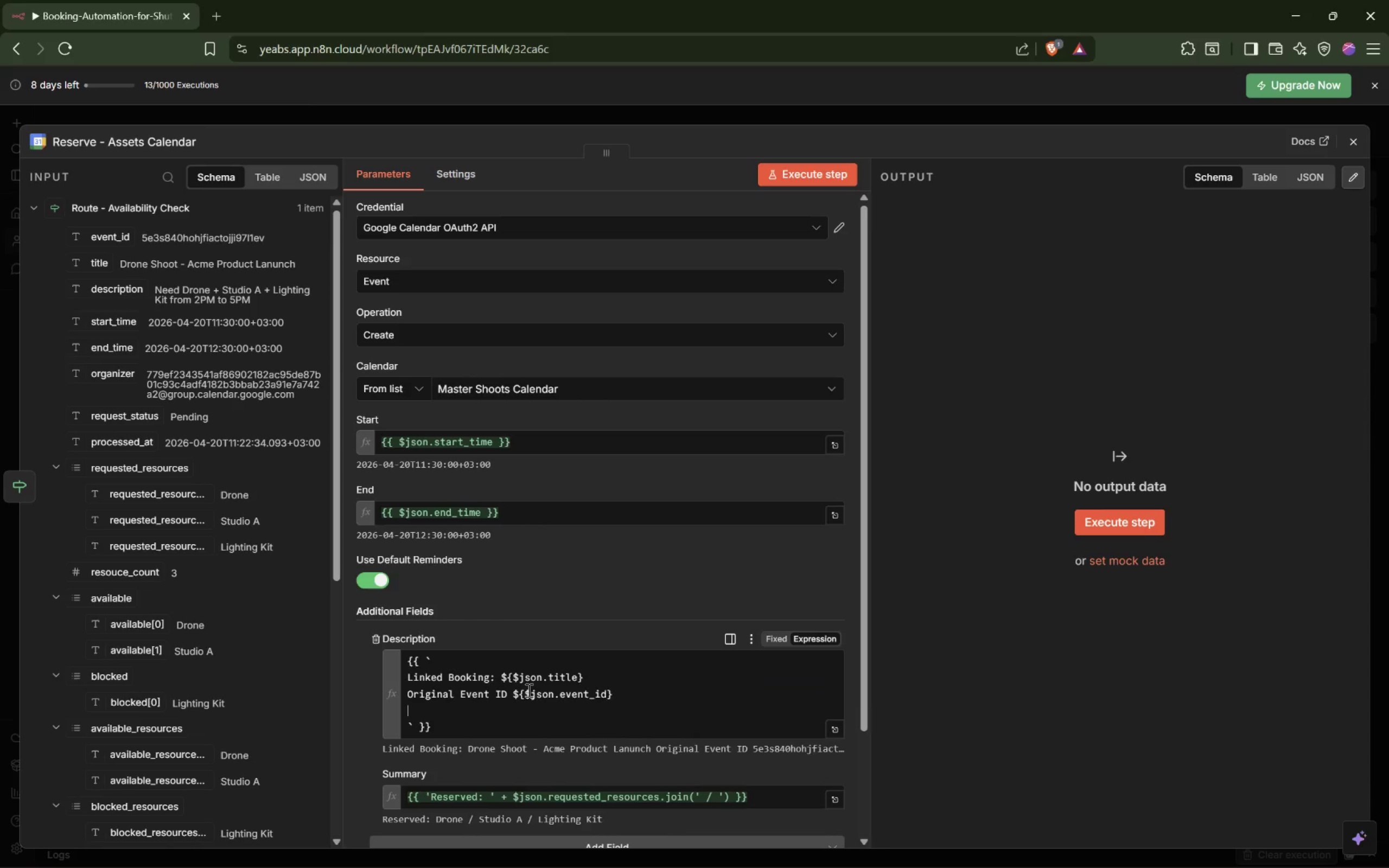 
 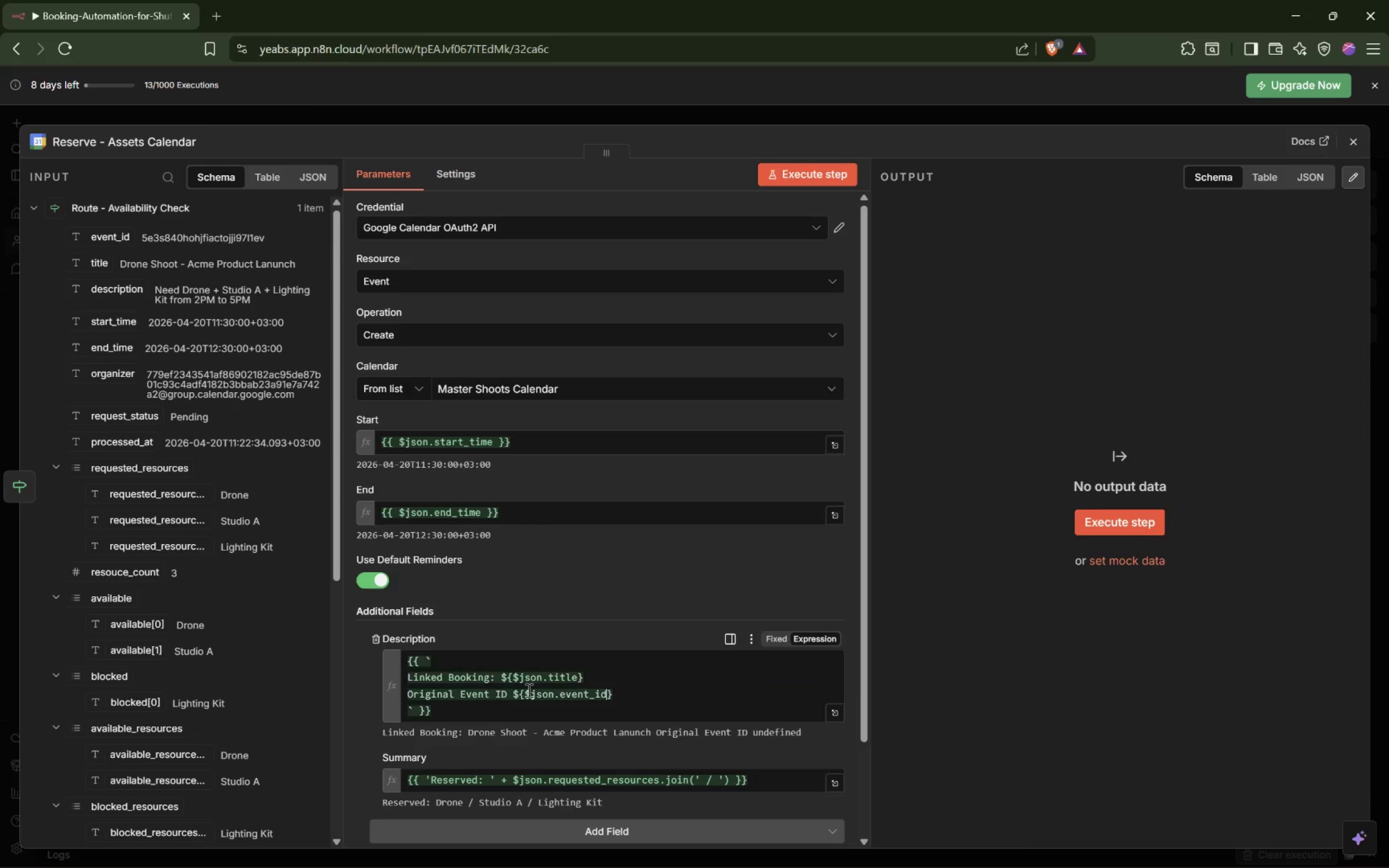 
key(Enter)
 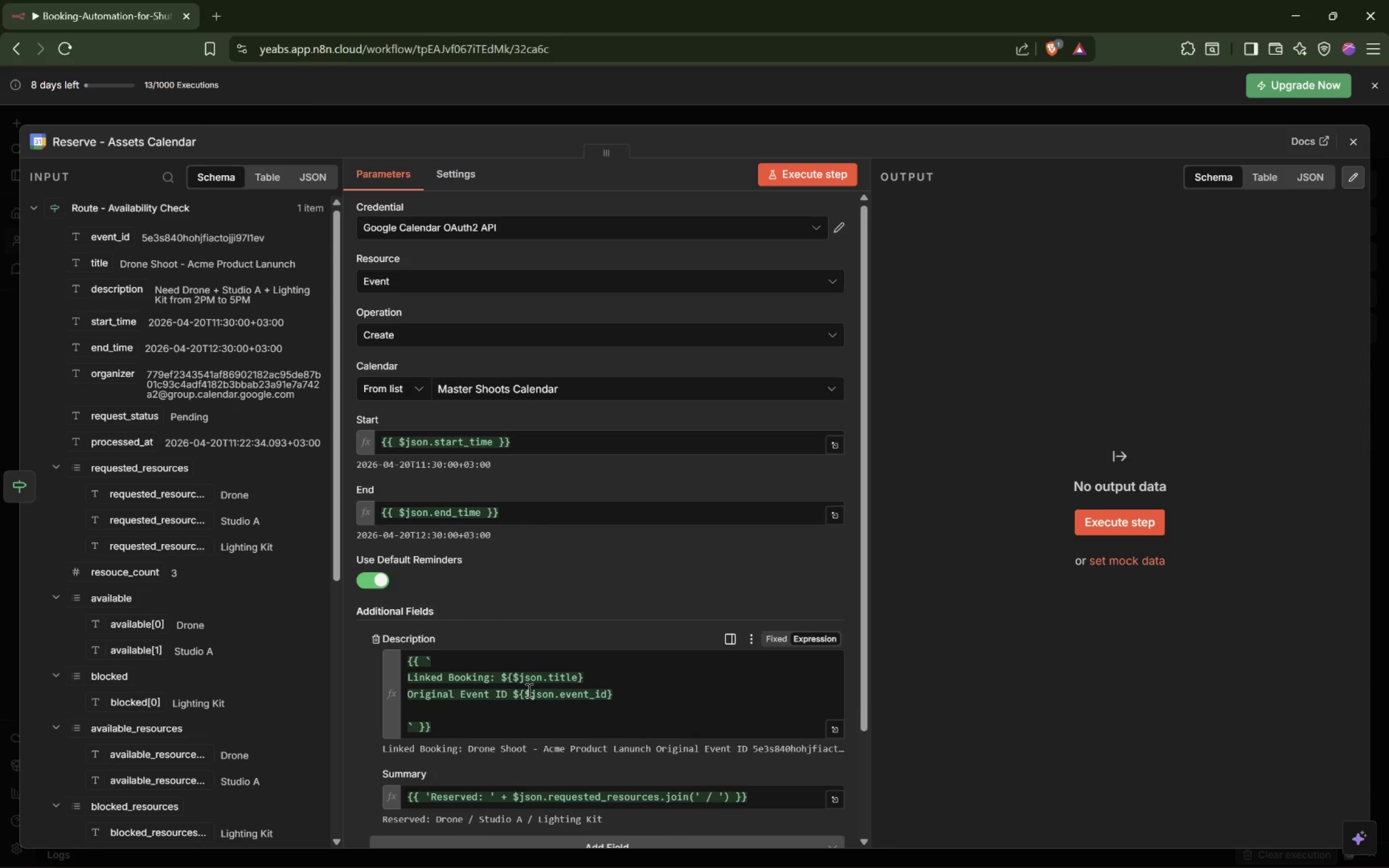 
key(ArrowUp)
 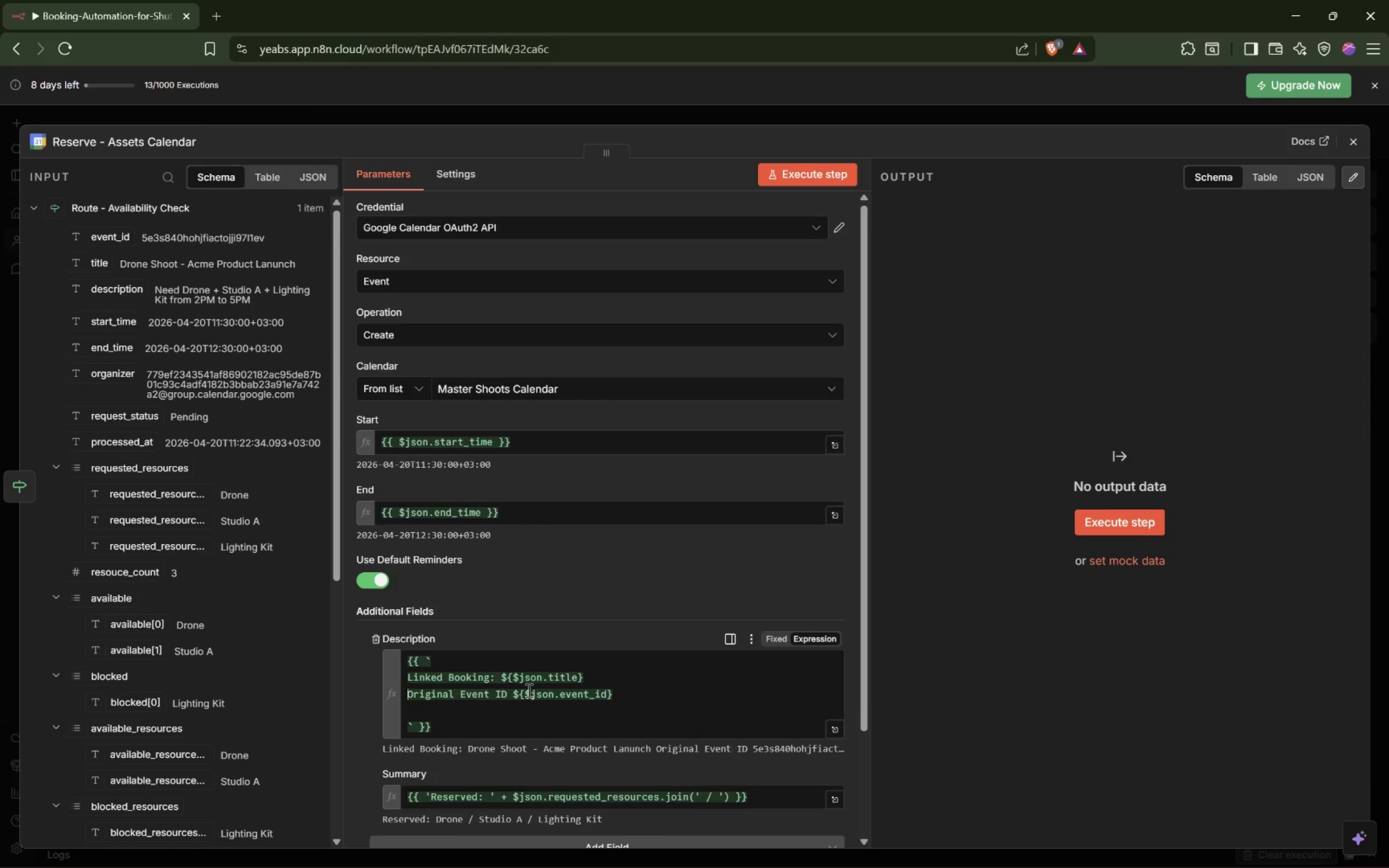 
hold_key(key=ArrowRight, duration=0.9)
 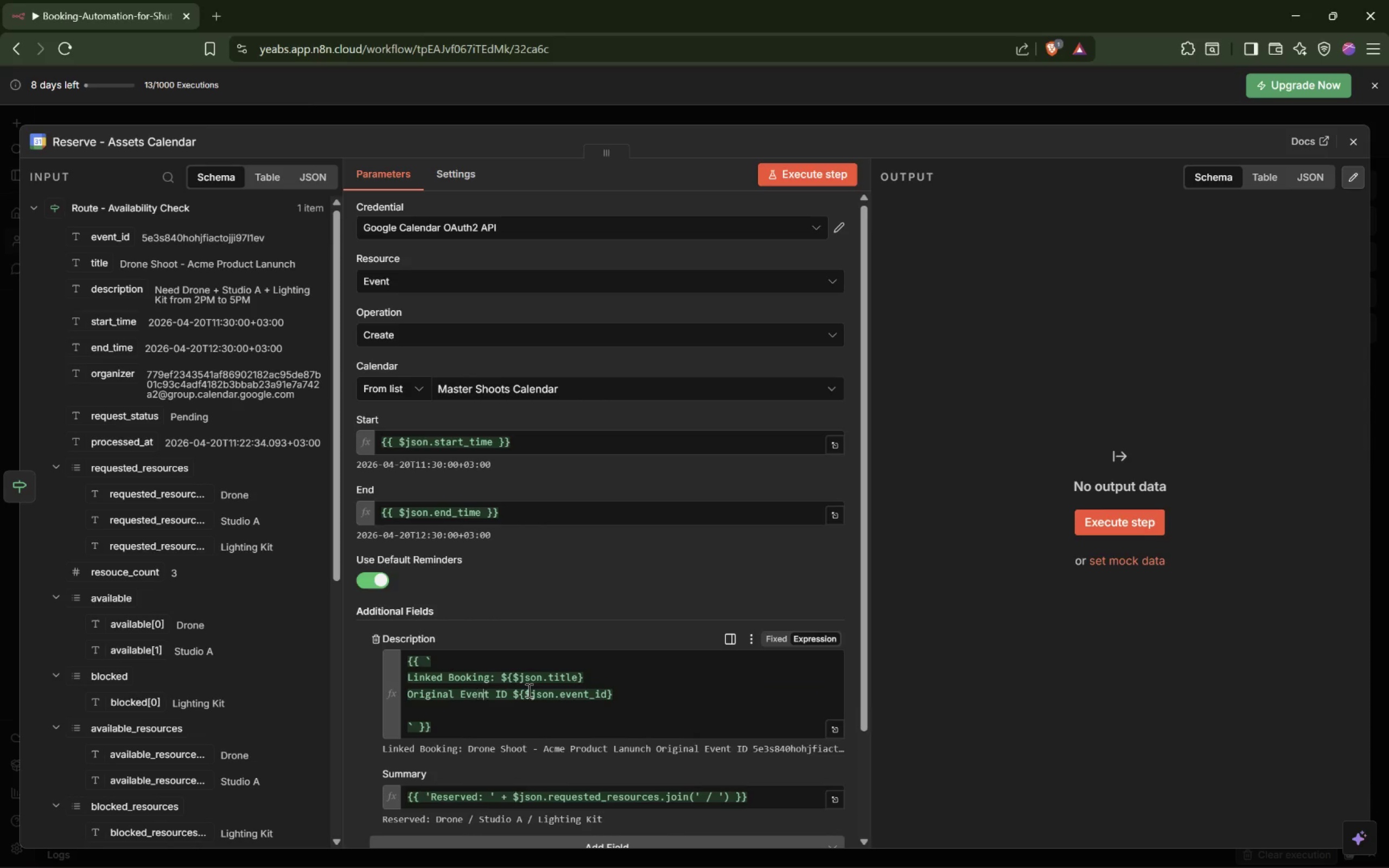 
key(ArrowRight)
 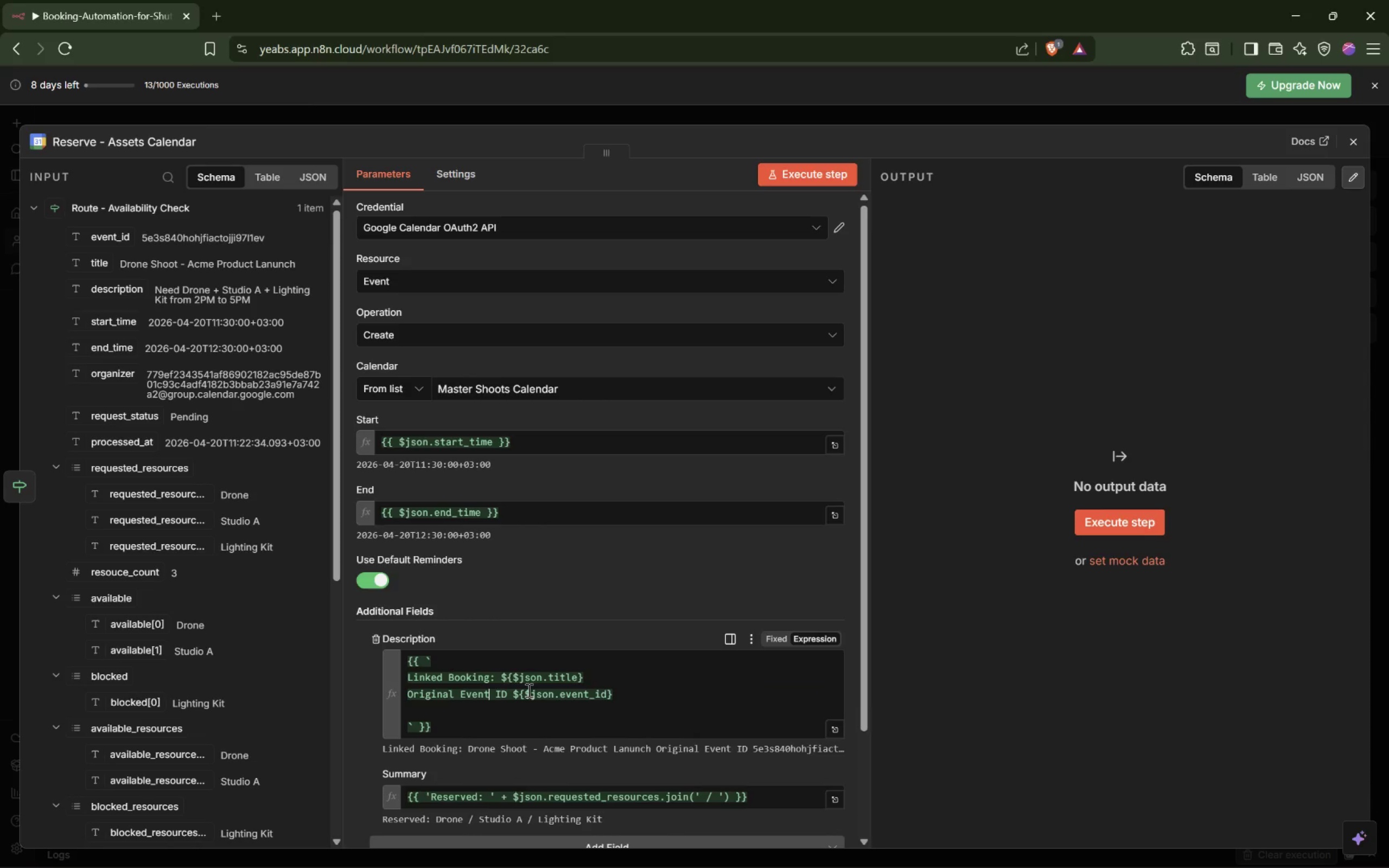 
key(ArrowRight)
 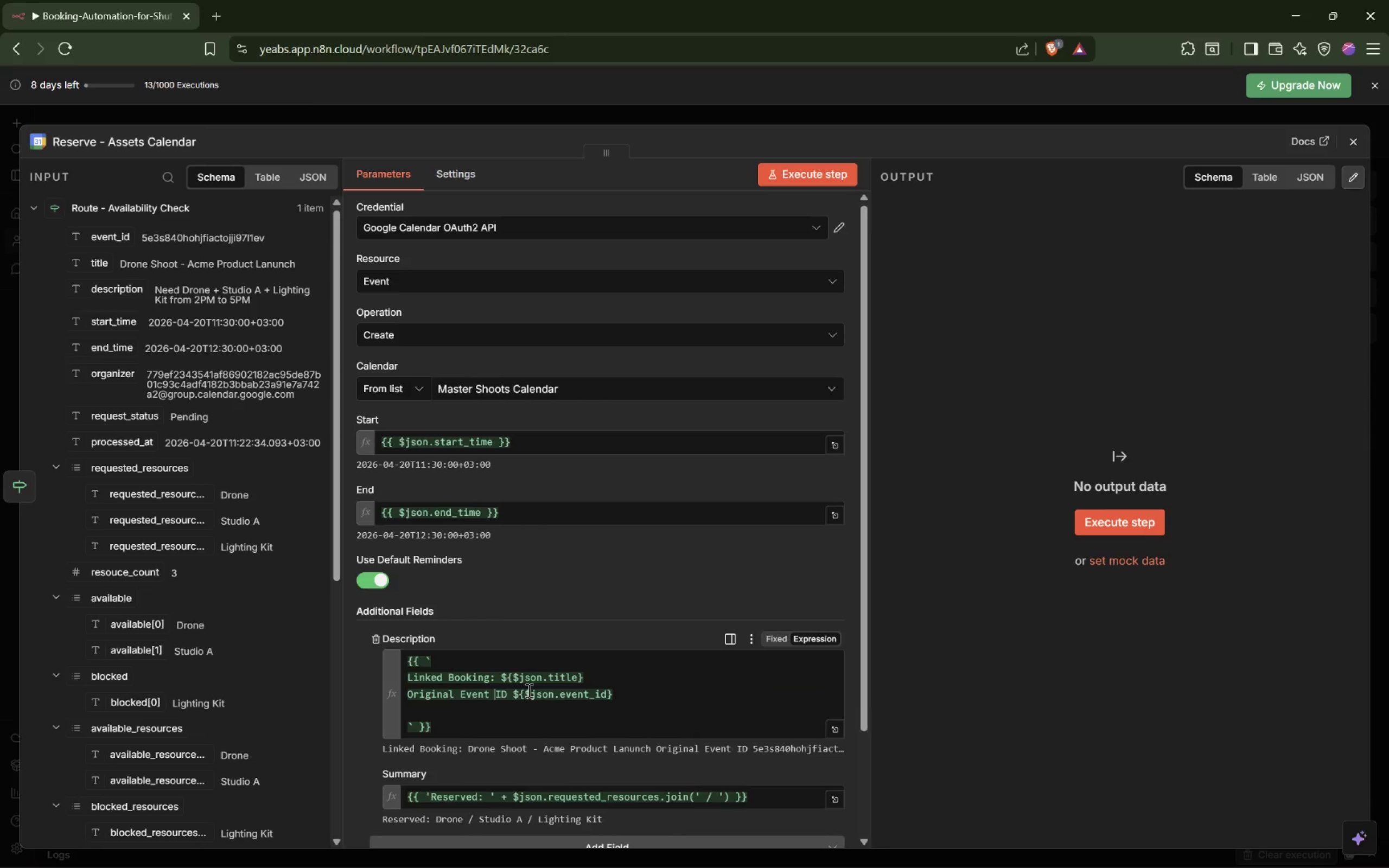 
key(ArrowRight)
 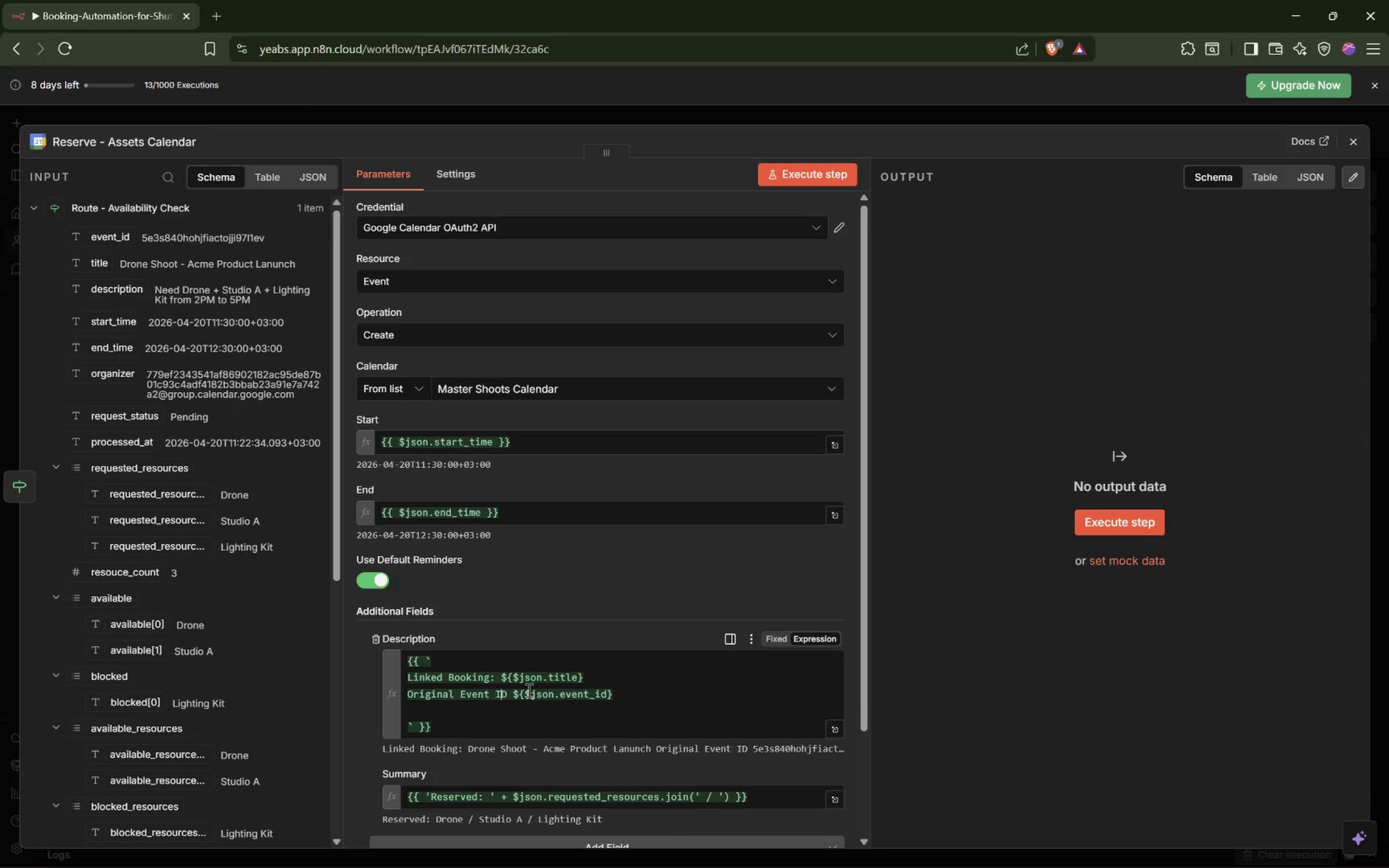 
key(ArrowRight)
 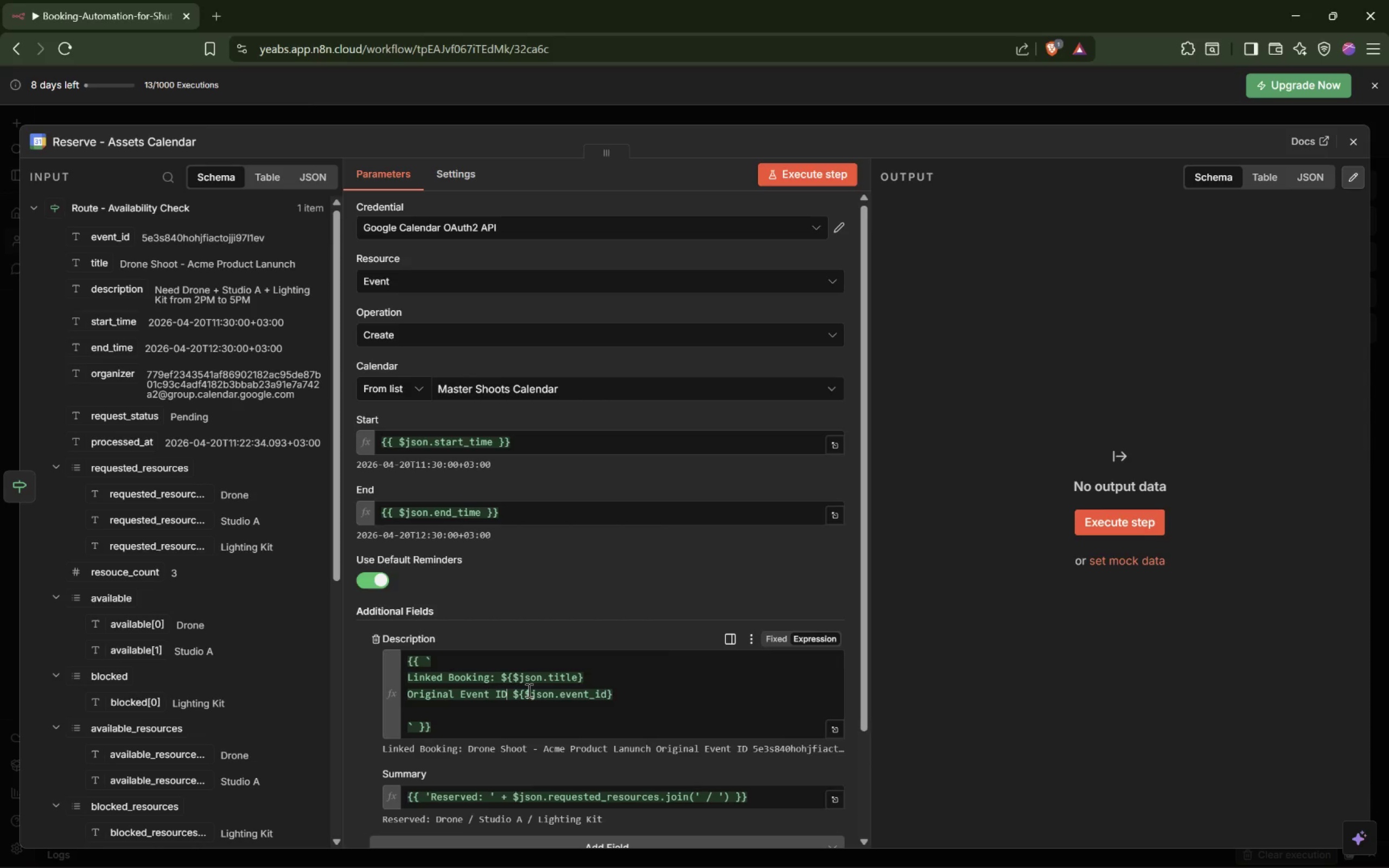 
key(Shift+ShiftLeft)
 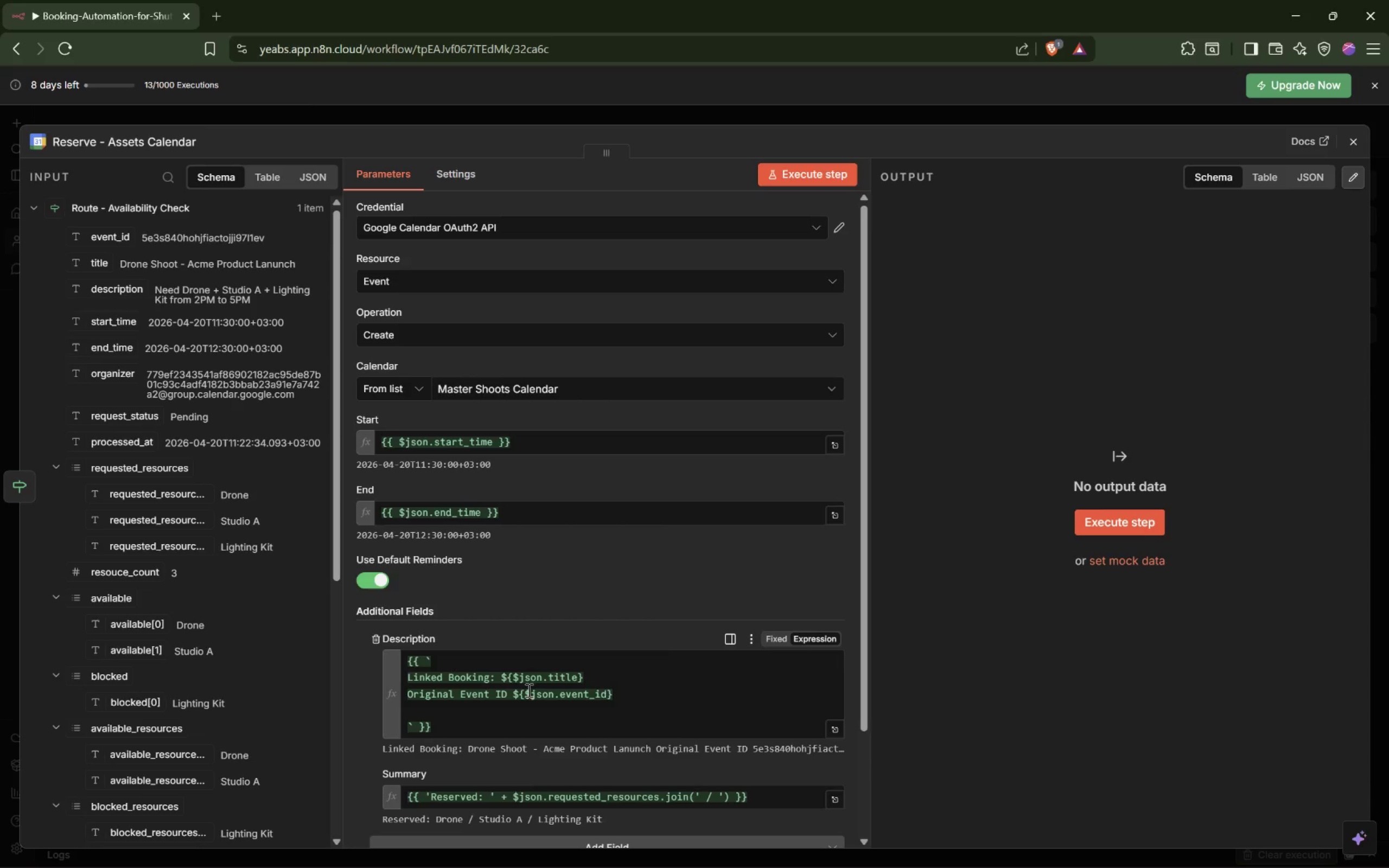 
key(Shift+Semicolon)
 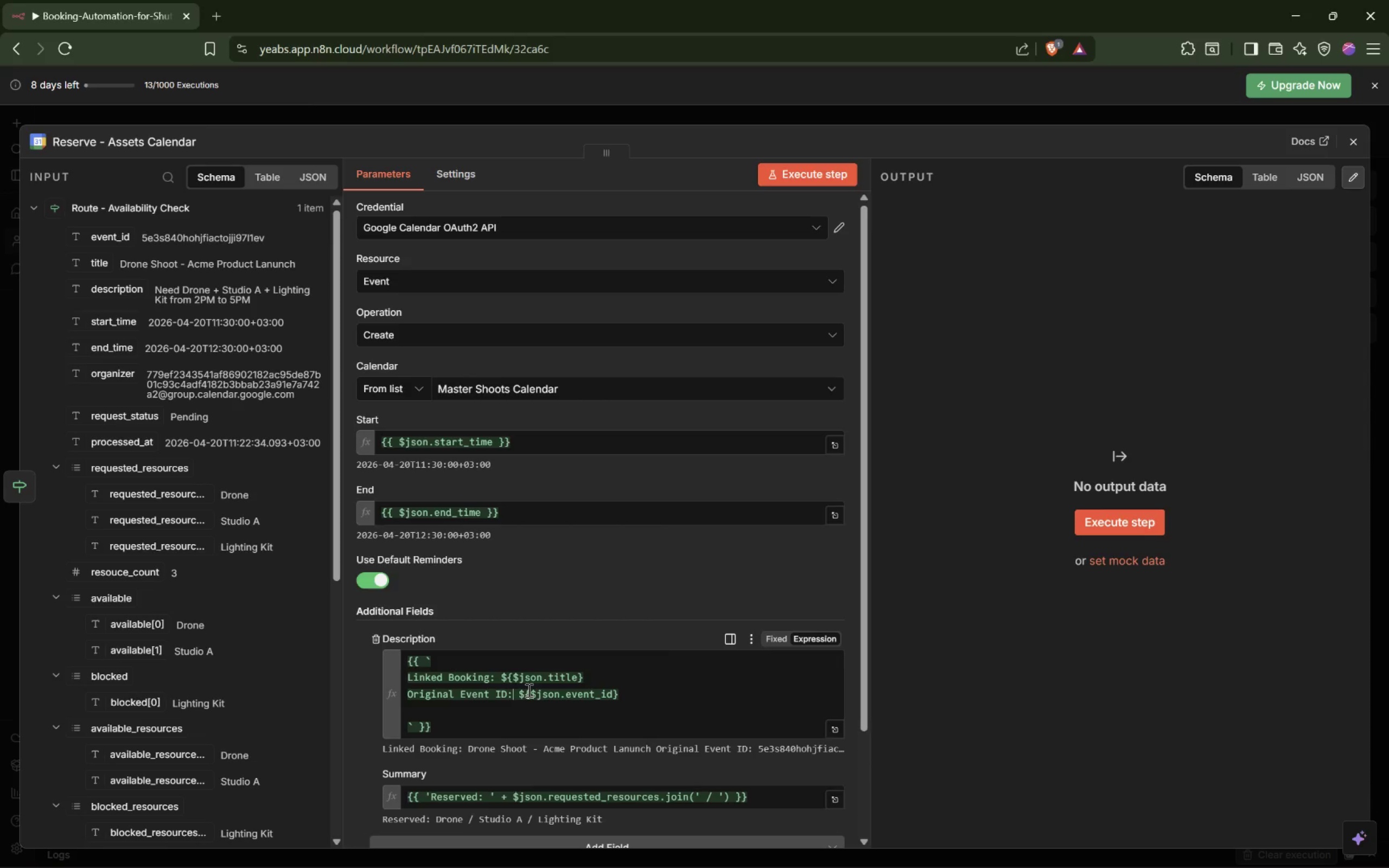 
key(ArrowDown)
 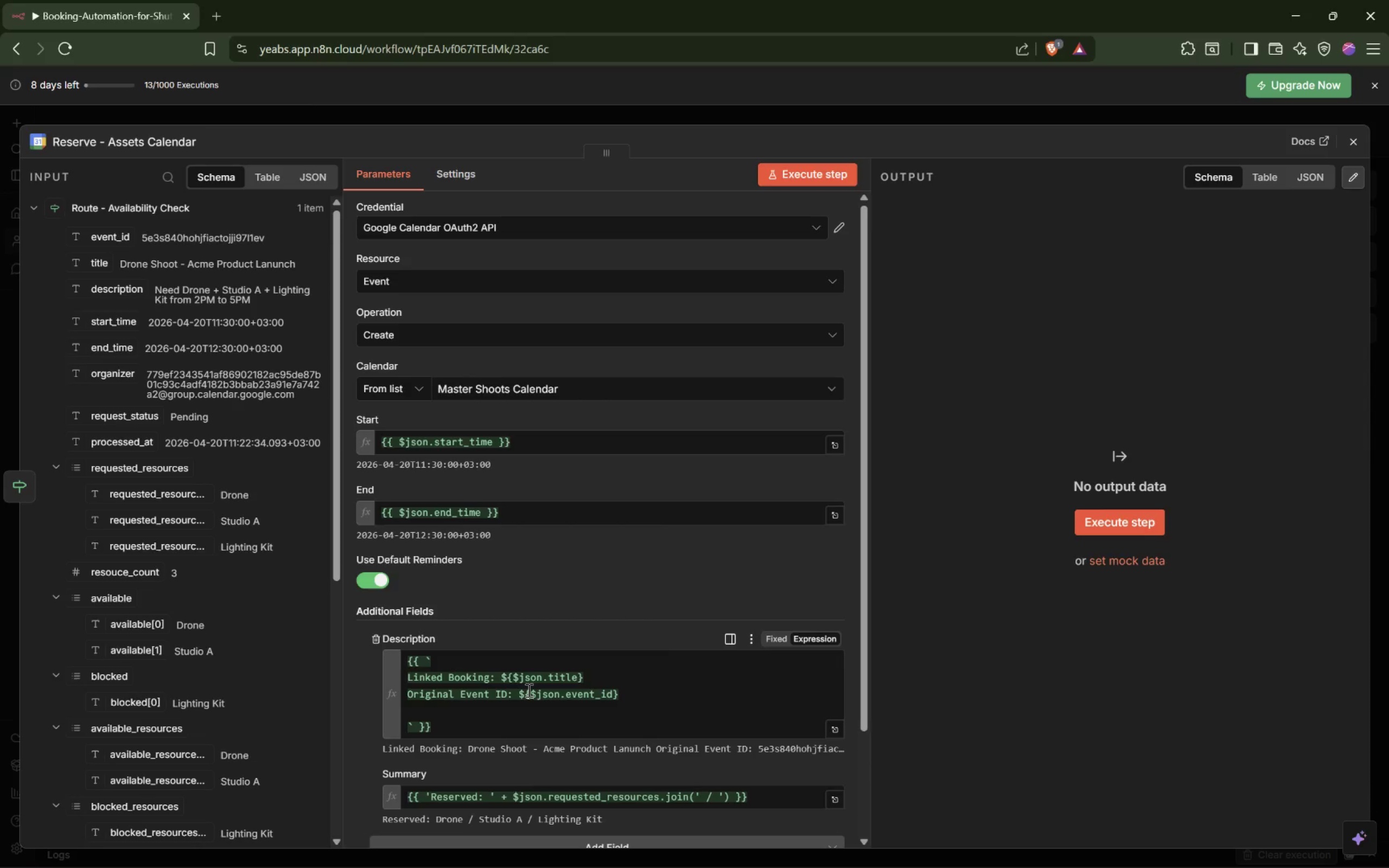 
type(Organizer: {$)
 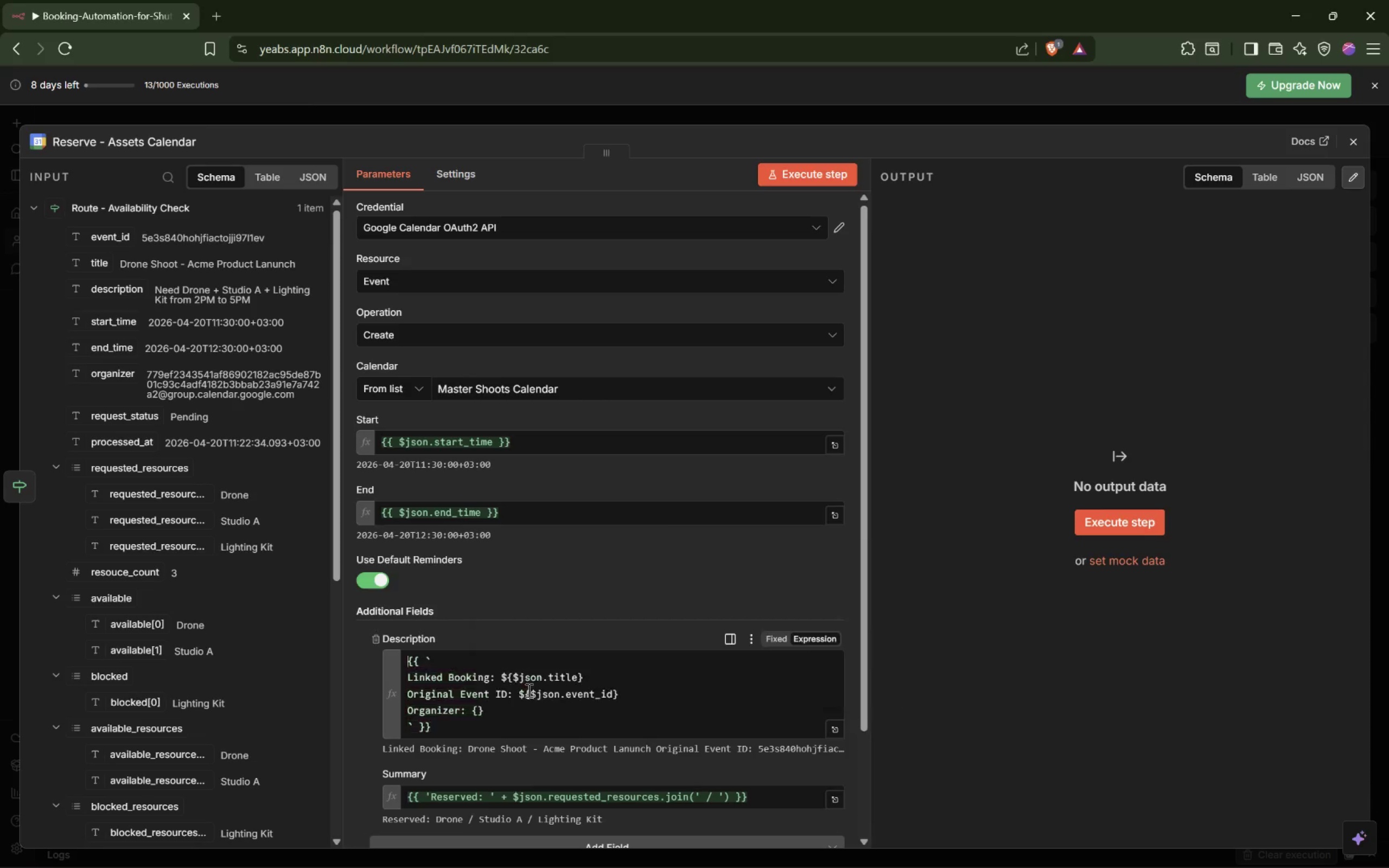 
left_click([481, 709])
 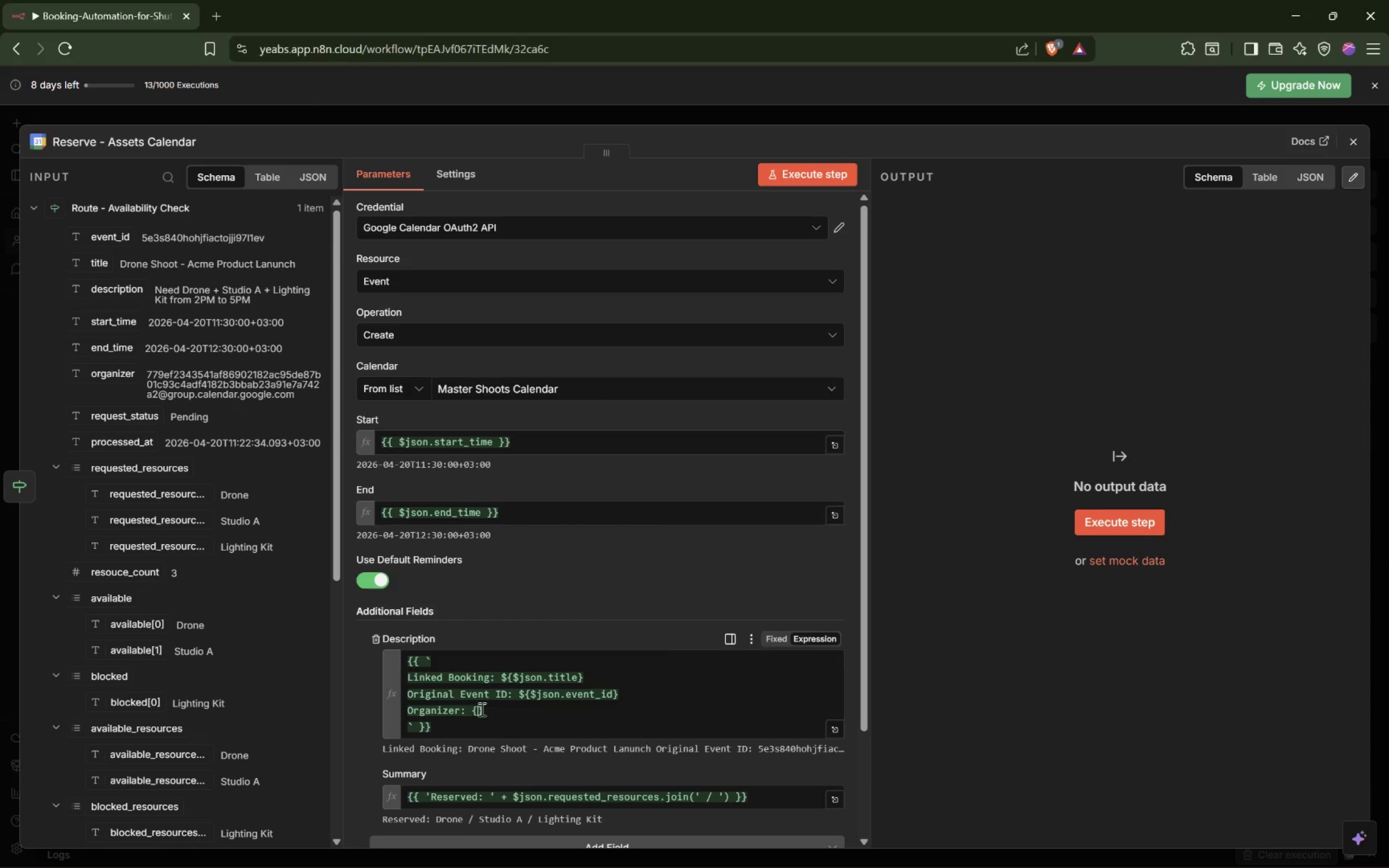 
key(ArrowLeft)
 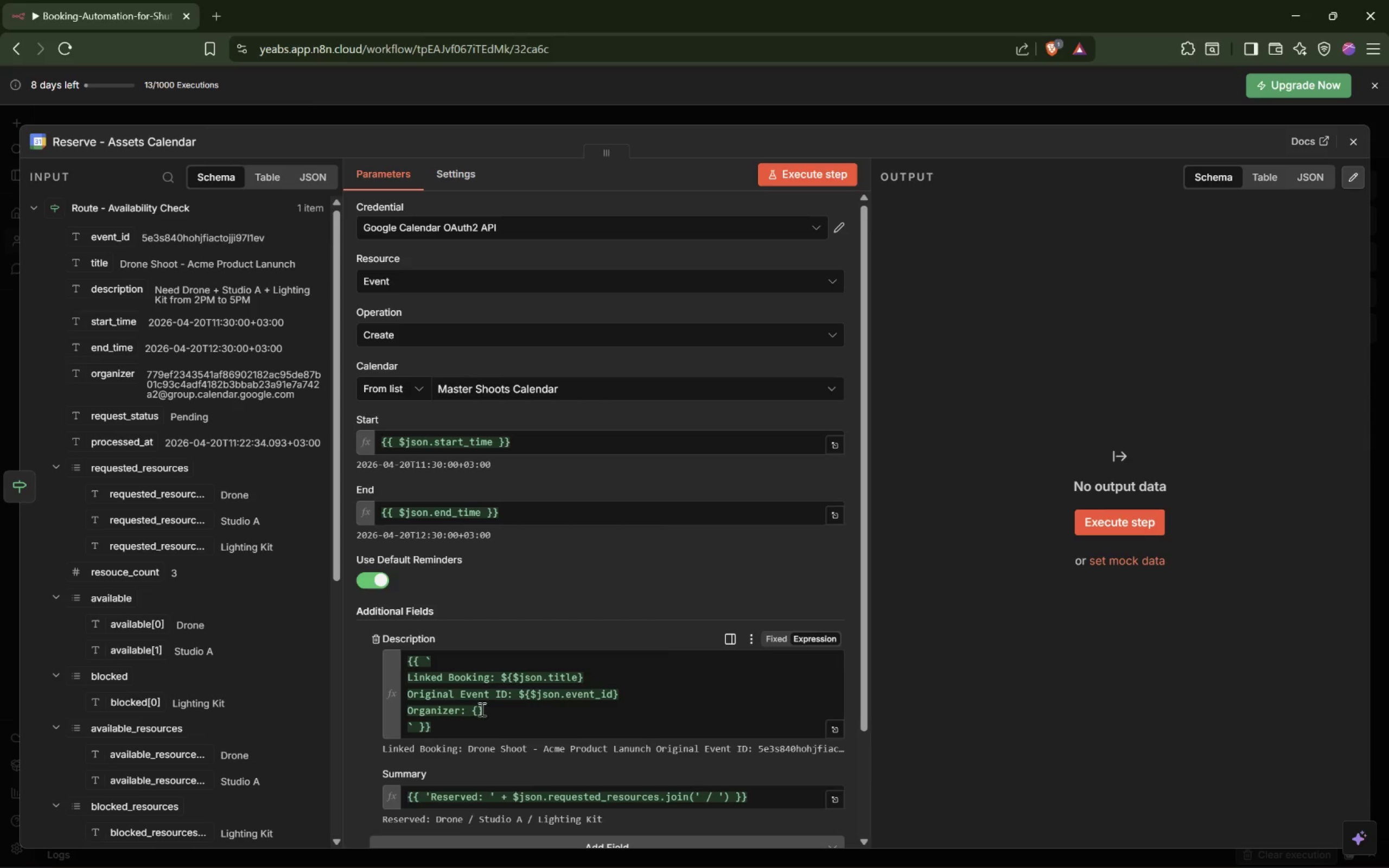 
key(Shift+ShiftRight)
 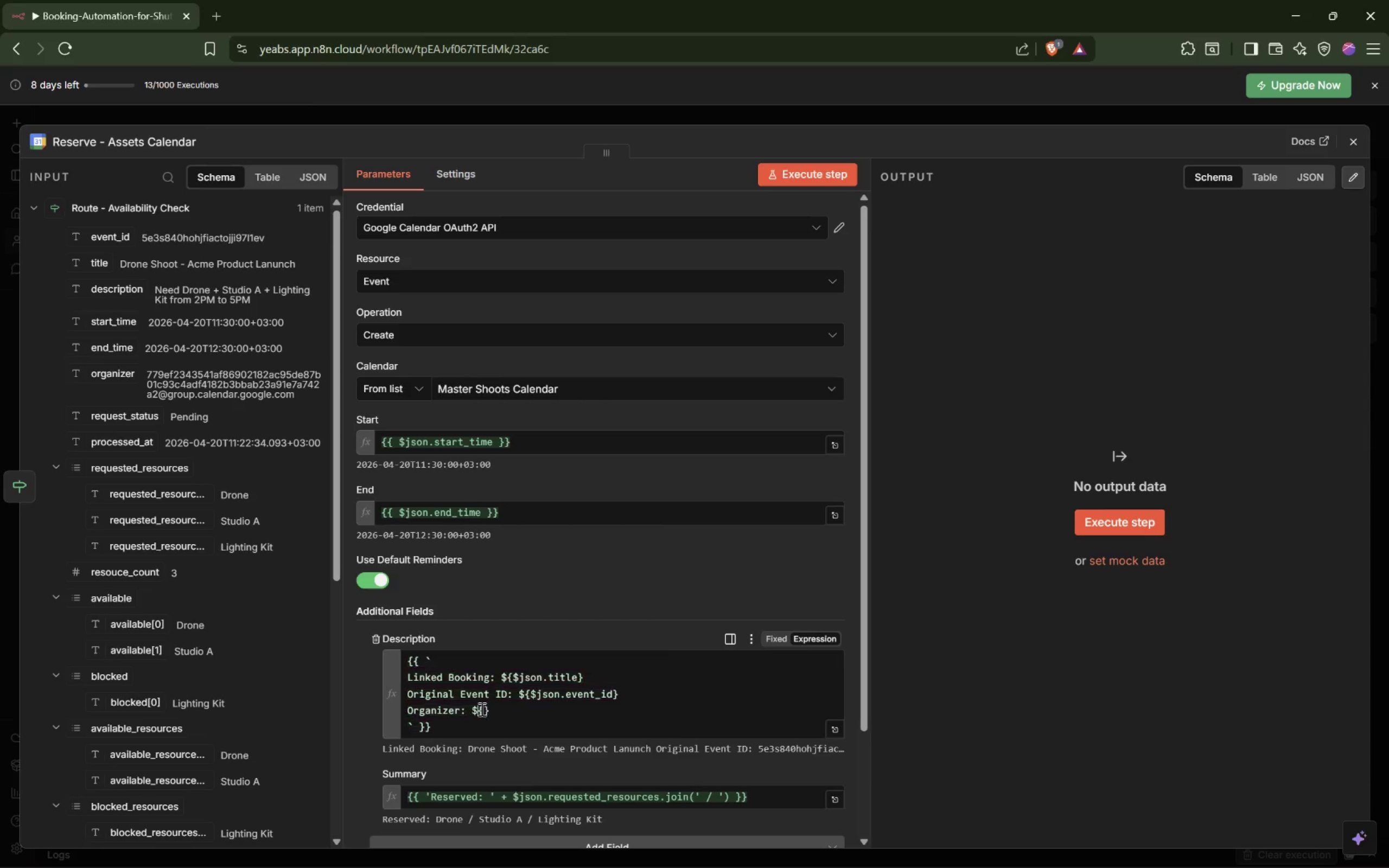 
key(Shift+4)
 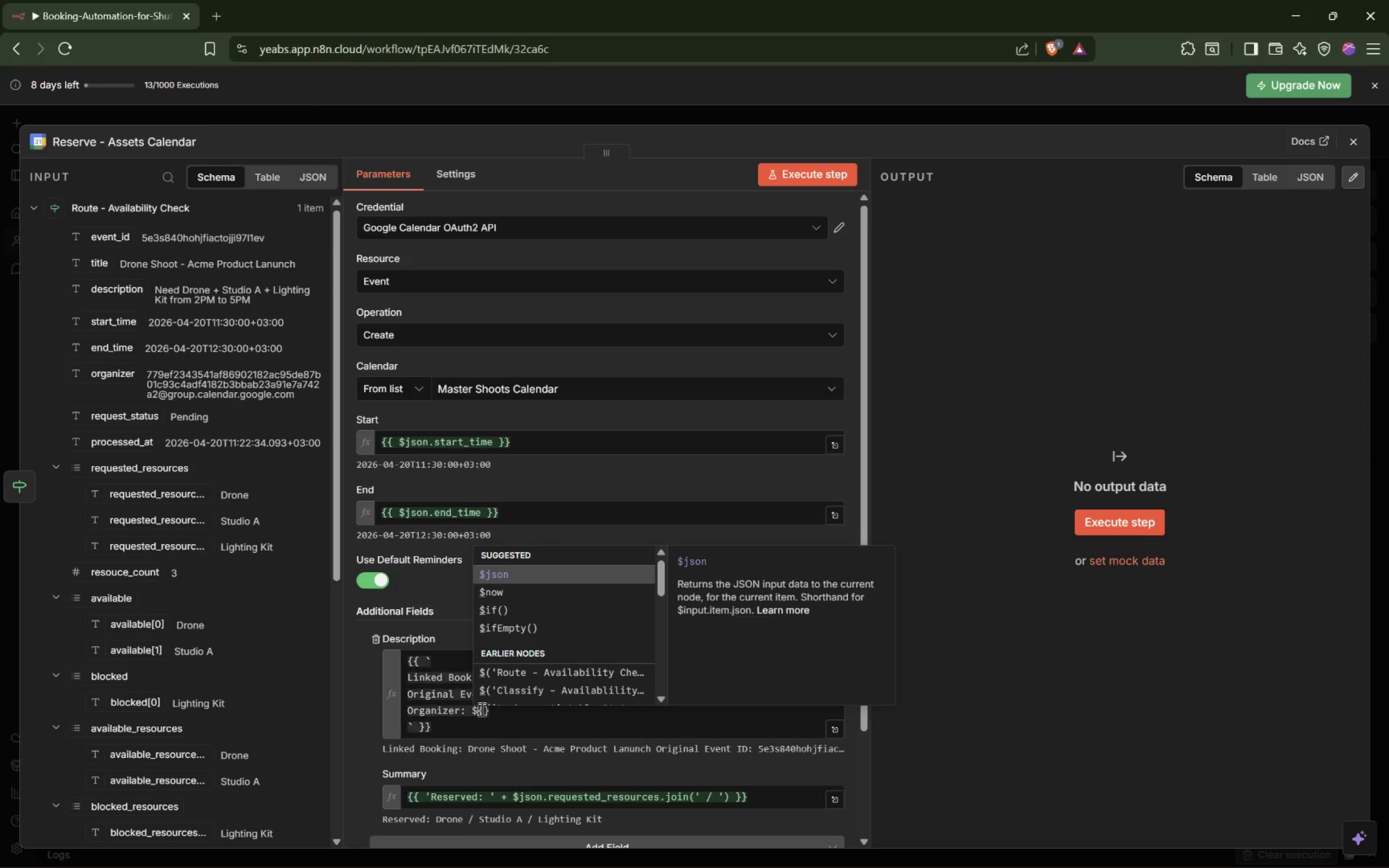 
key(ArrowRight)
 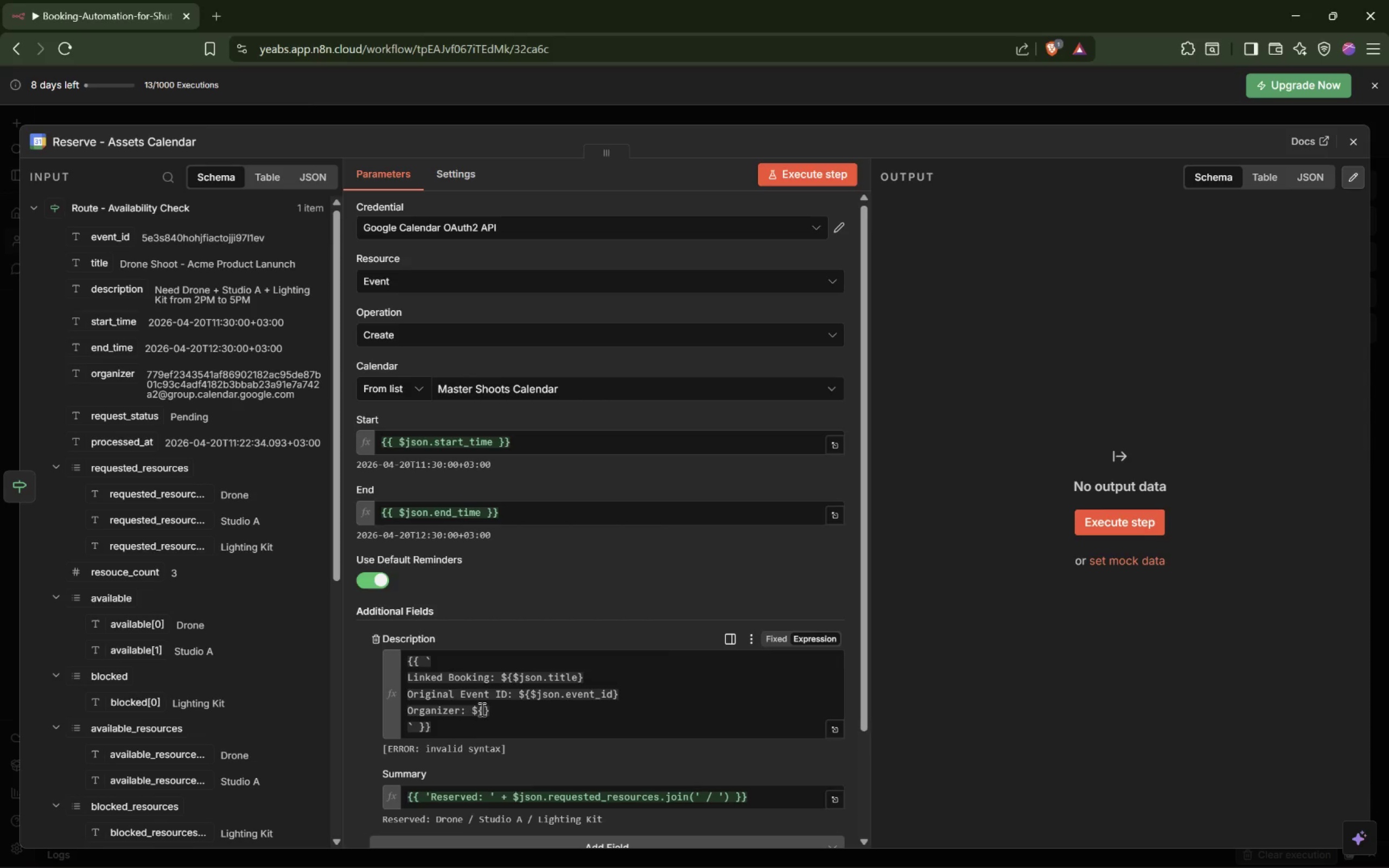 
type($json.organ)
key(Tab)
 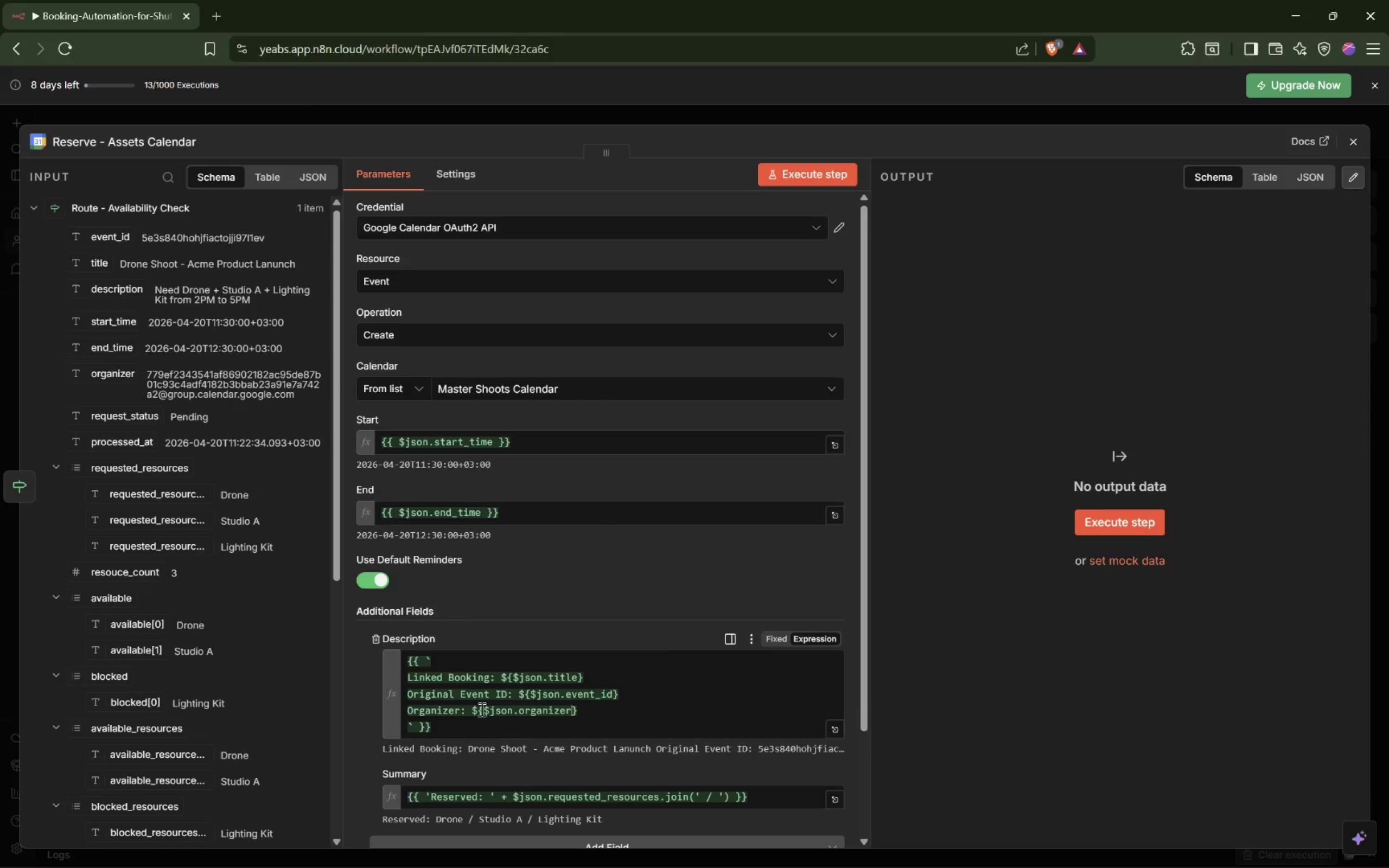 
key(ArrowRight)
 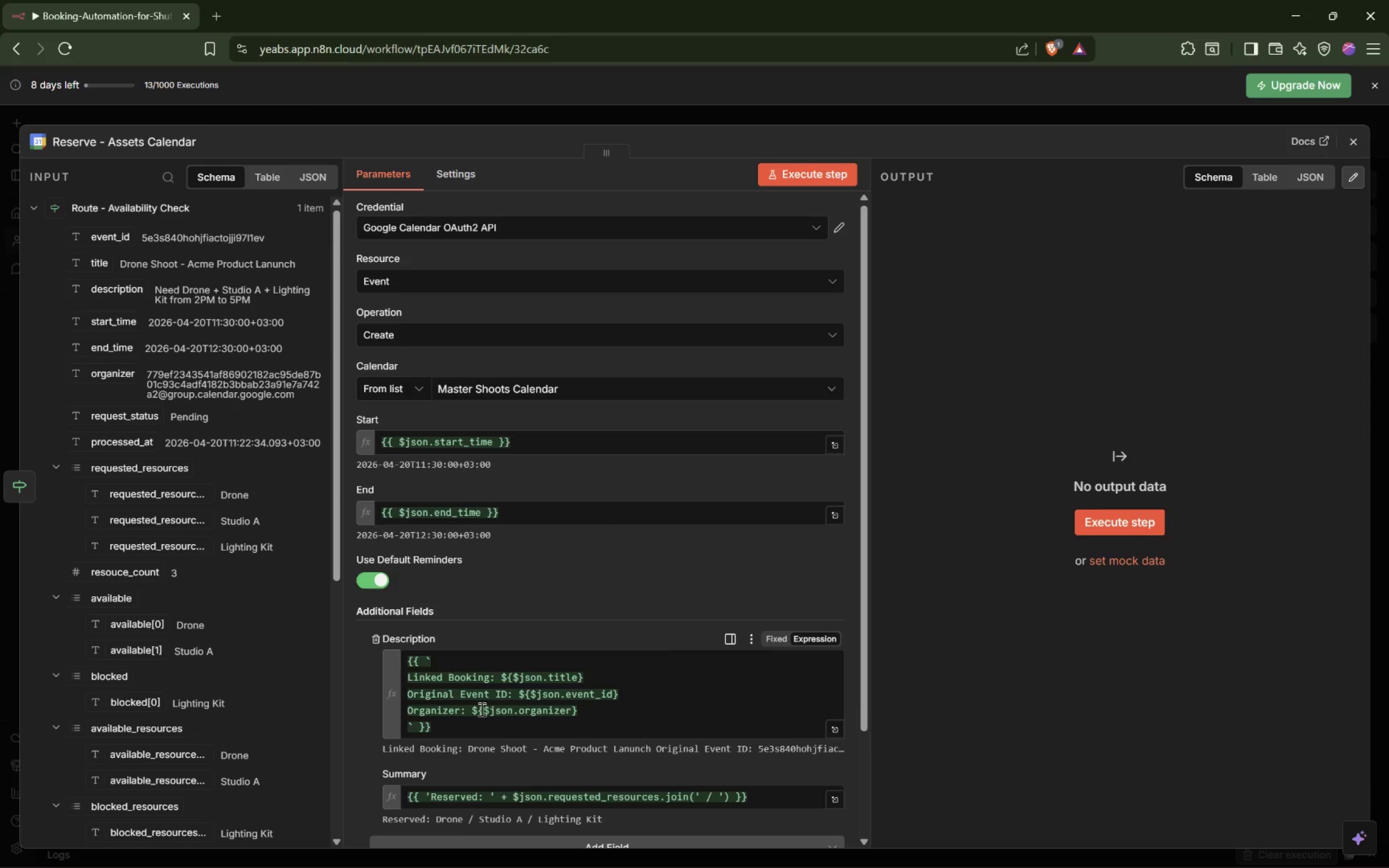 
key(Enter)
 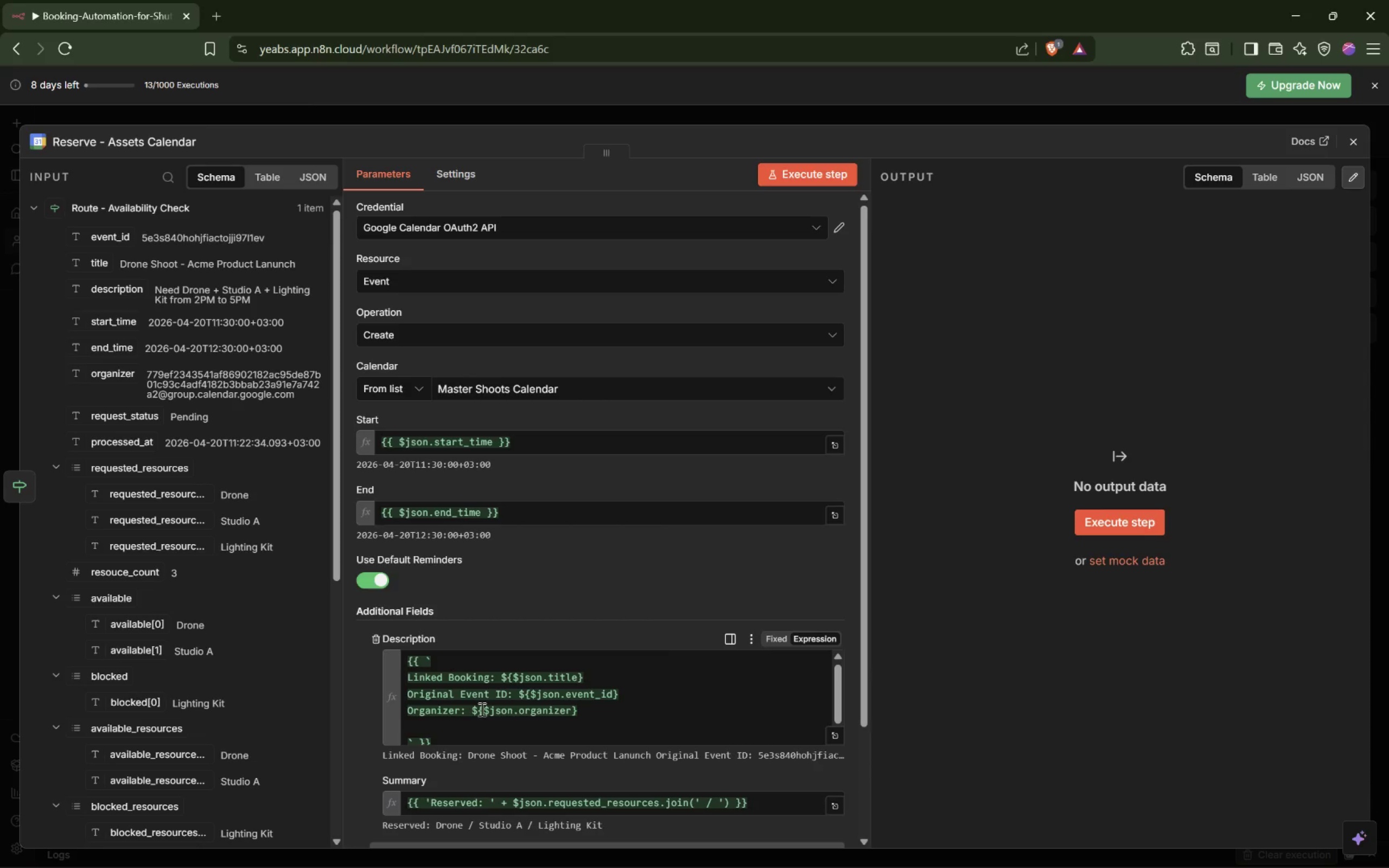 
type(Requs)
key(Backspace)
type(ested Resource: ${$json)
 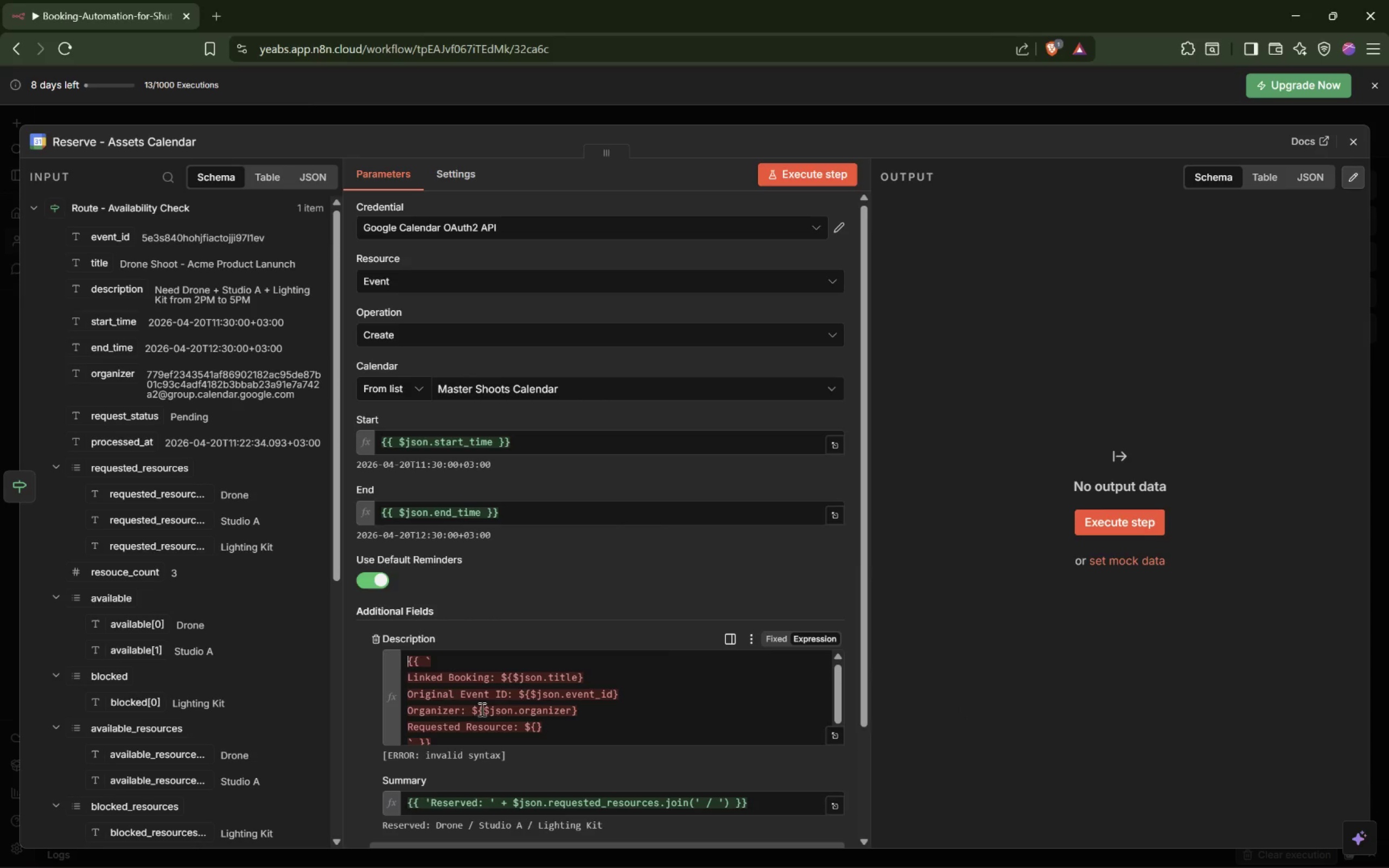 
left_click([537, 723])
 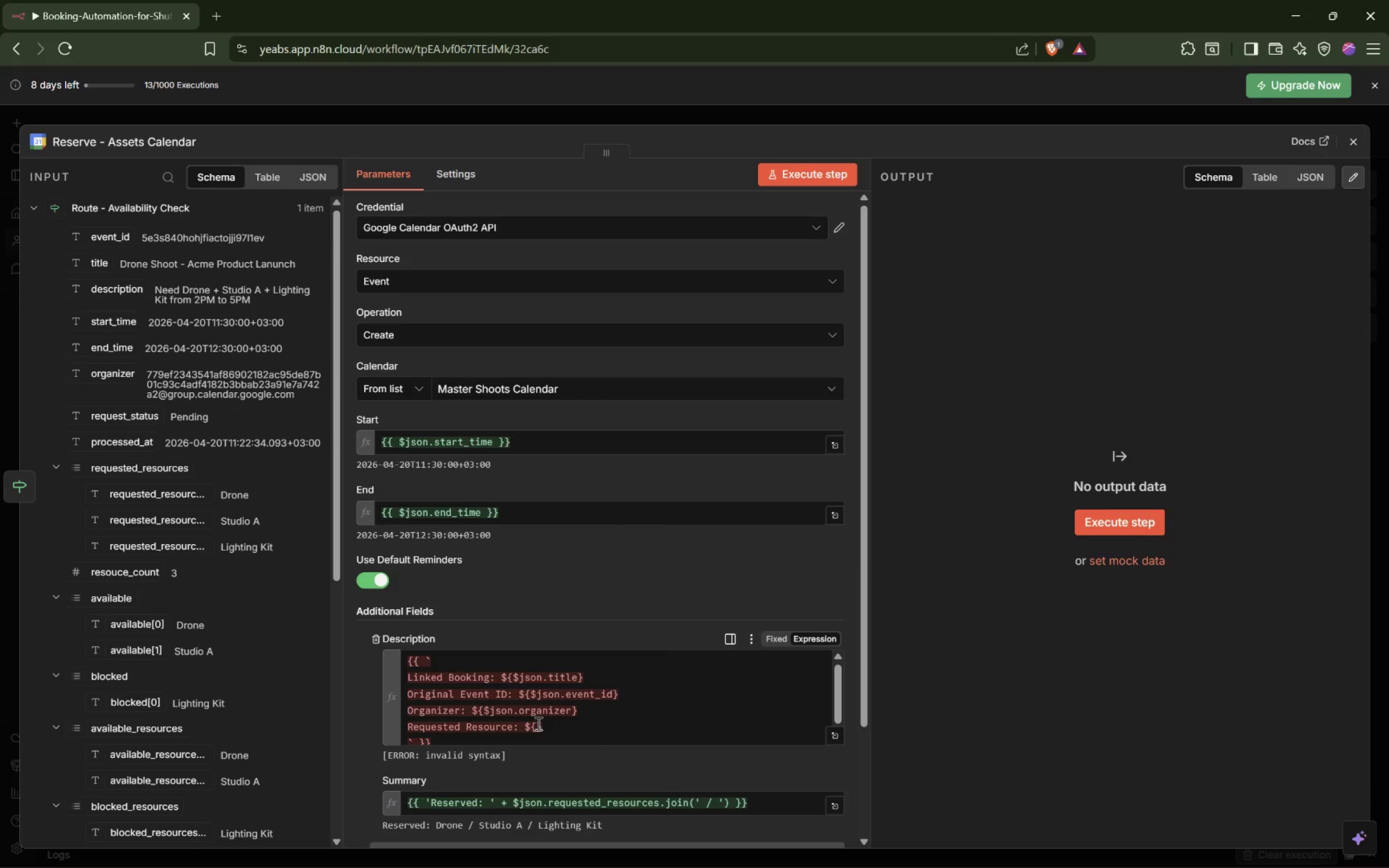 
type($json.reques)
 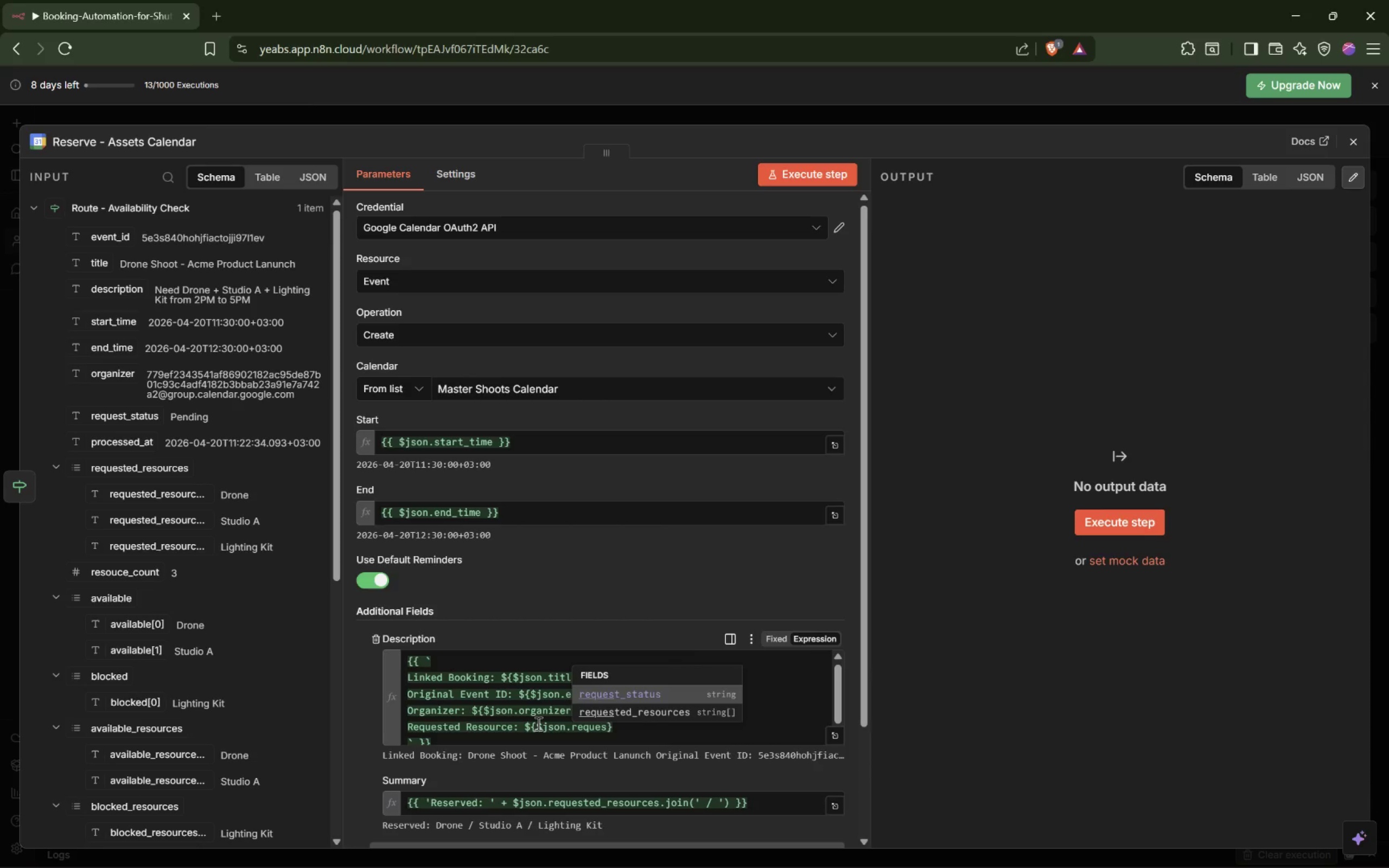 
key(ArrowDown)
 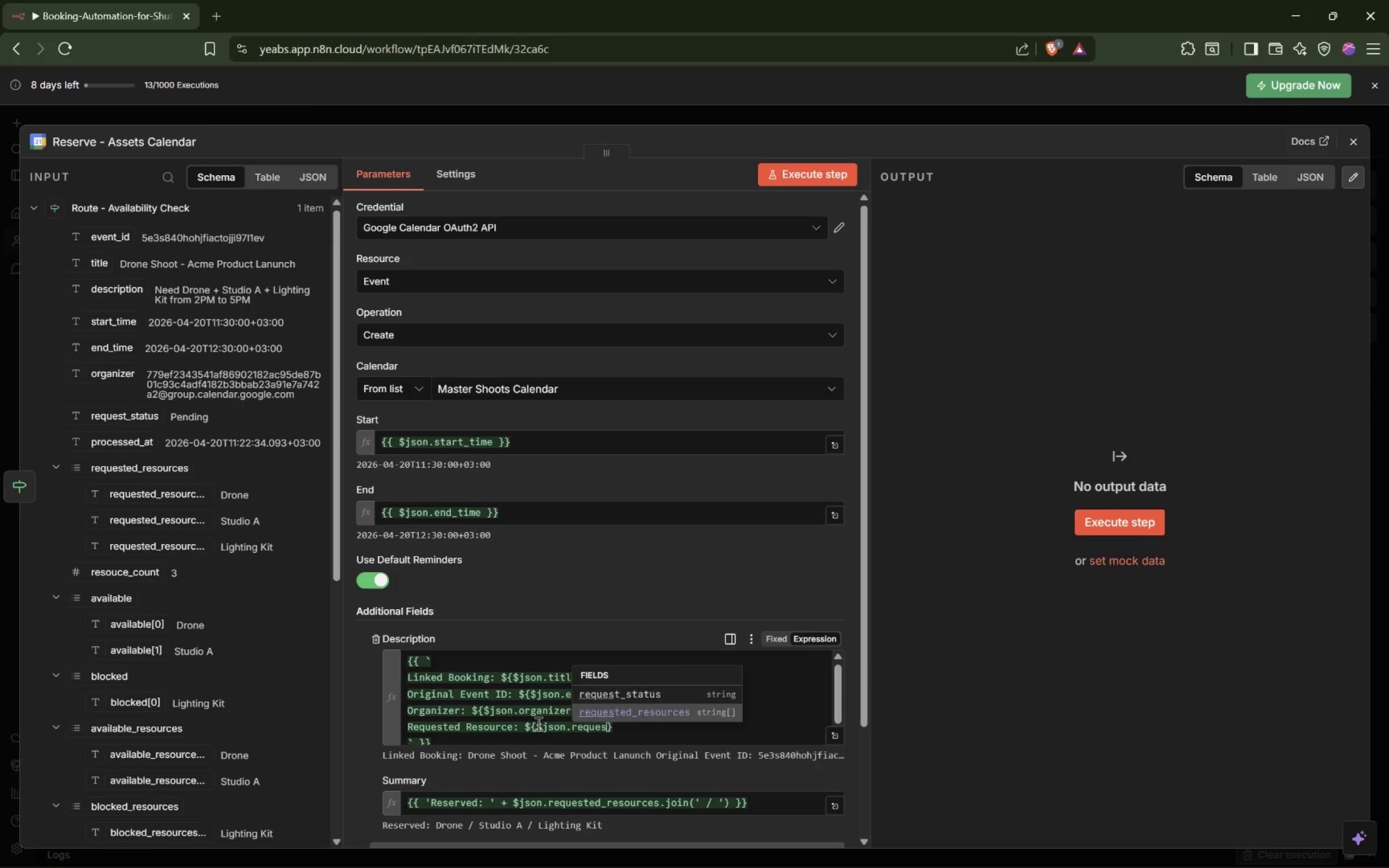 
key(Enter)
 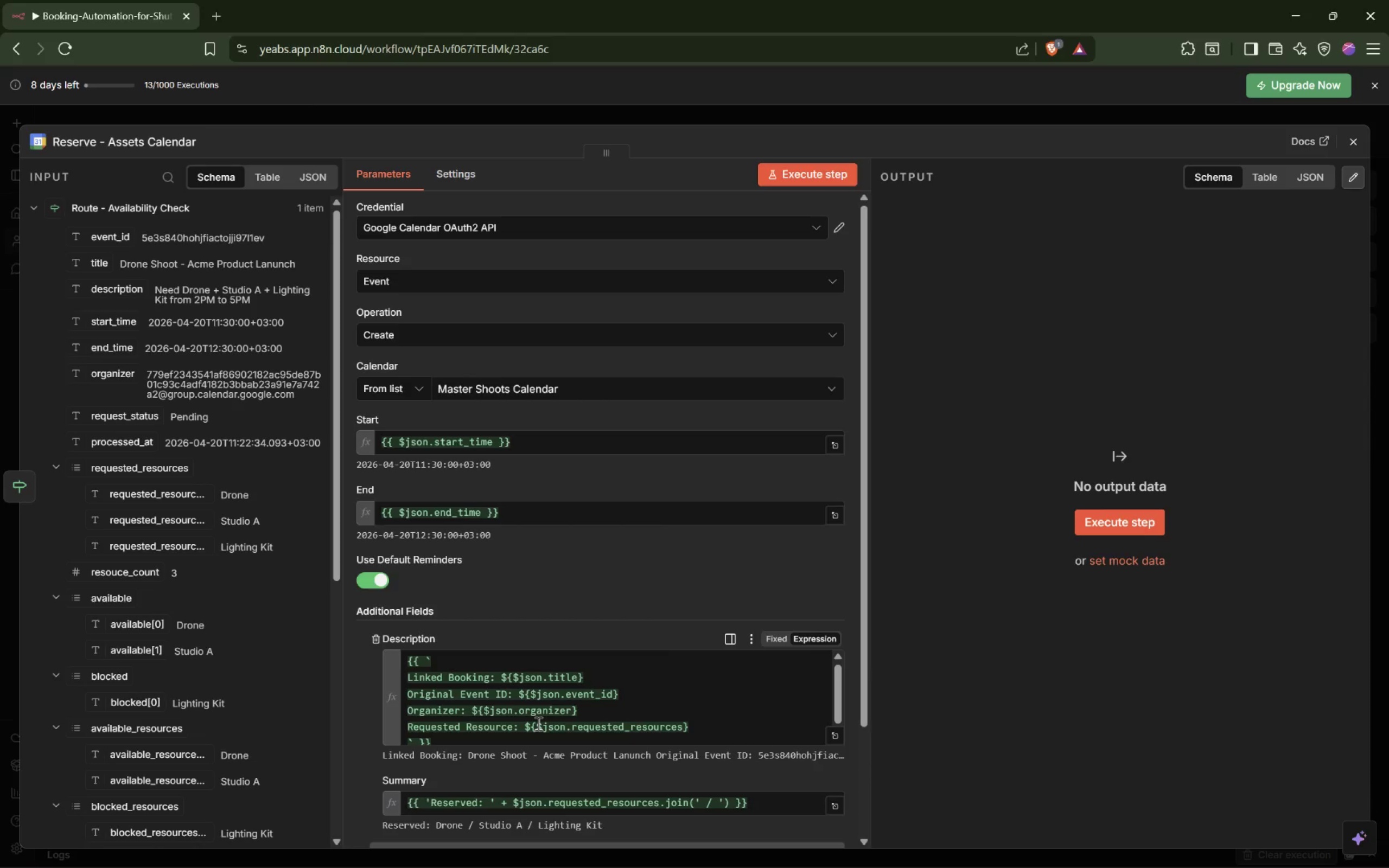 
key(ArrowRight)
 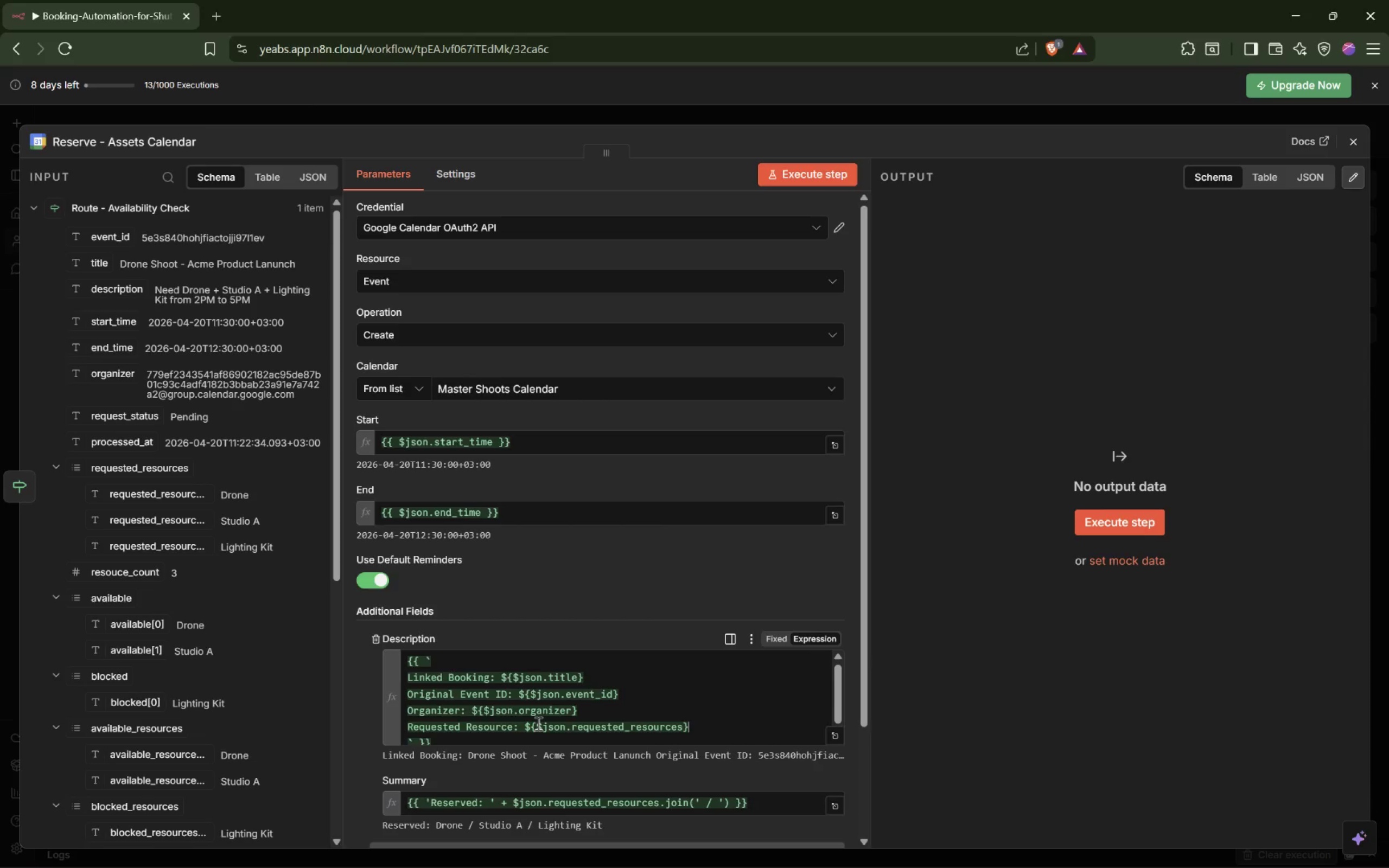 
key(Enter)
 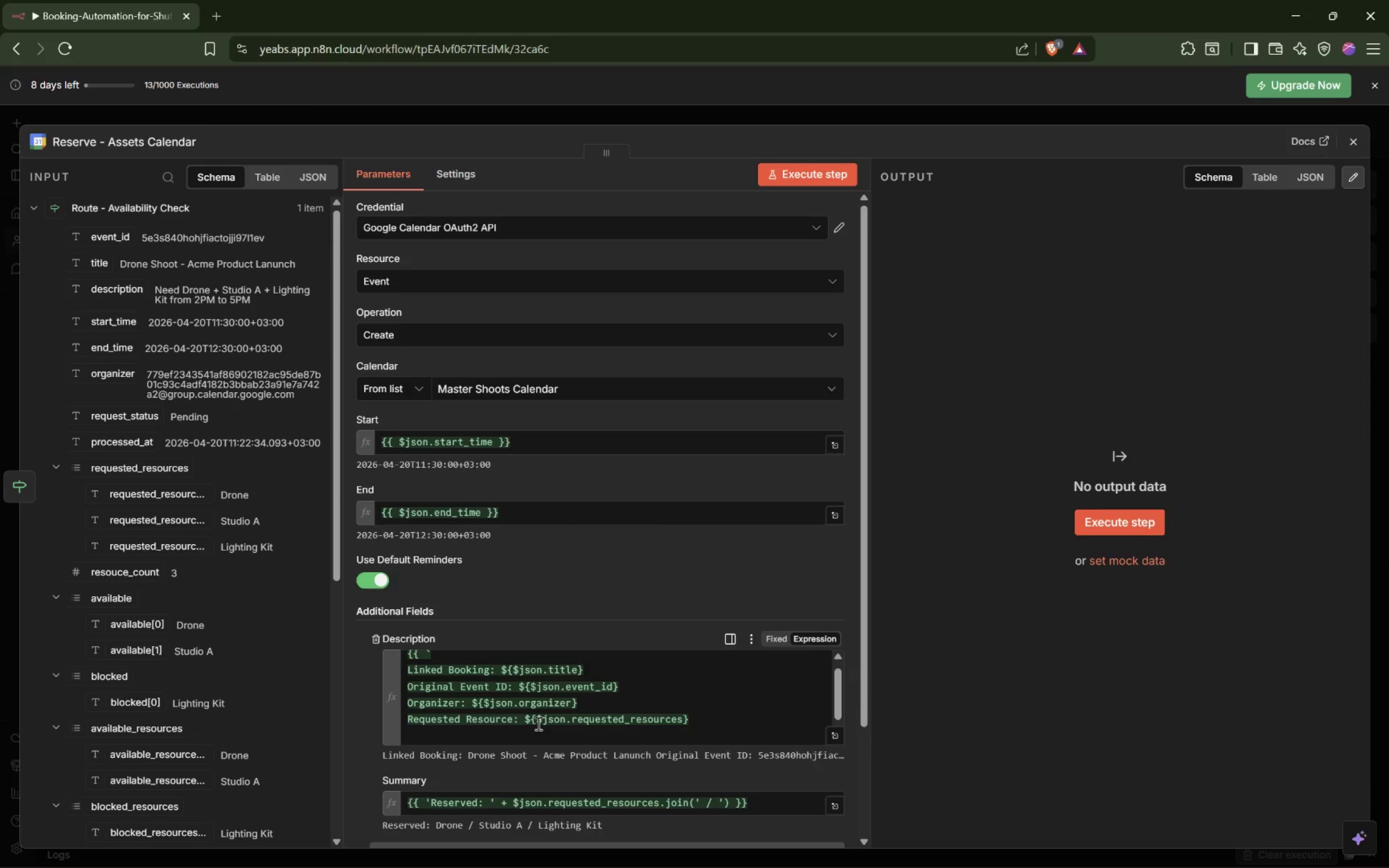 
type(Request Status: Reserved)
 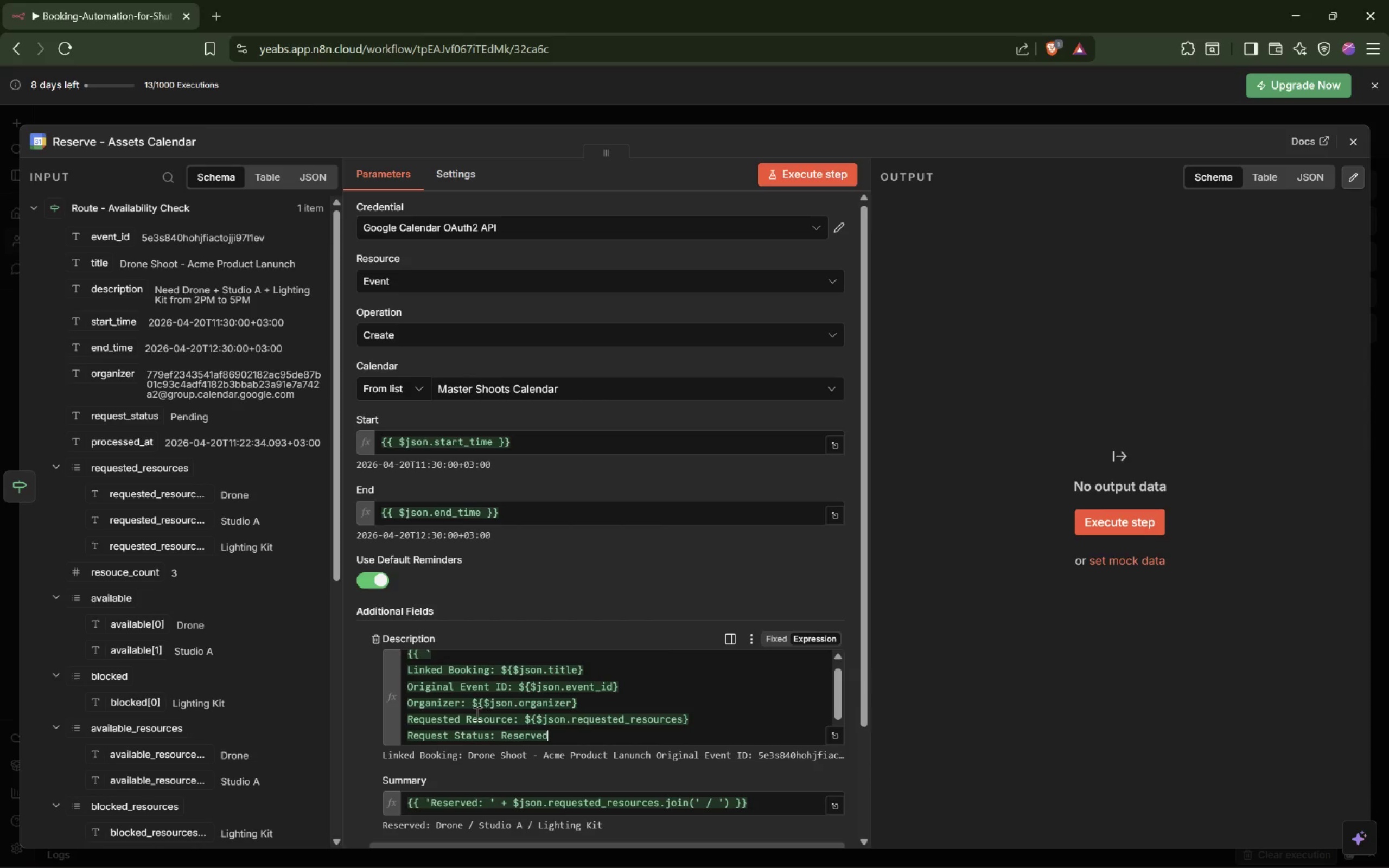 
left_click([376, 717])
 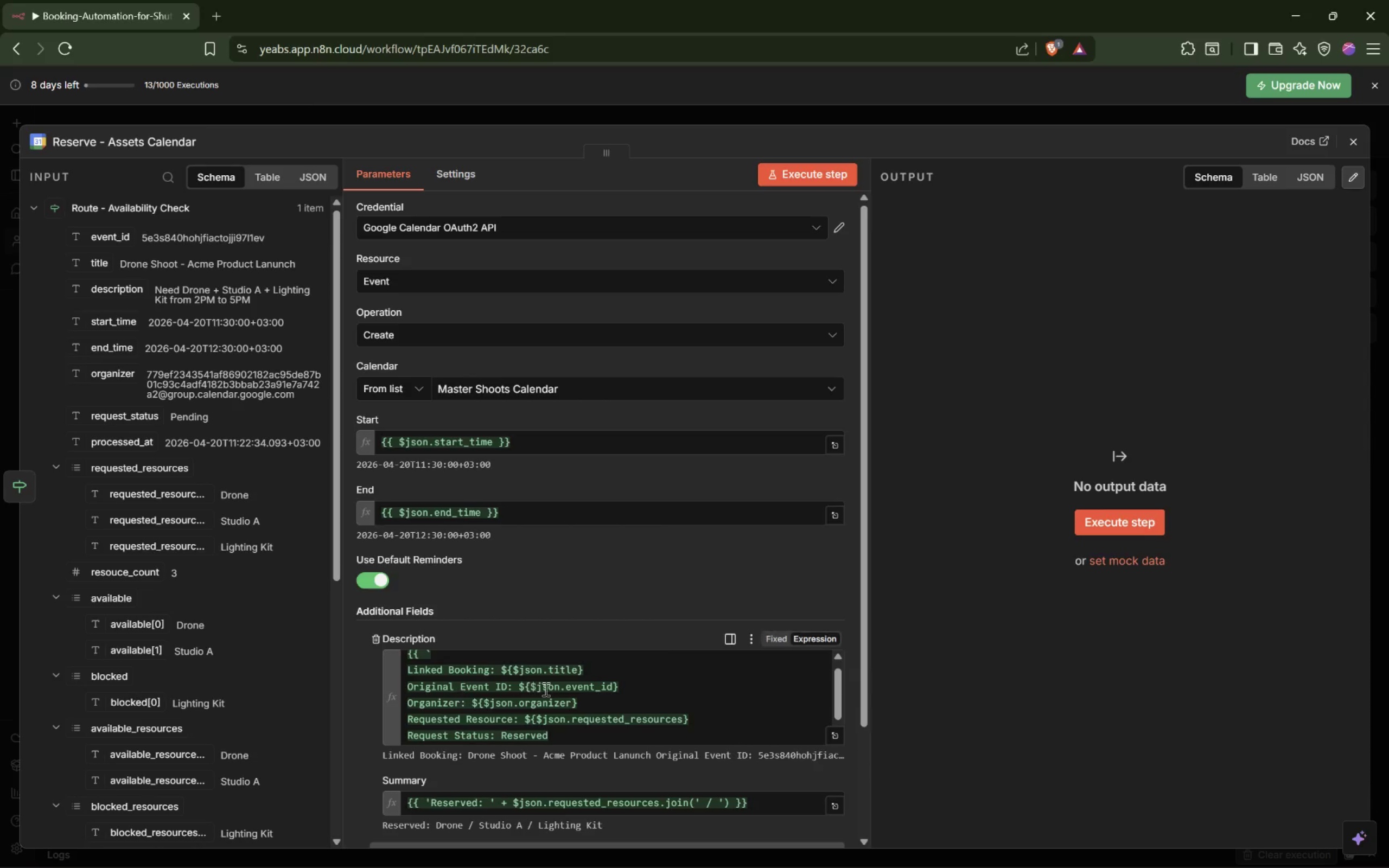 
scroll: coordinate [545, 688], scroll_direction: down, amount: 4.0
 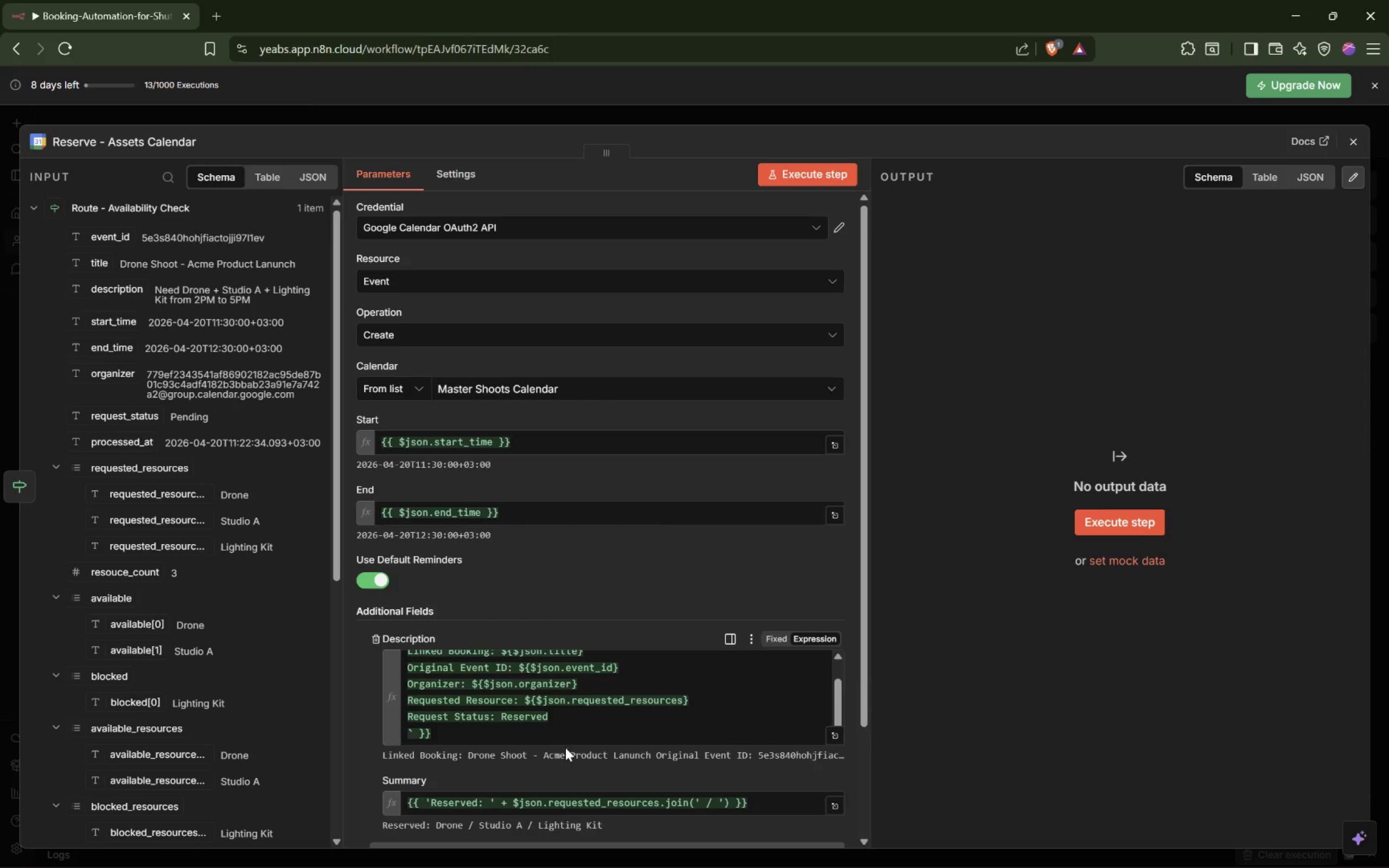 
left_click_drag(start_coordinate=[566, 752], to_coordinate=[806, 757])
 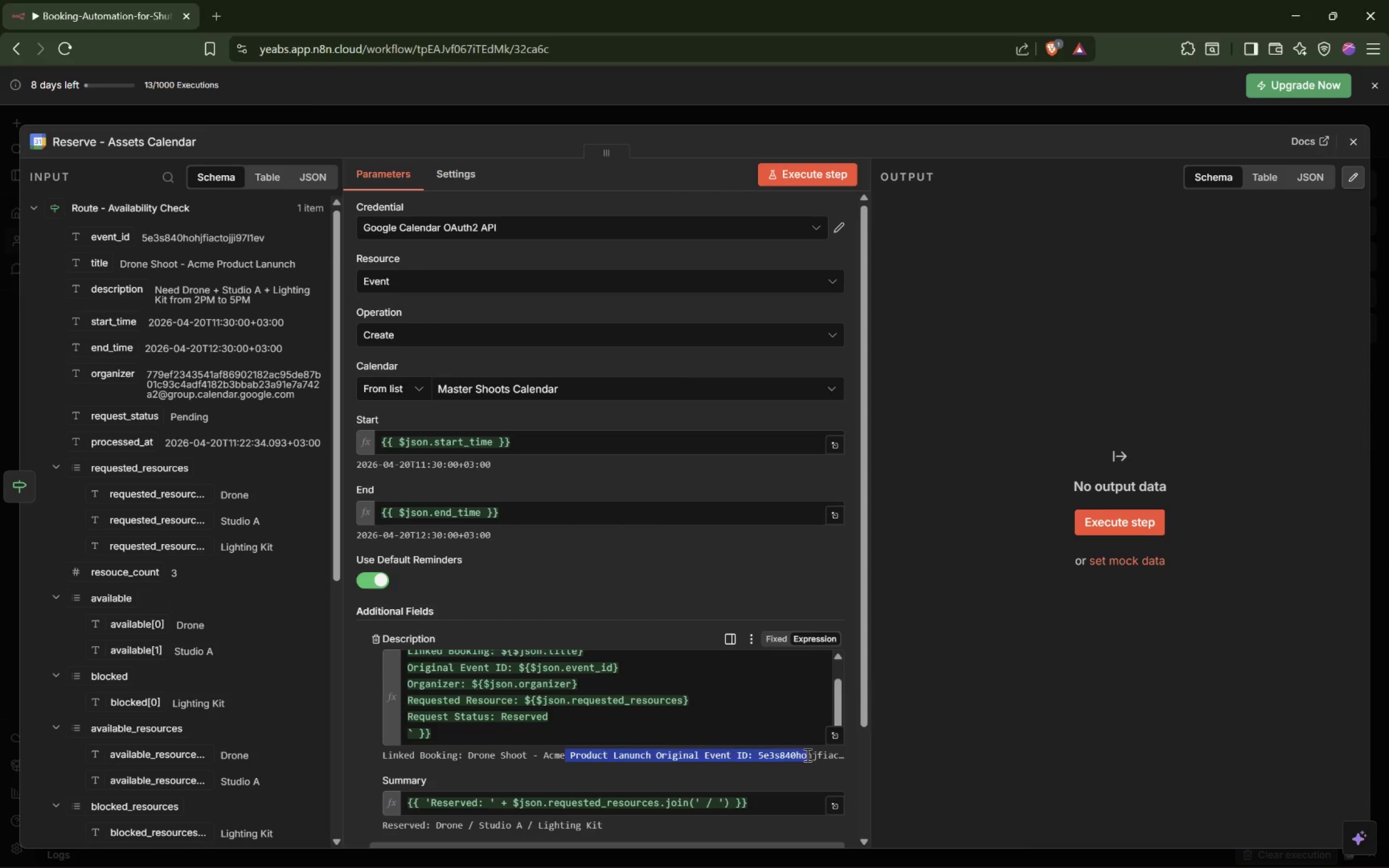 
left_click([806, 755])
 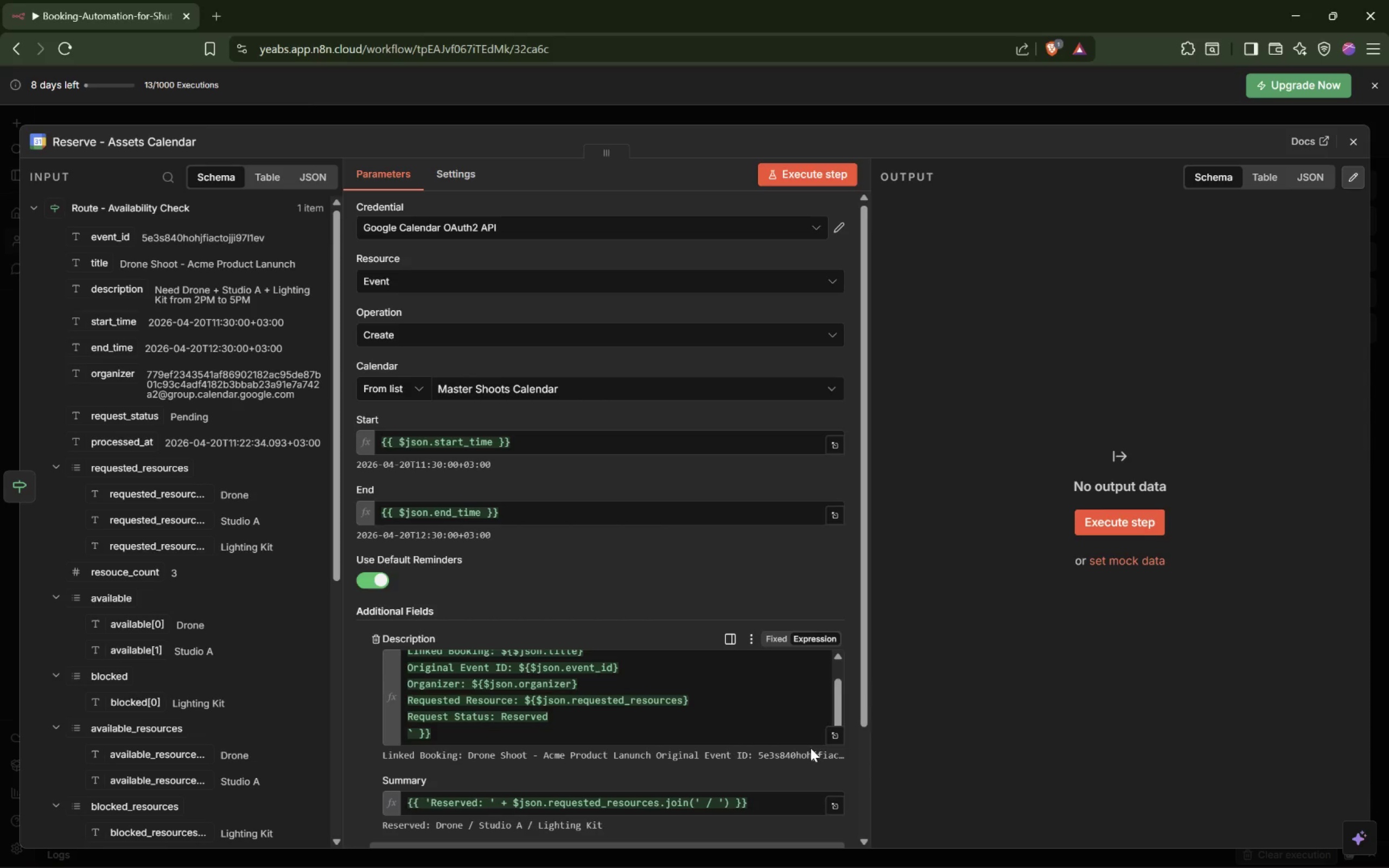 
wait(12.59)
 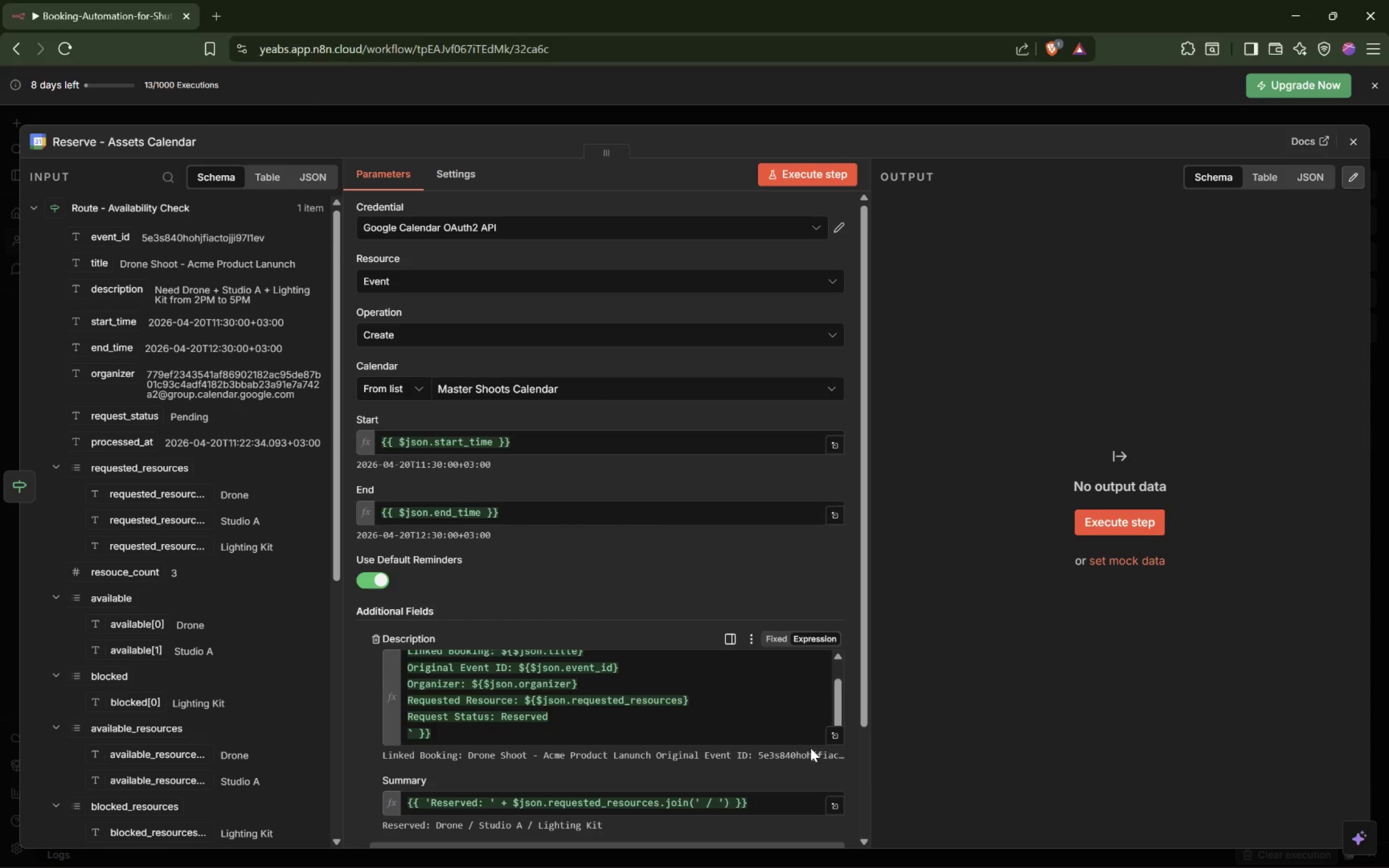 
left_click_drag(start_coordinate=[825, 183], to_coordinate=[834, 195])
 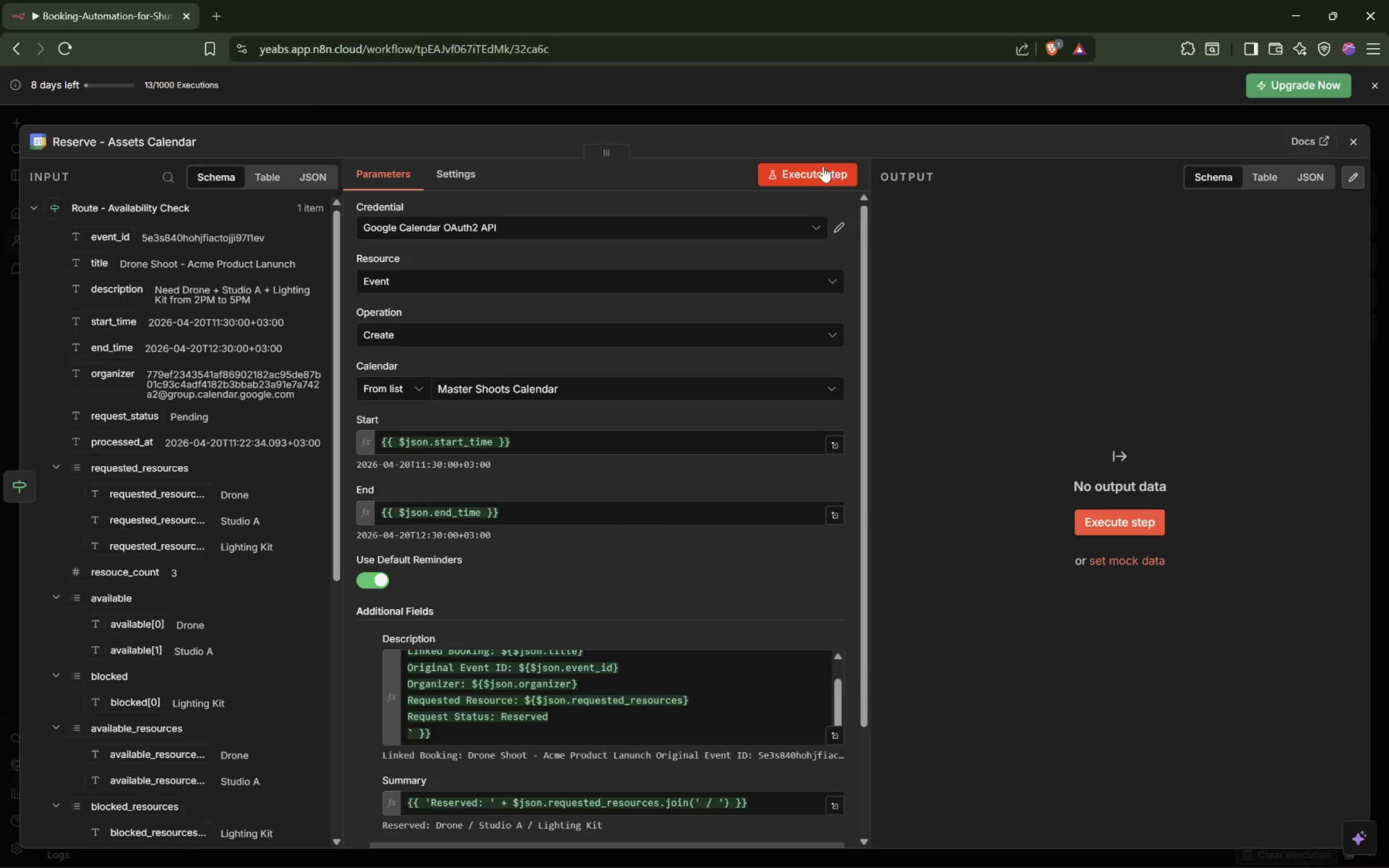 
left_click([823, 166])
 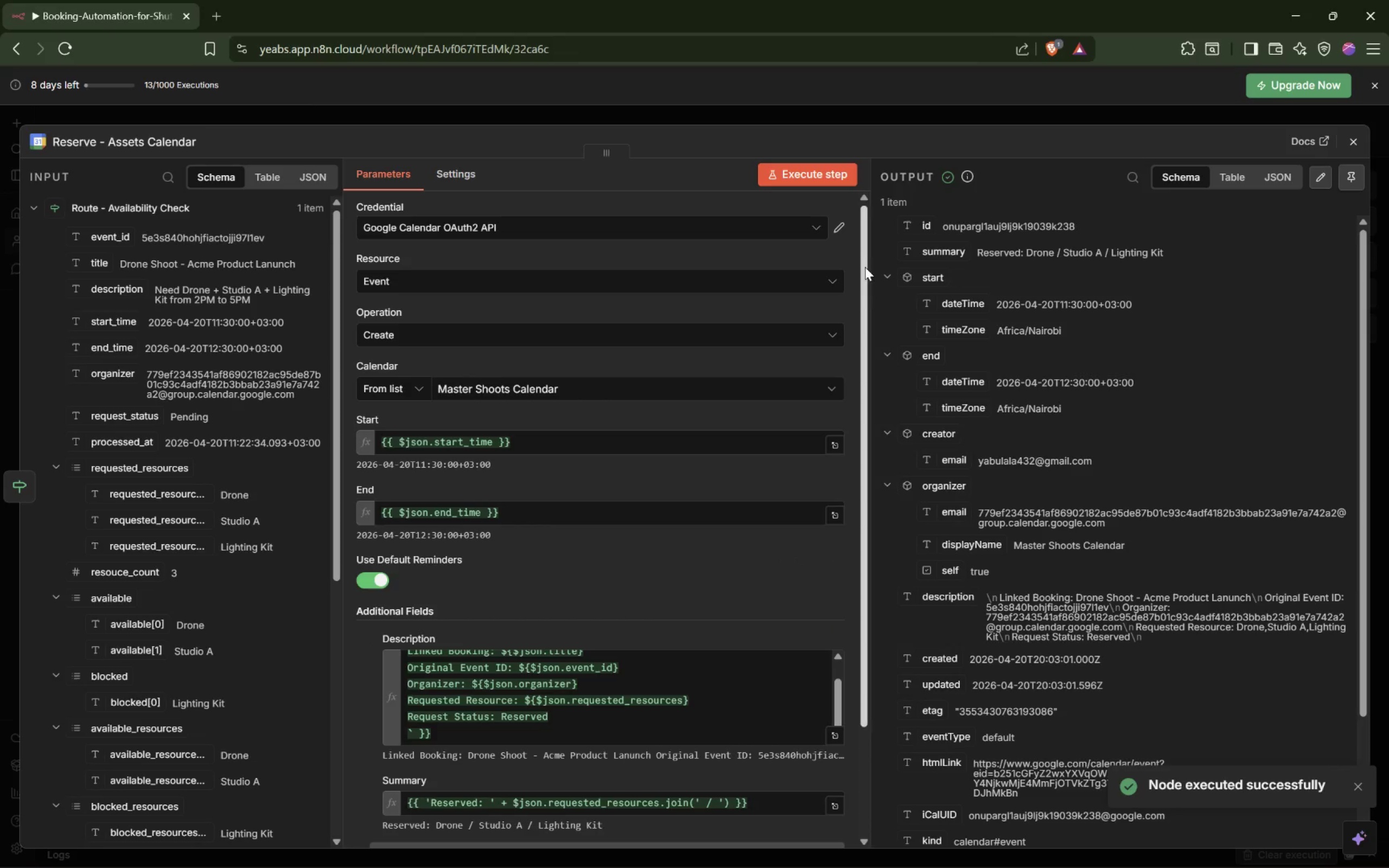 
left_click([1349, 170])
 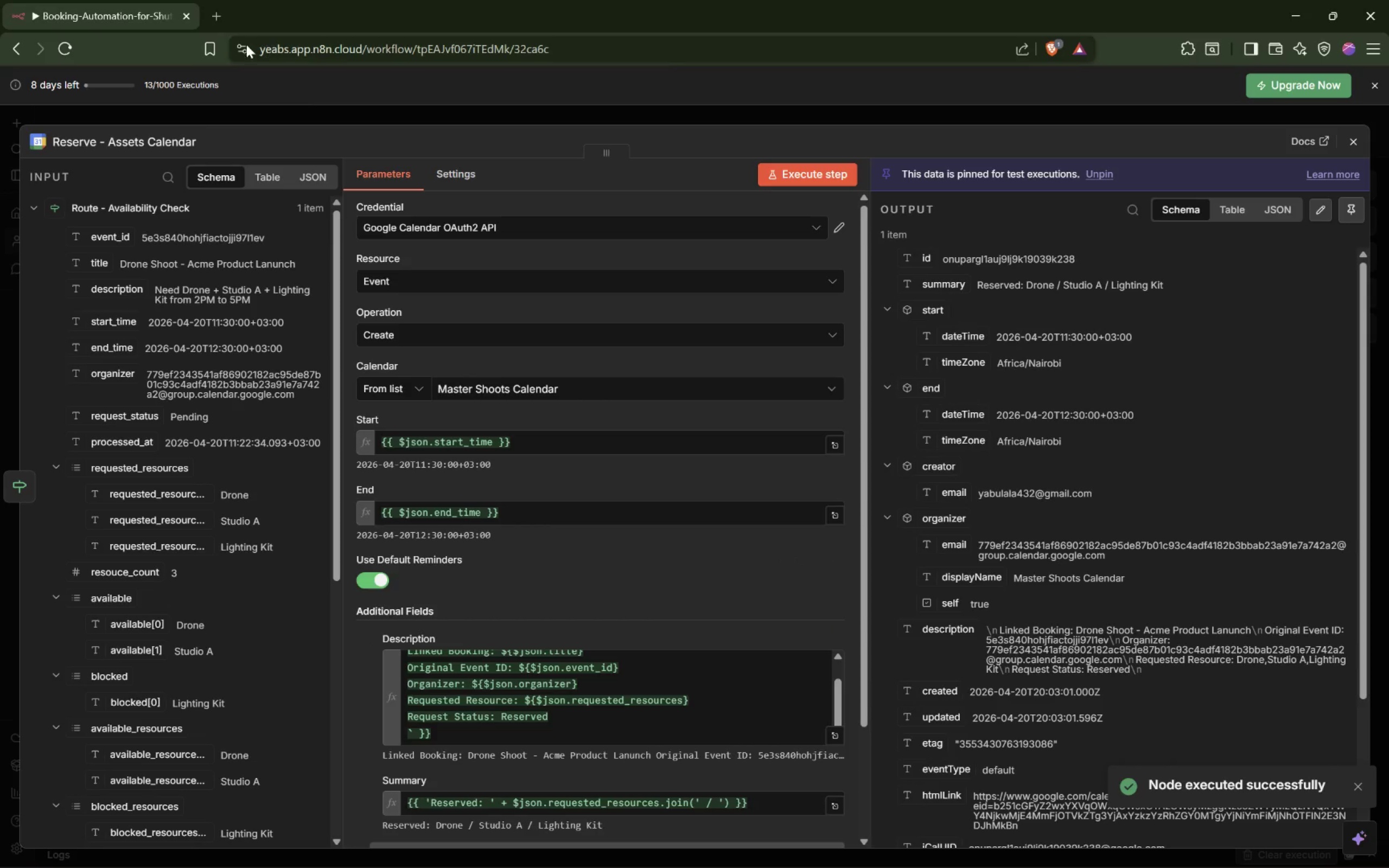 
left_click([222, 13])
 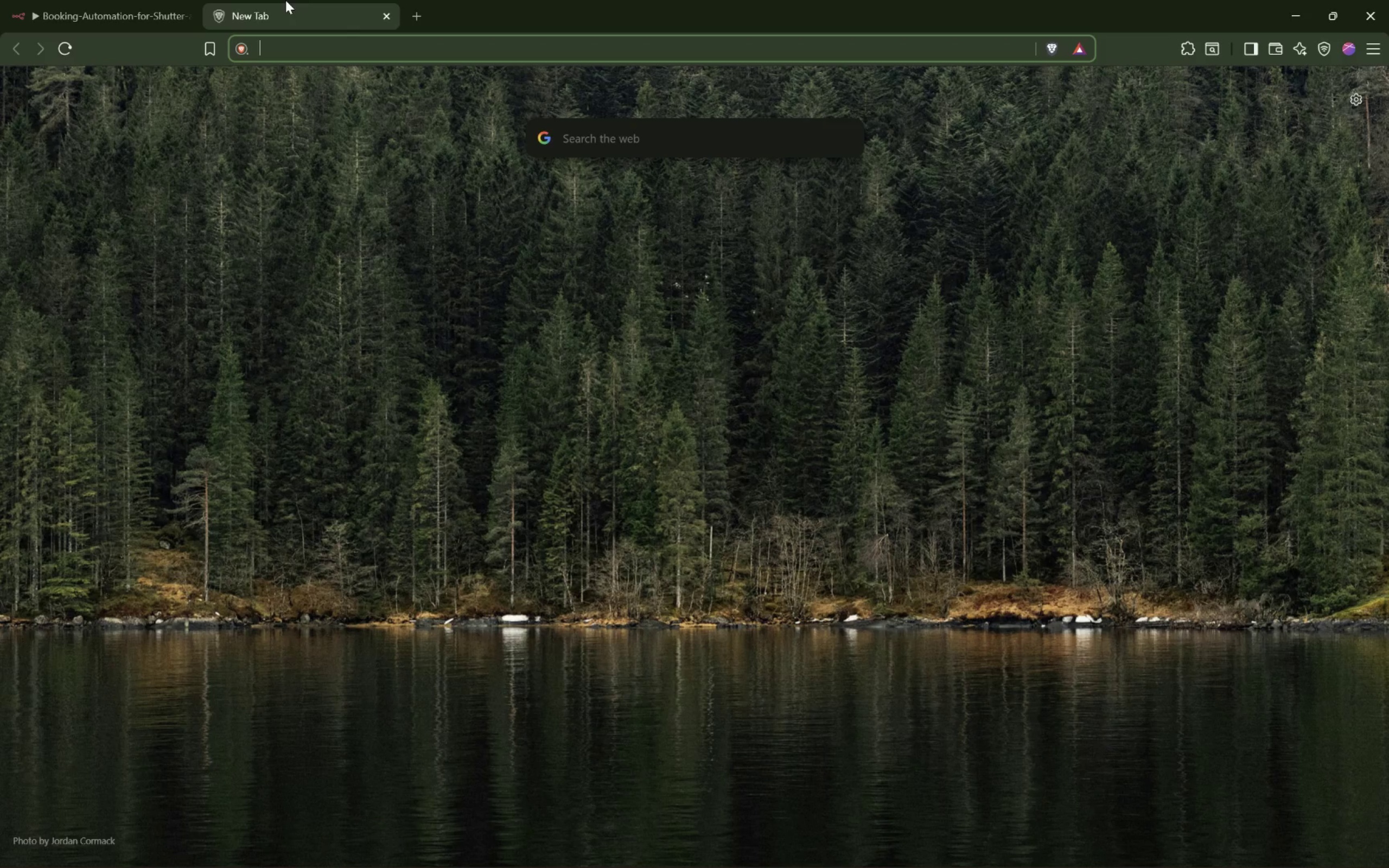 
type(Google )
 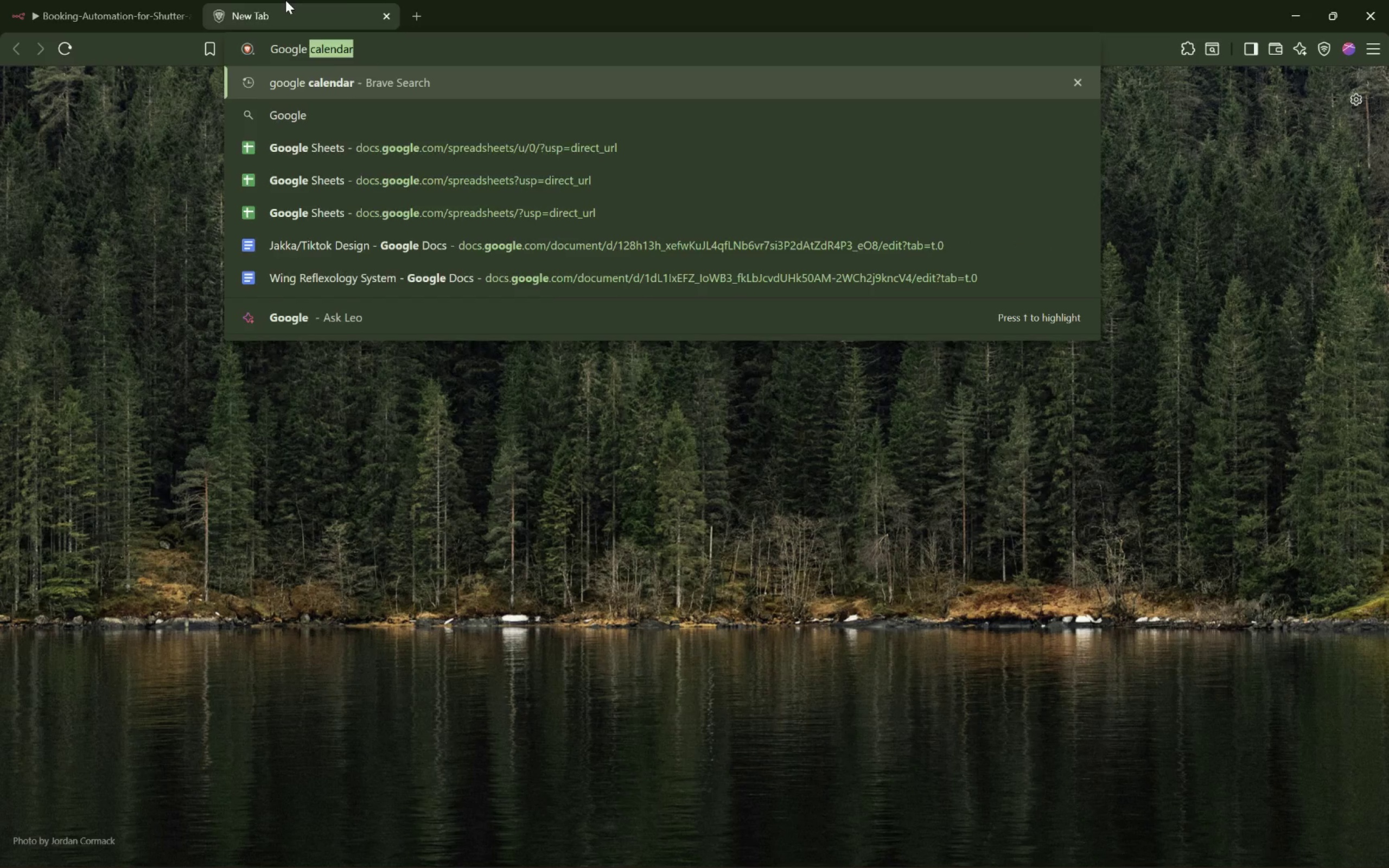 
key(Enter)
 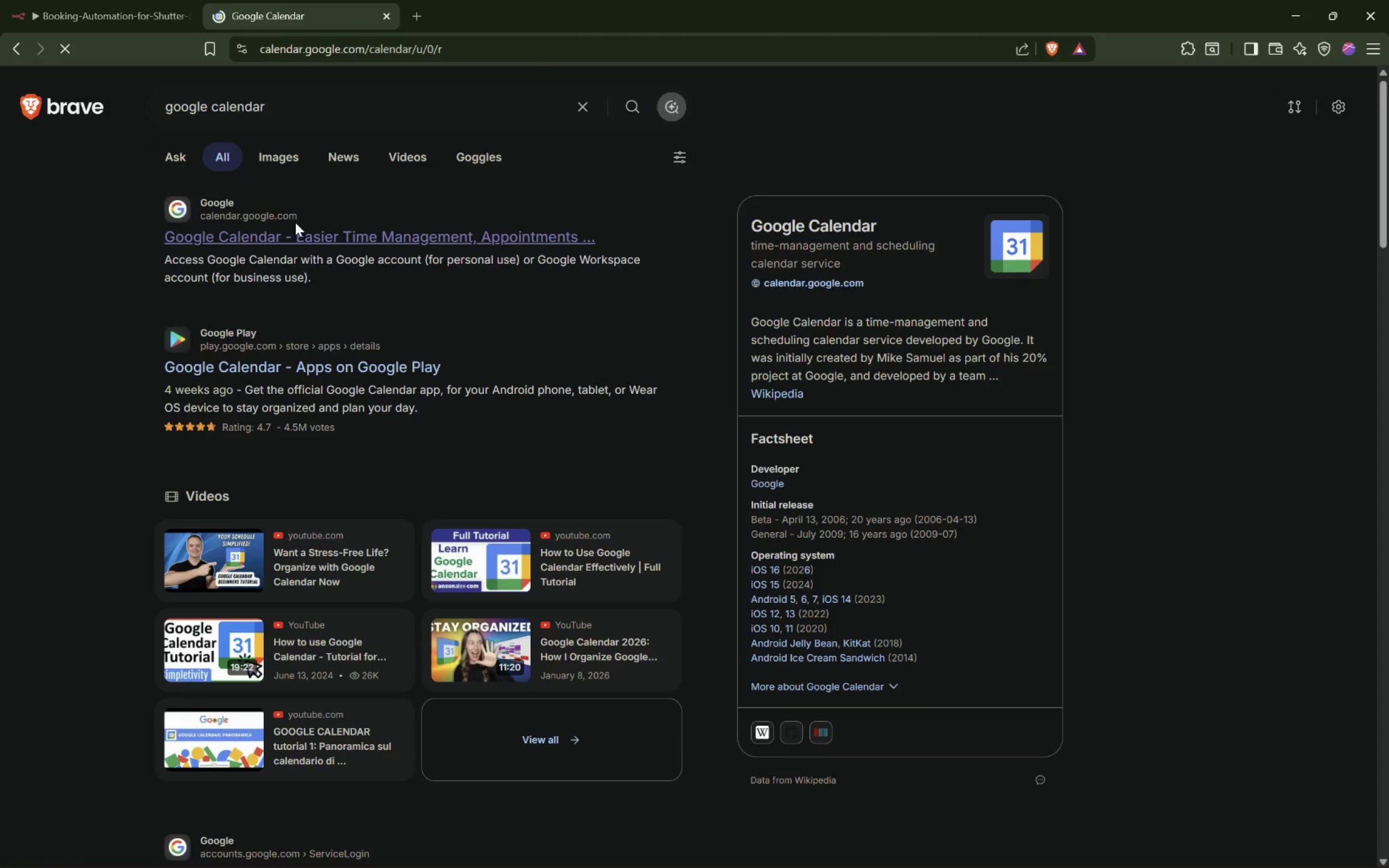 
wait(9.36)
 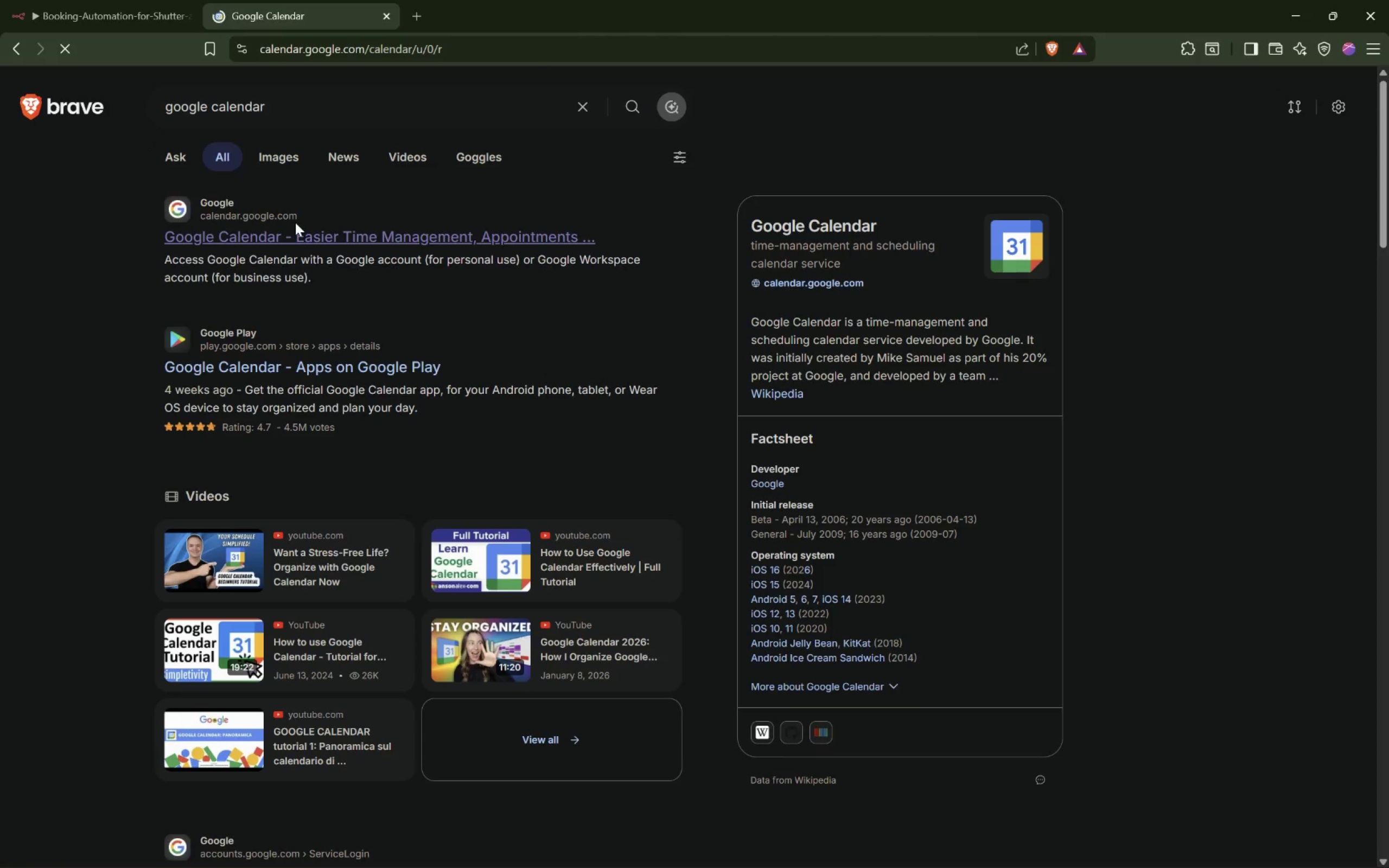 
left_click([471, 262])
 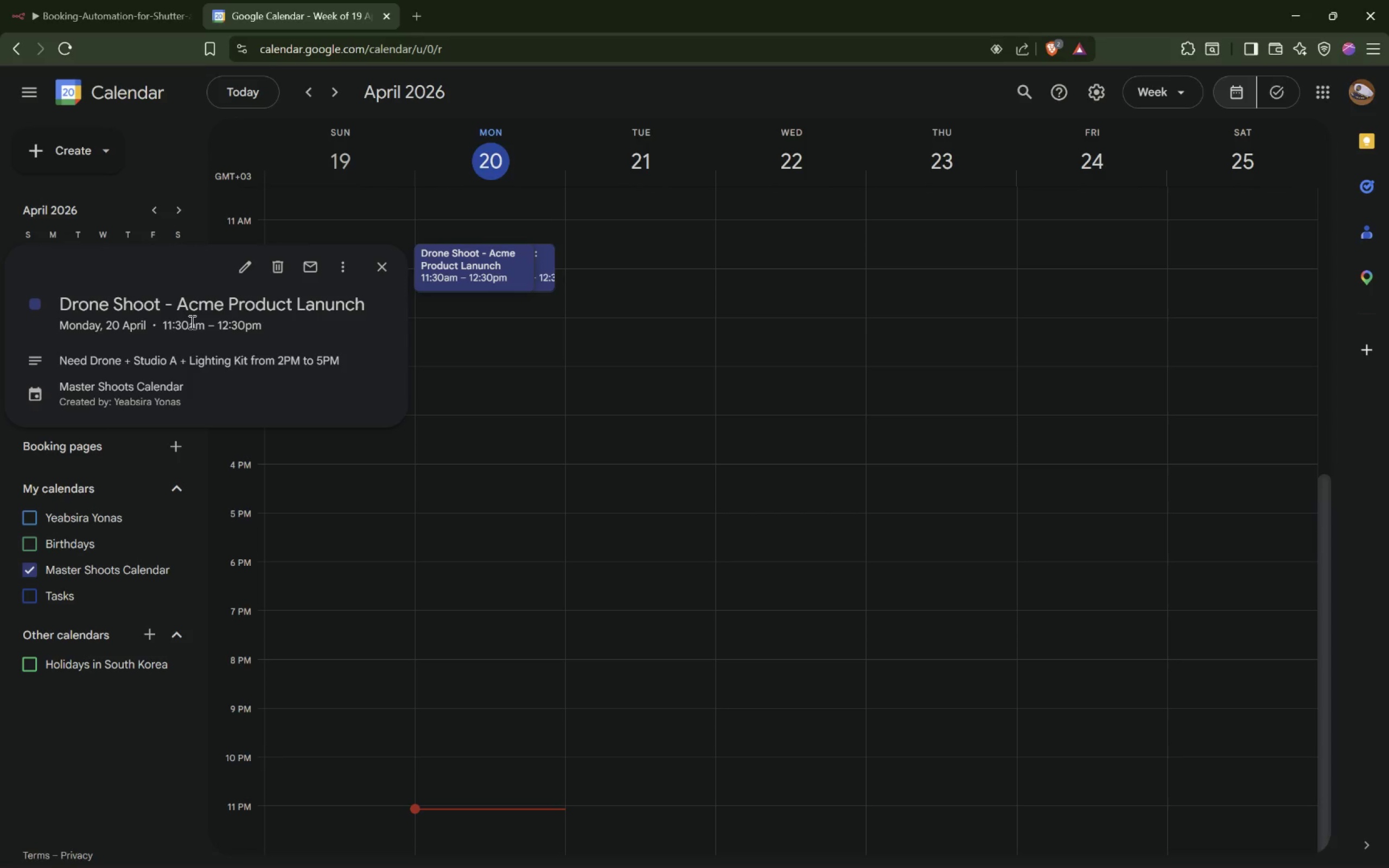 
left_click([193, 319])
 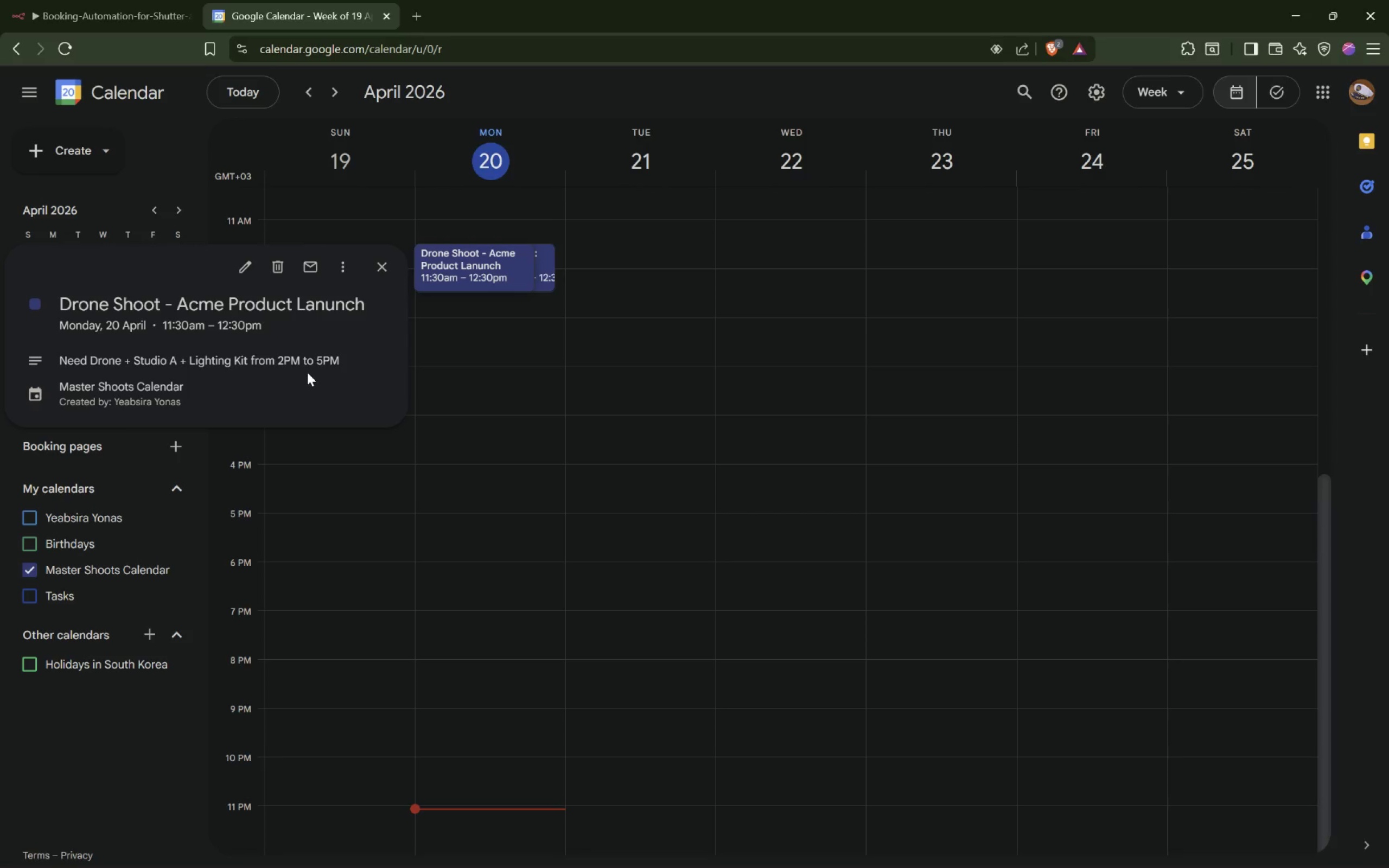 
left_click([496, 356])
 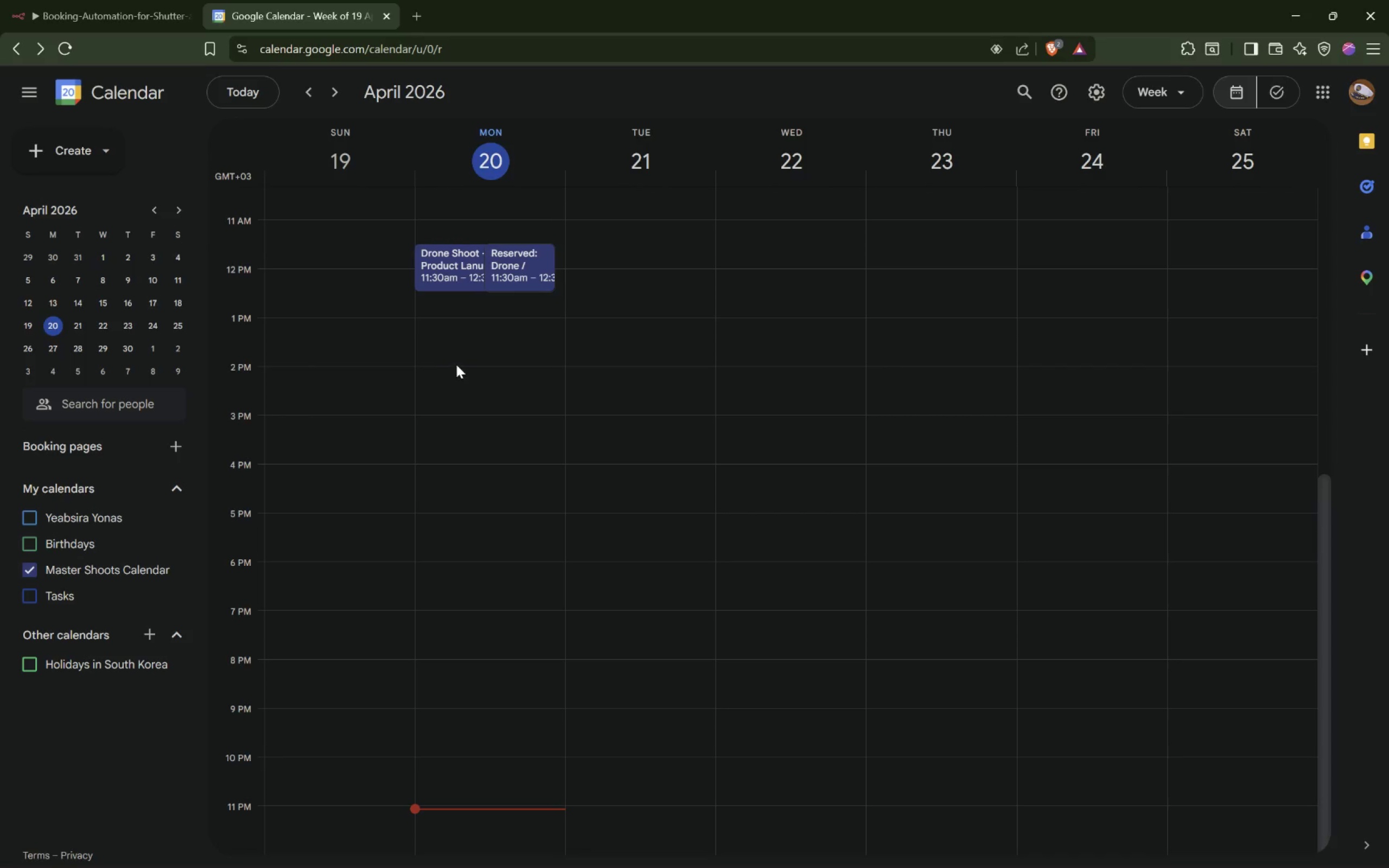 
left_click([99, 21])
 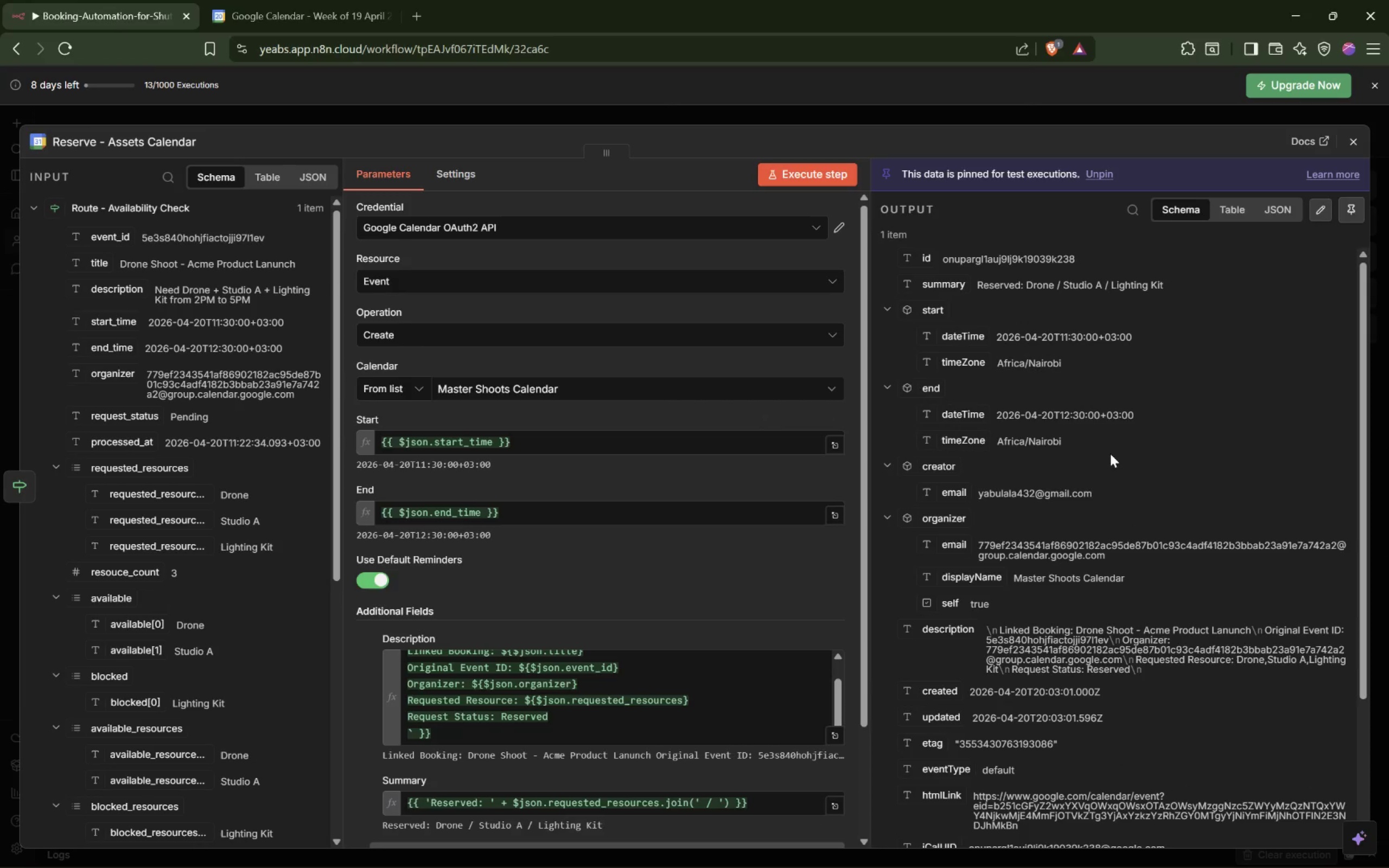 
wait(8.06)
 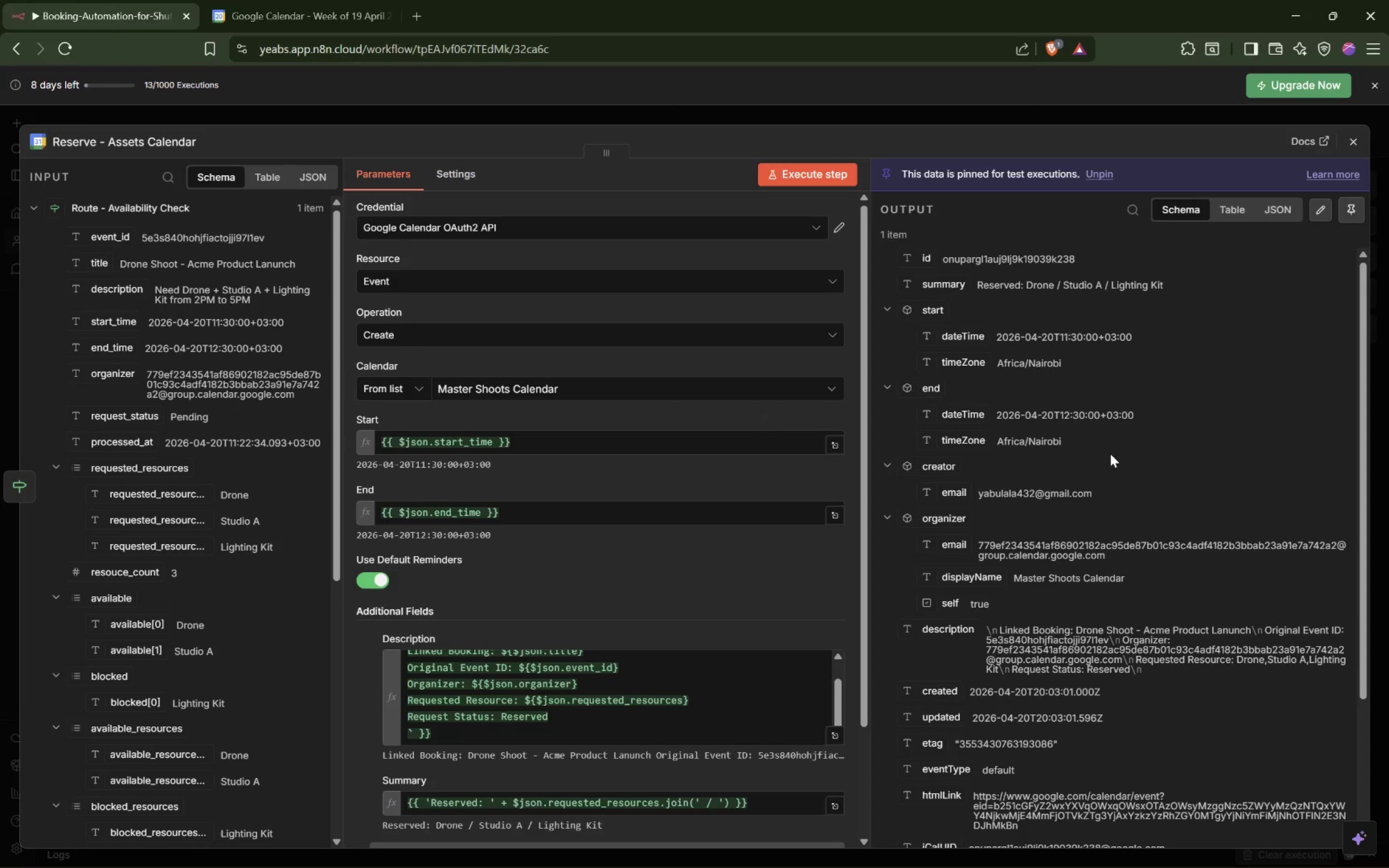 
left_click([255, 8])
 